 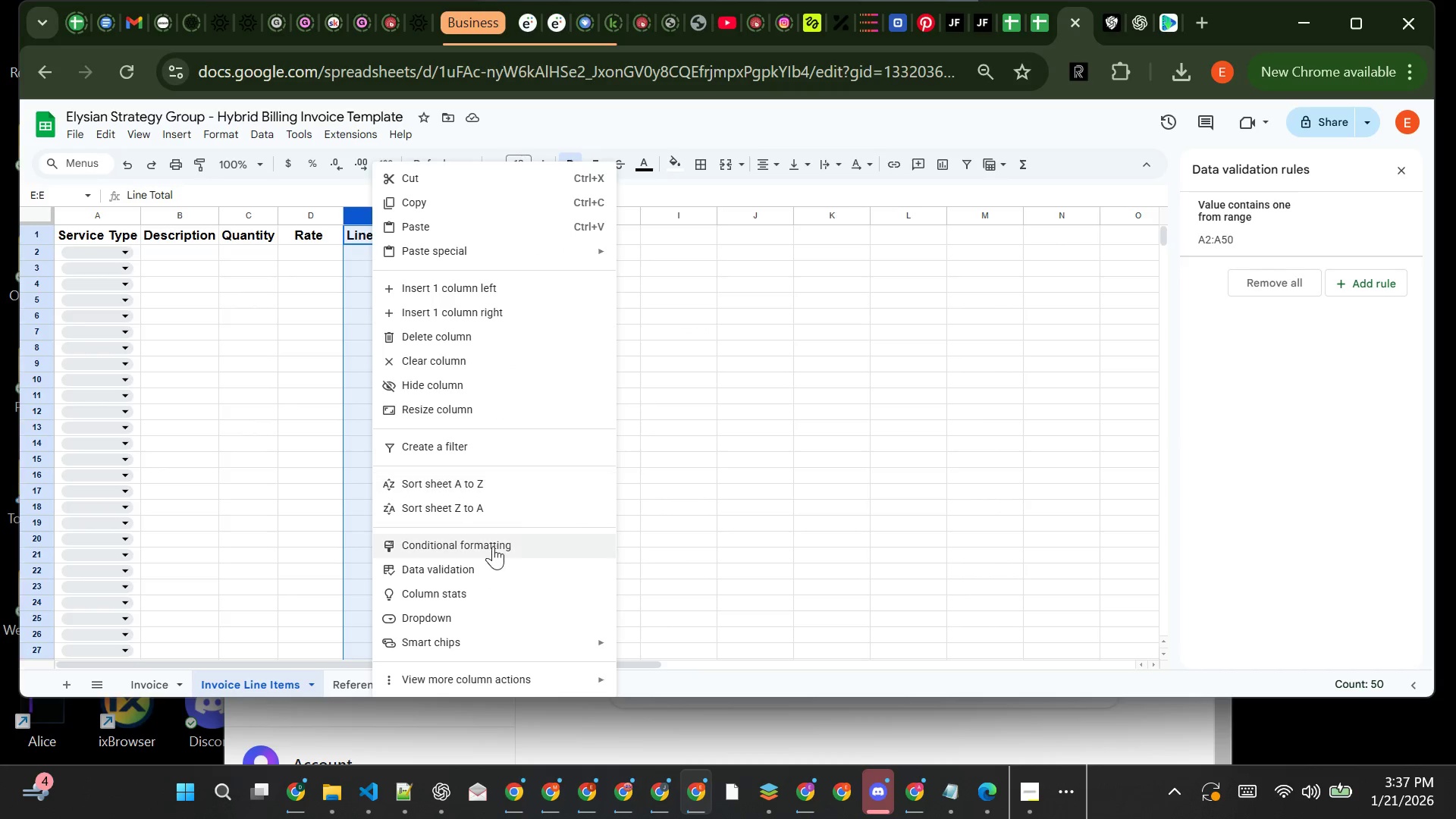 
mouse_move([555, 679])
 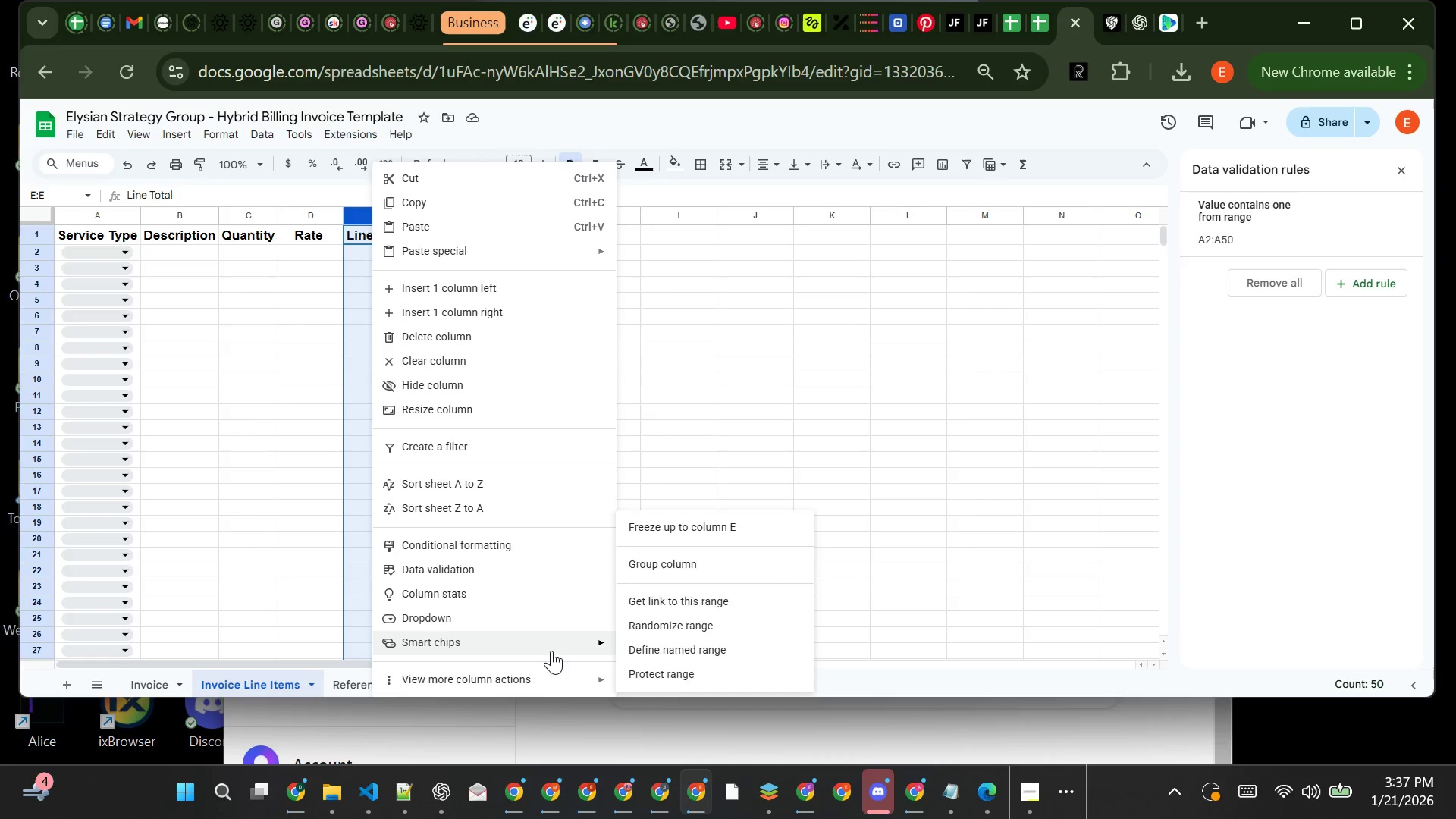 
mouse_move([557, 632])
 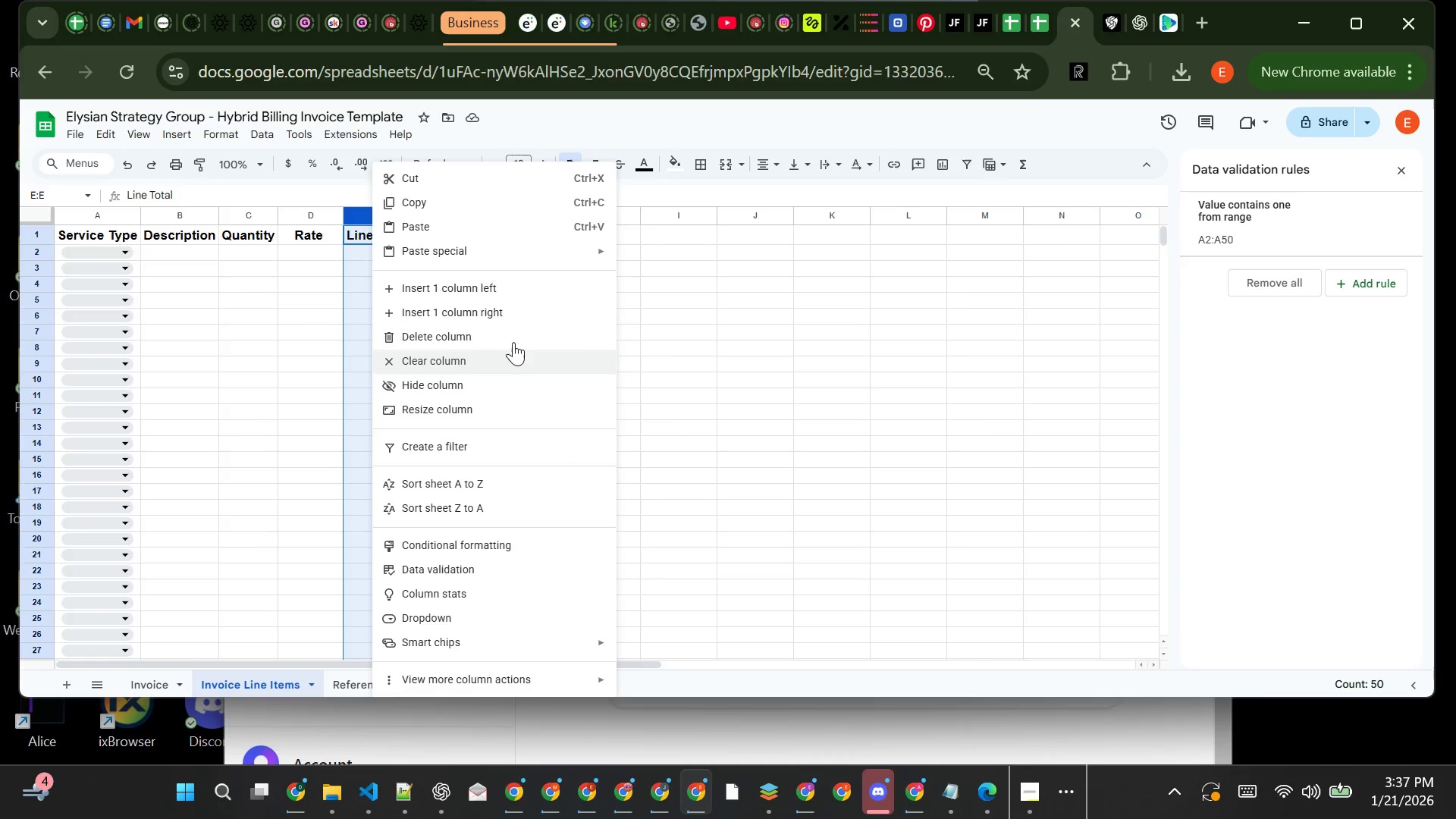 
left_click([704, 356])
 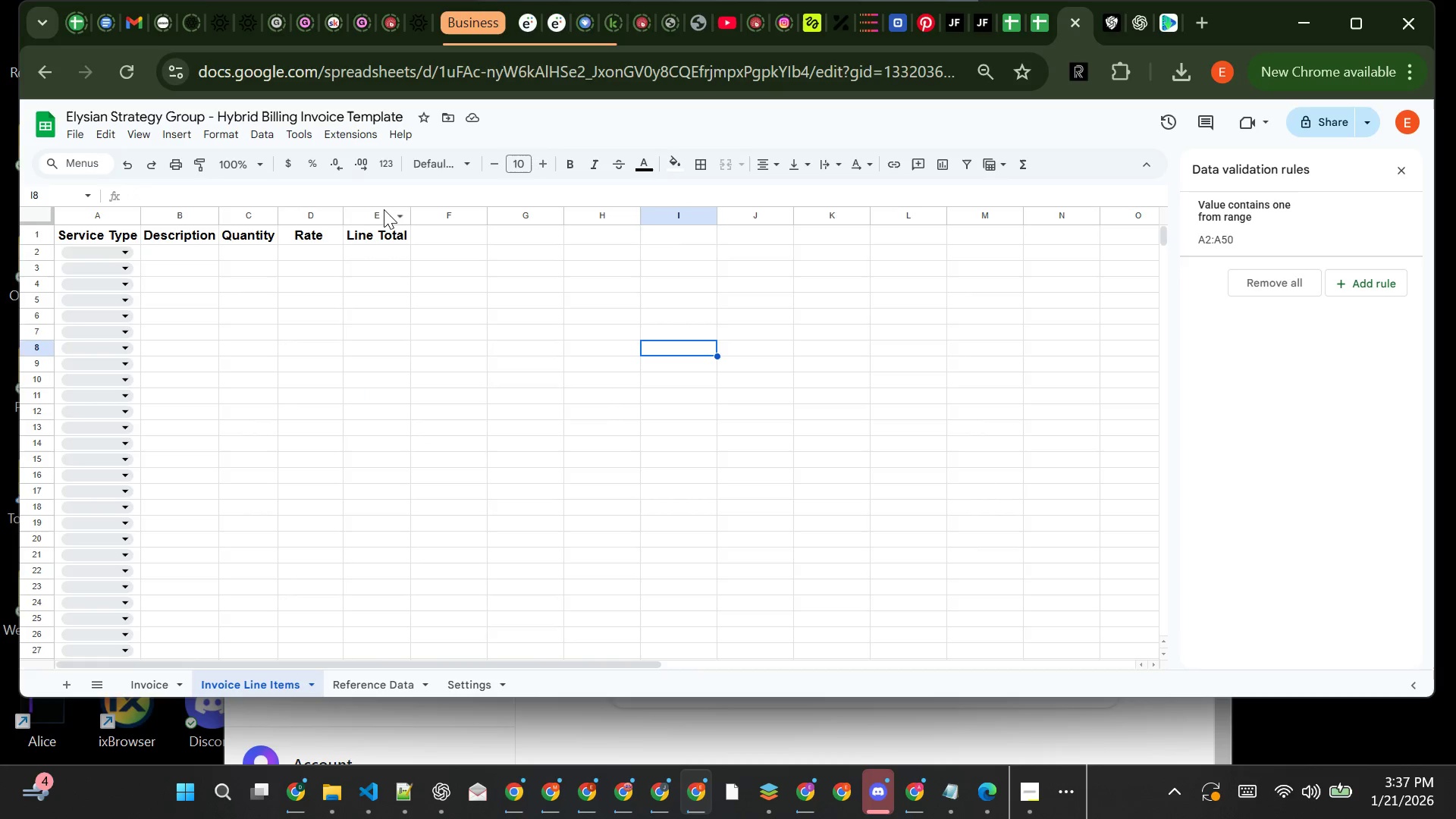 
left_click([384, 211])
 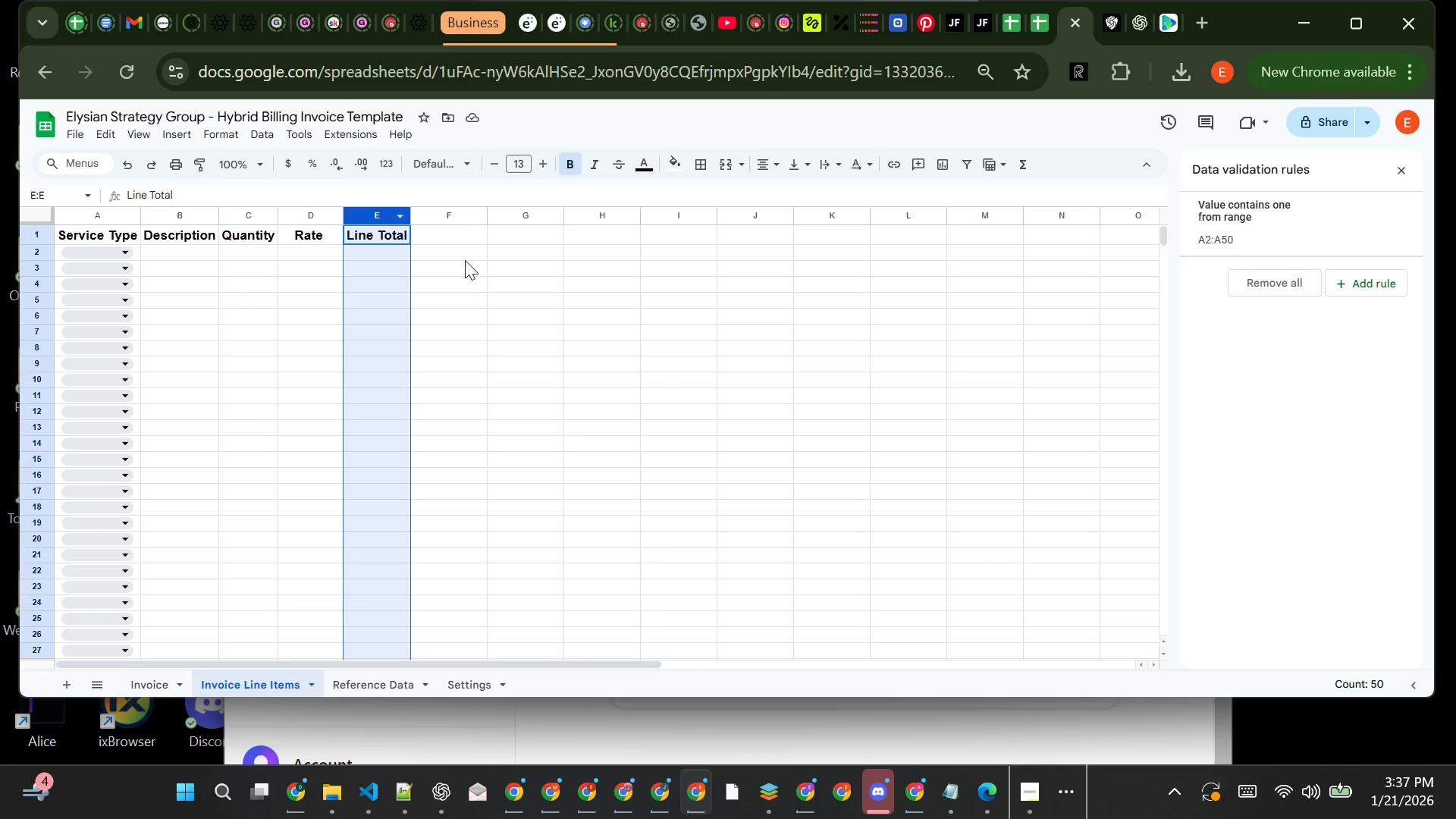 
left_click([466, 261])
 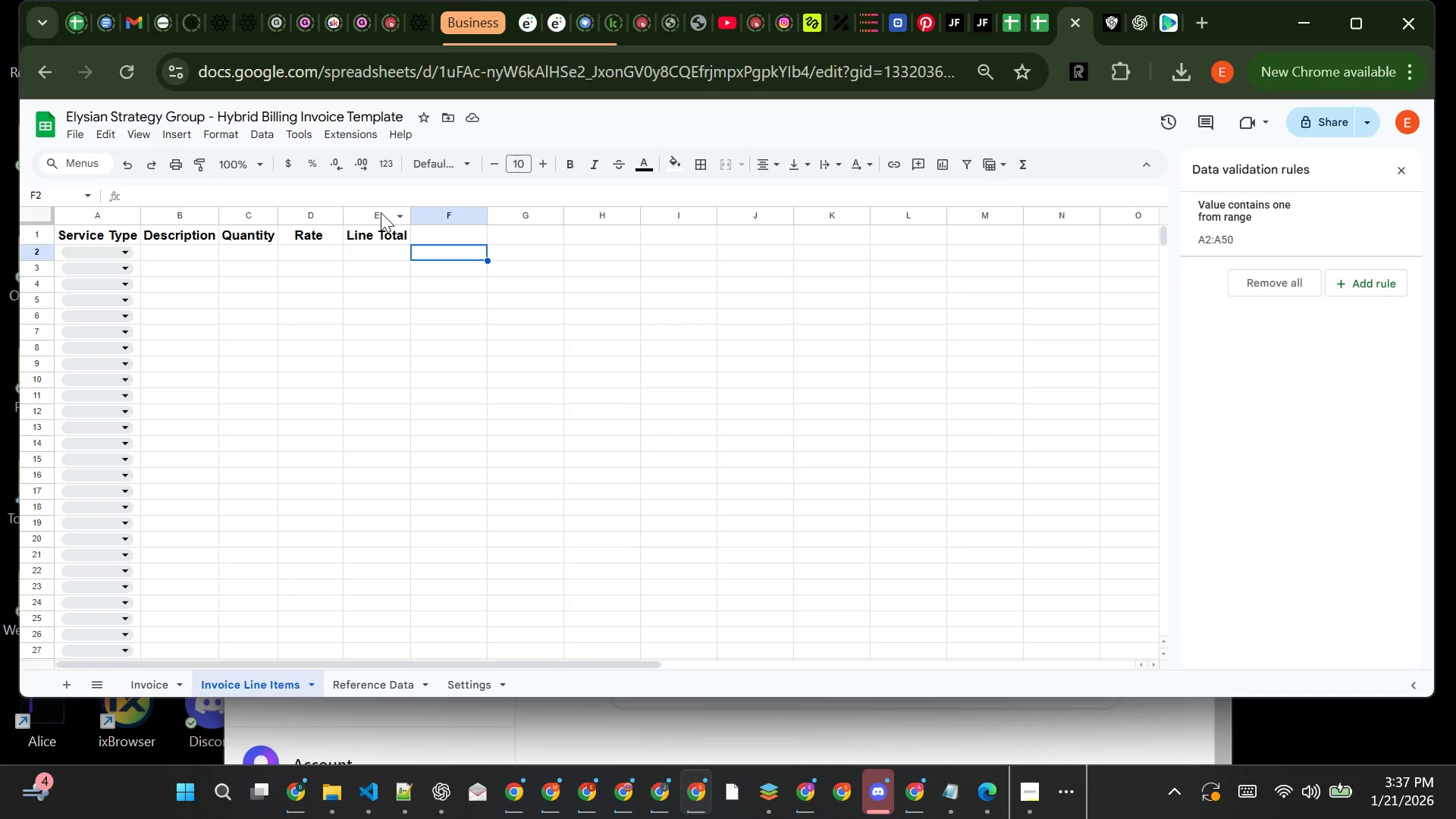 
right_click([381, 212])
 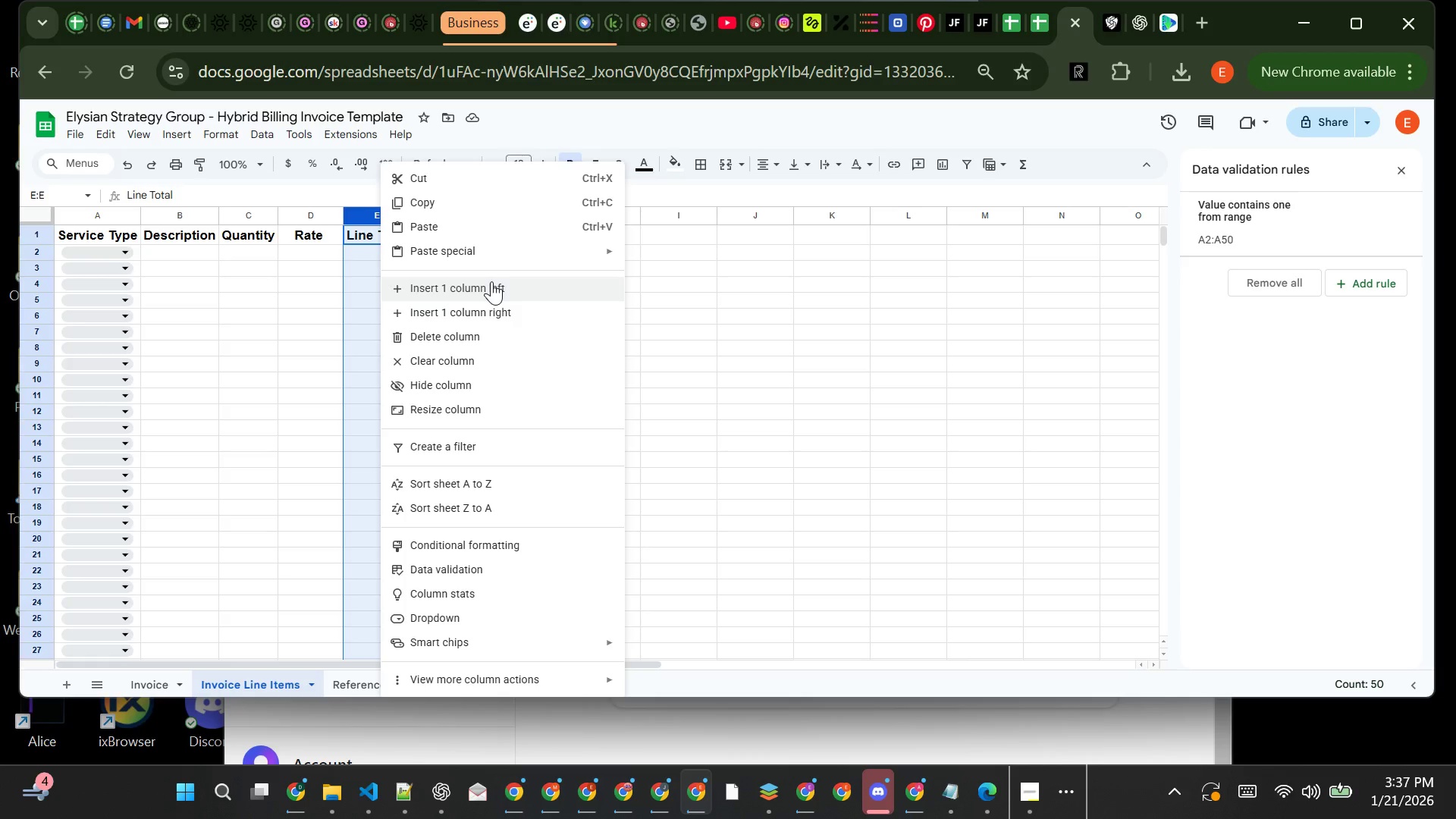 
wait(32.3)
 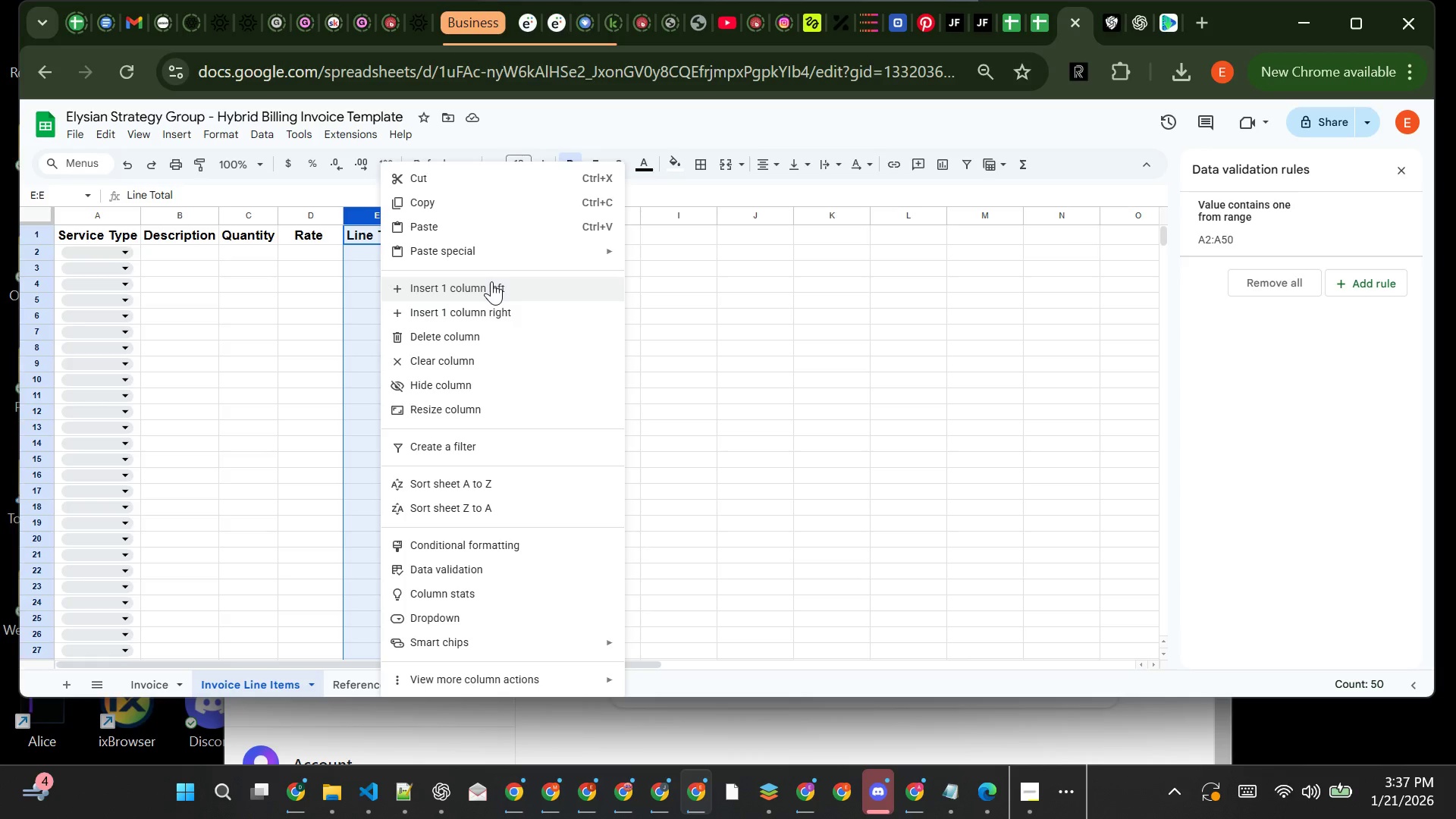 
left_click([699, 395])
 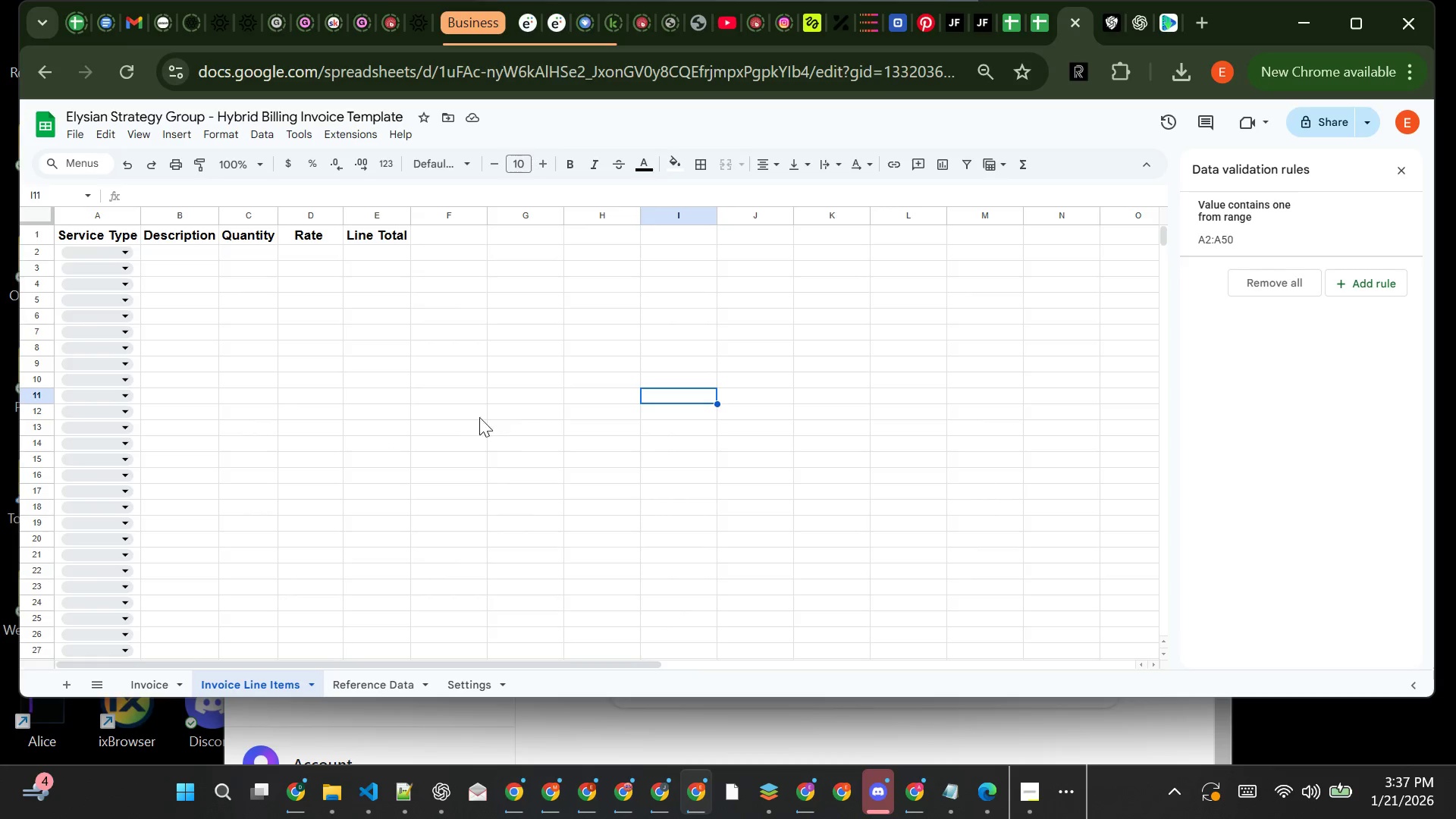 
left_click([446, 420])
 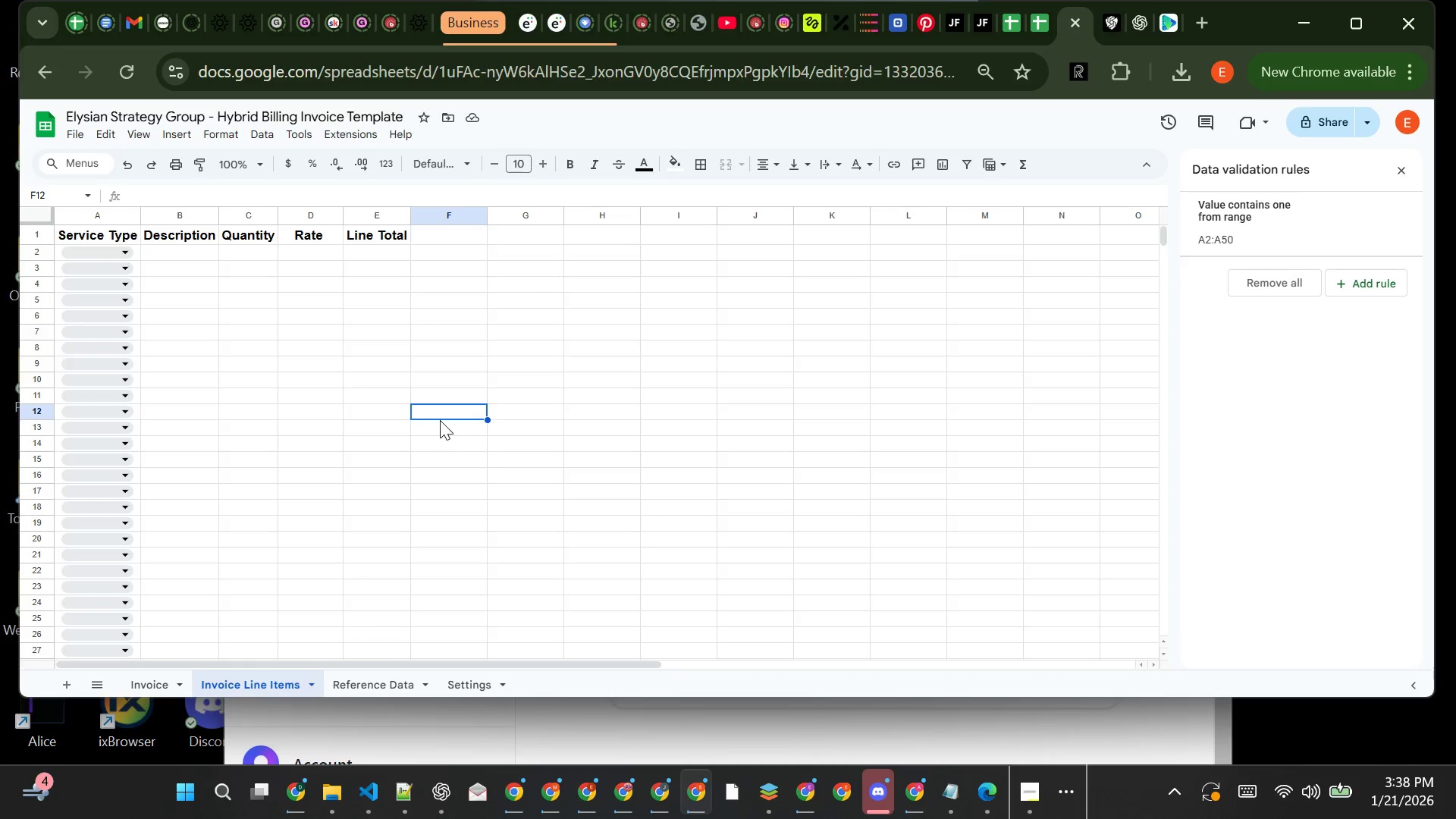 
wait(14.86)
 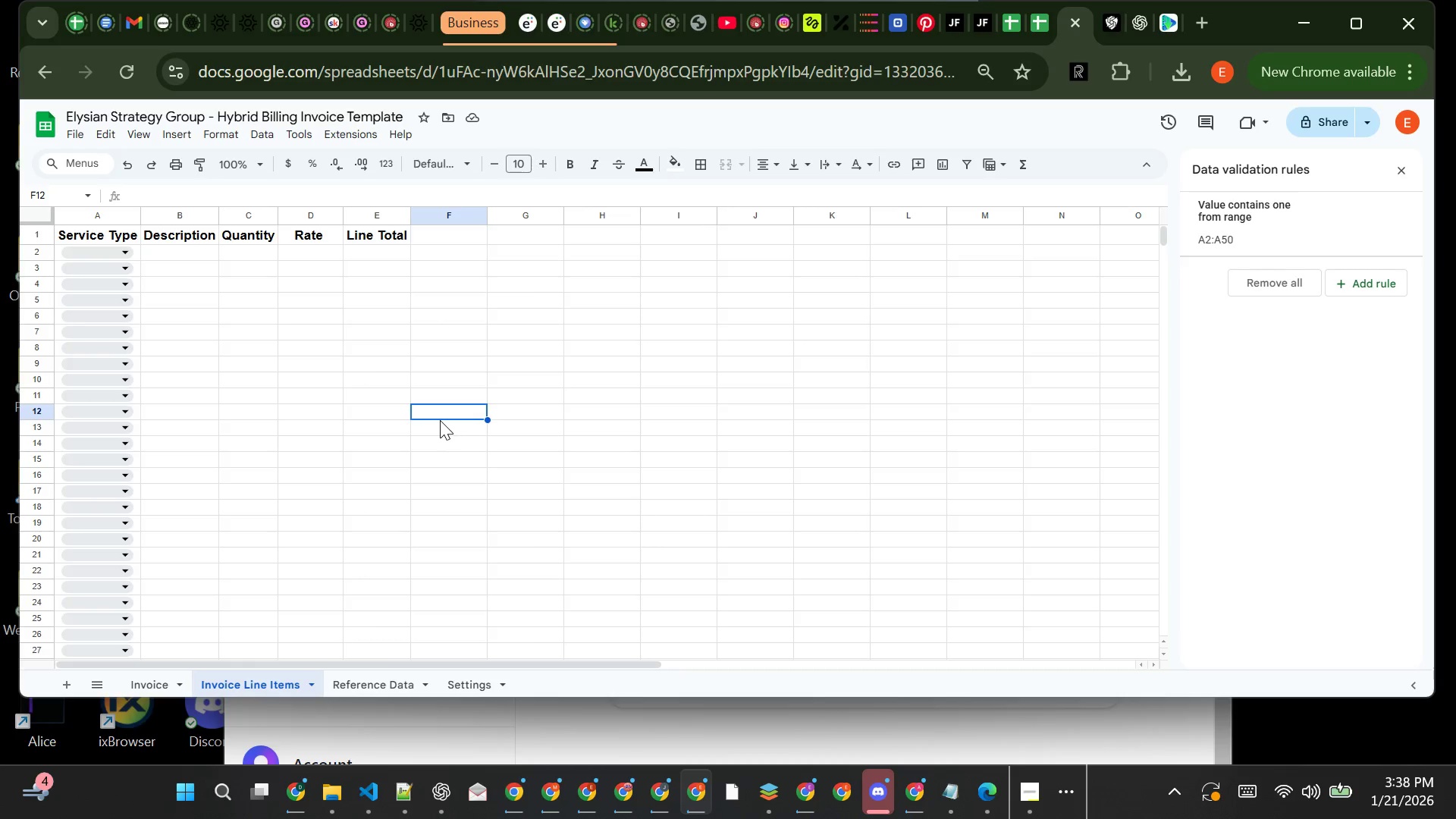 
left_click([115, 247])
 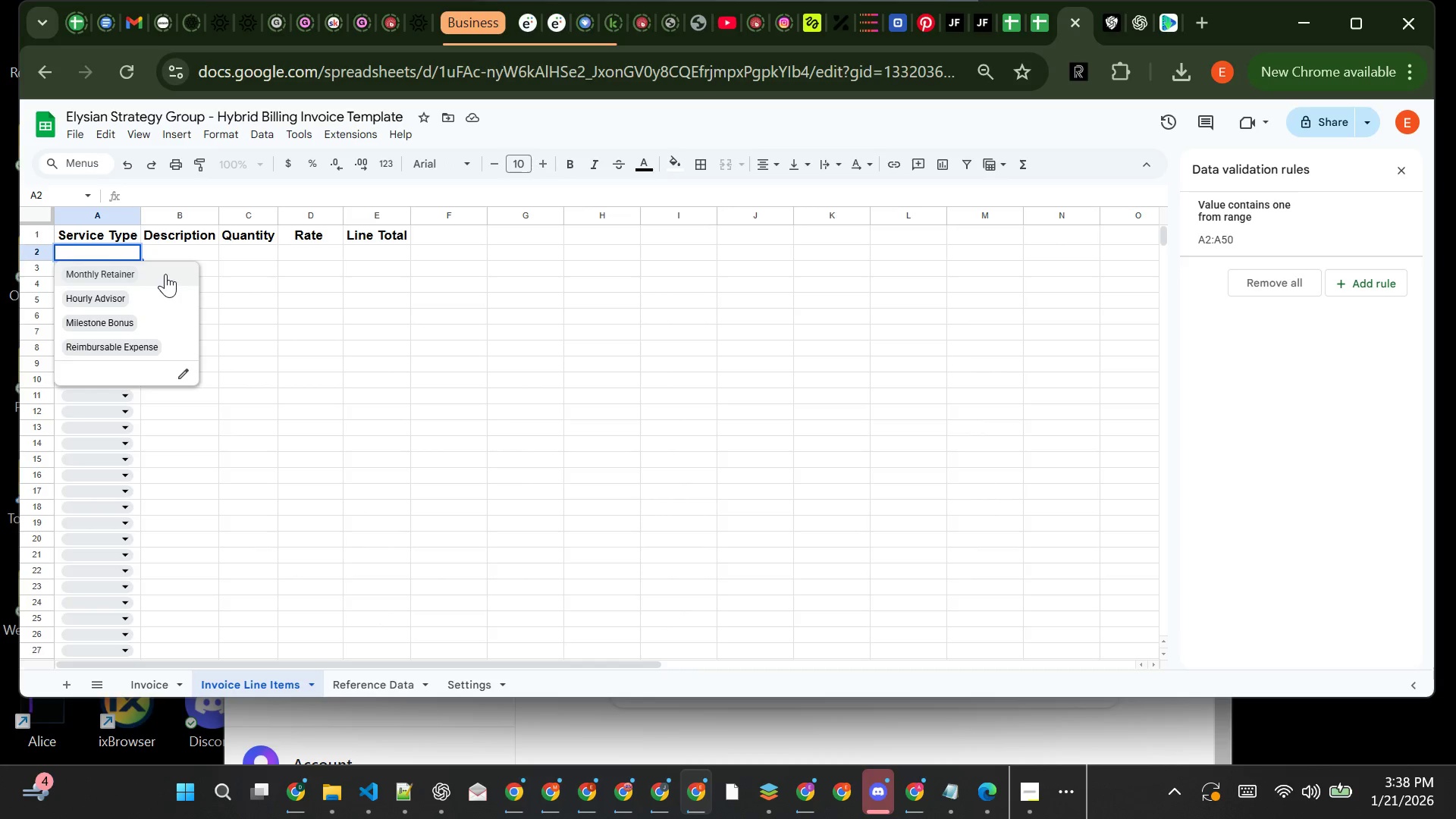 
left_click([165, 274])
 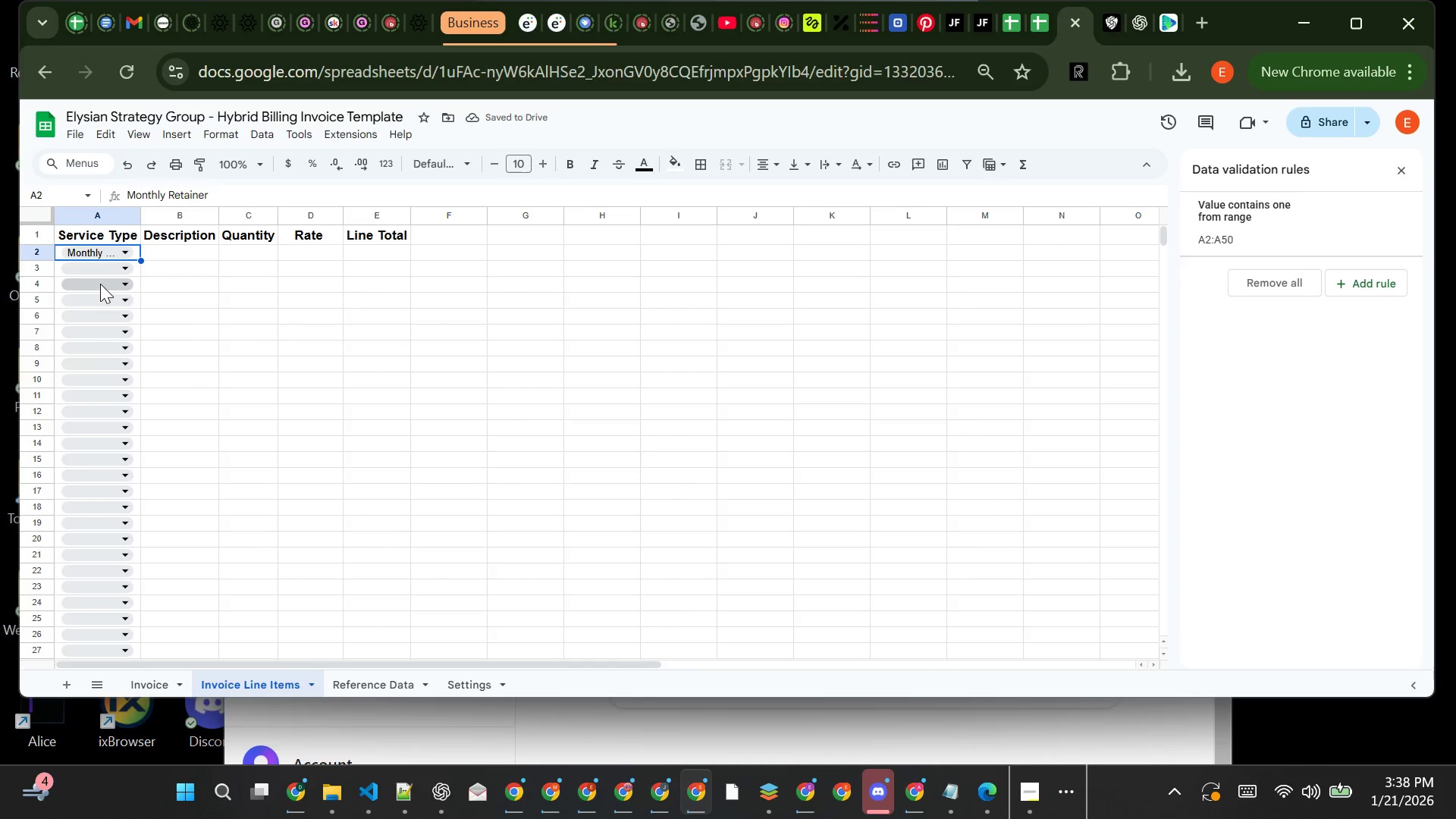 
left_click([102, 275])
 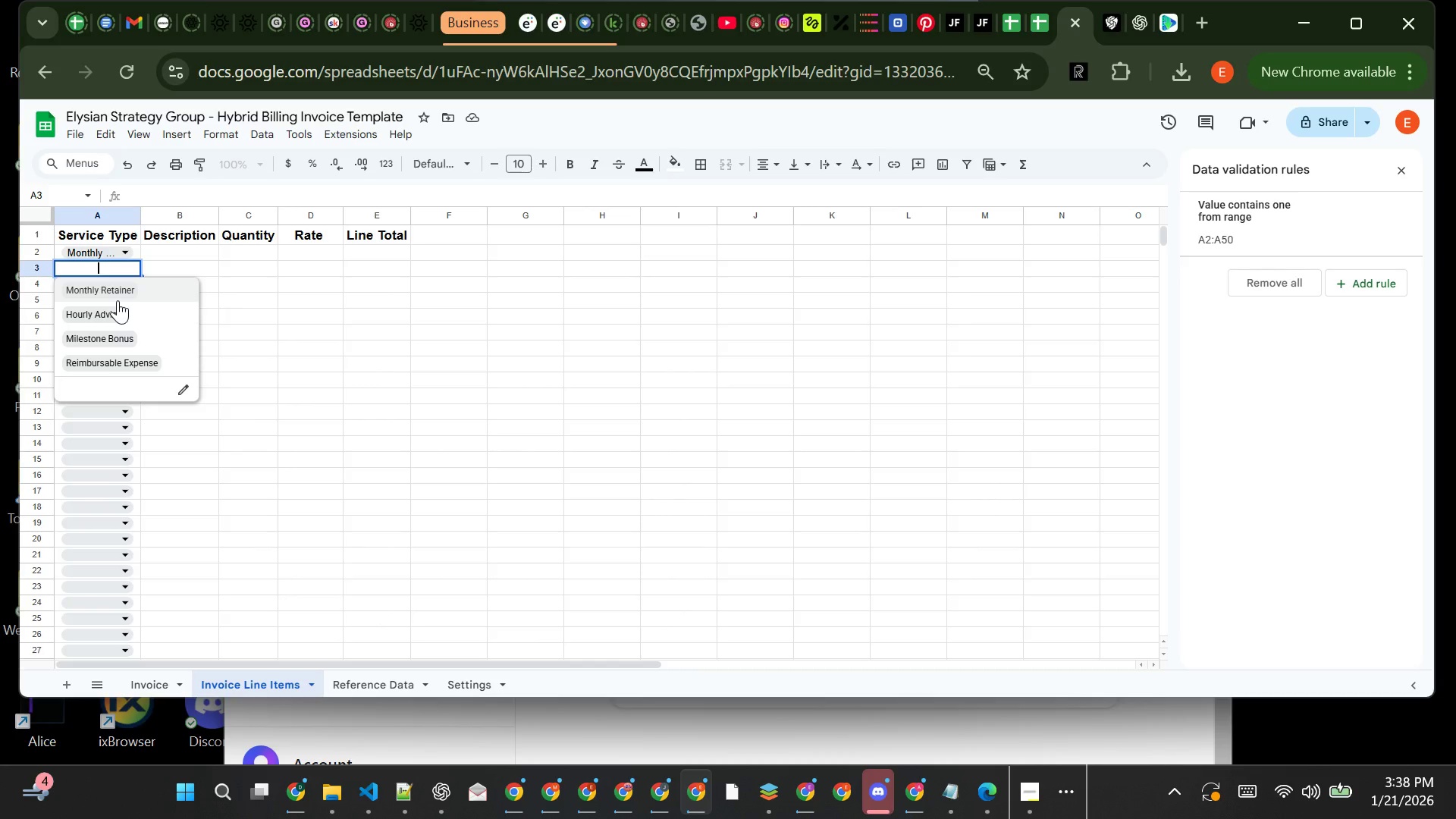 
wait(10.62)
 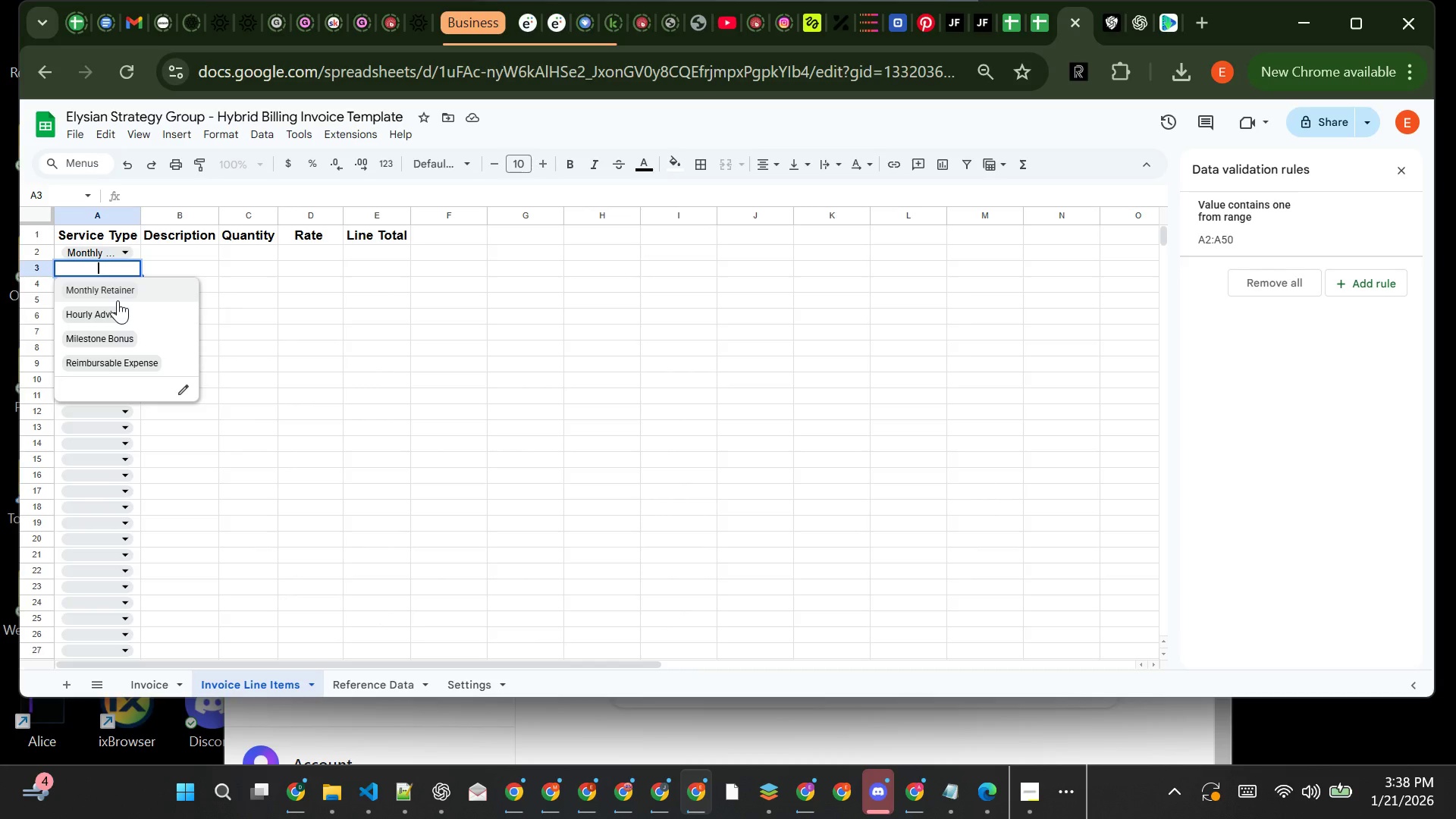 
left_click([124, 318])
 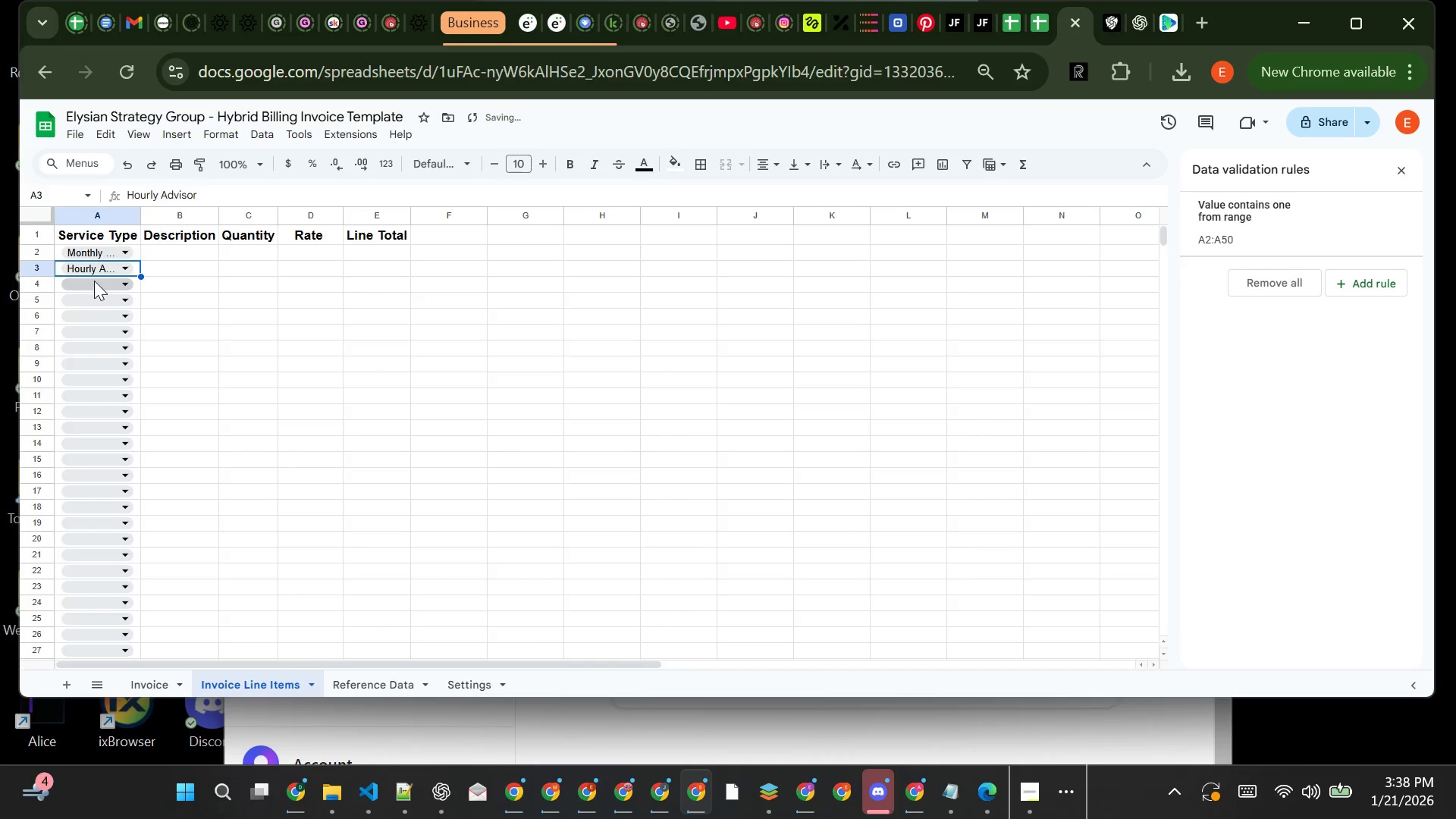 
left_click([93, 281])
 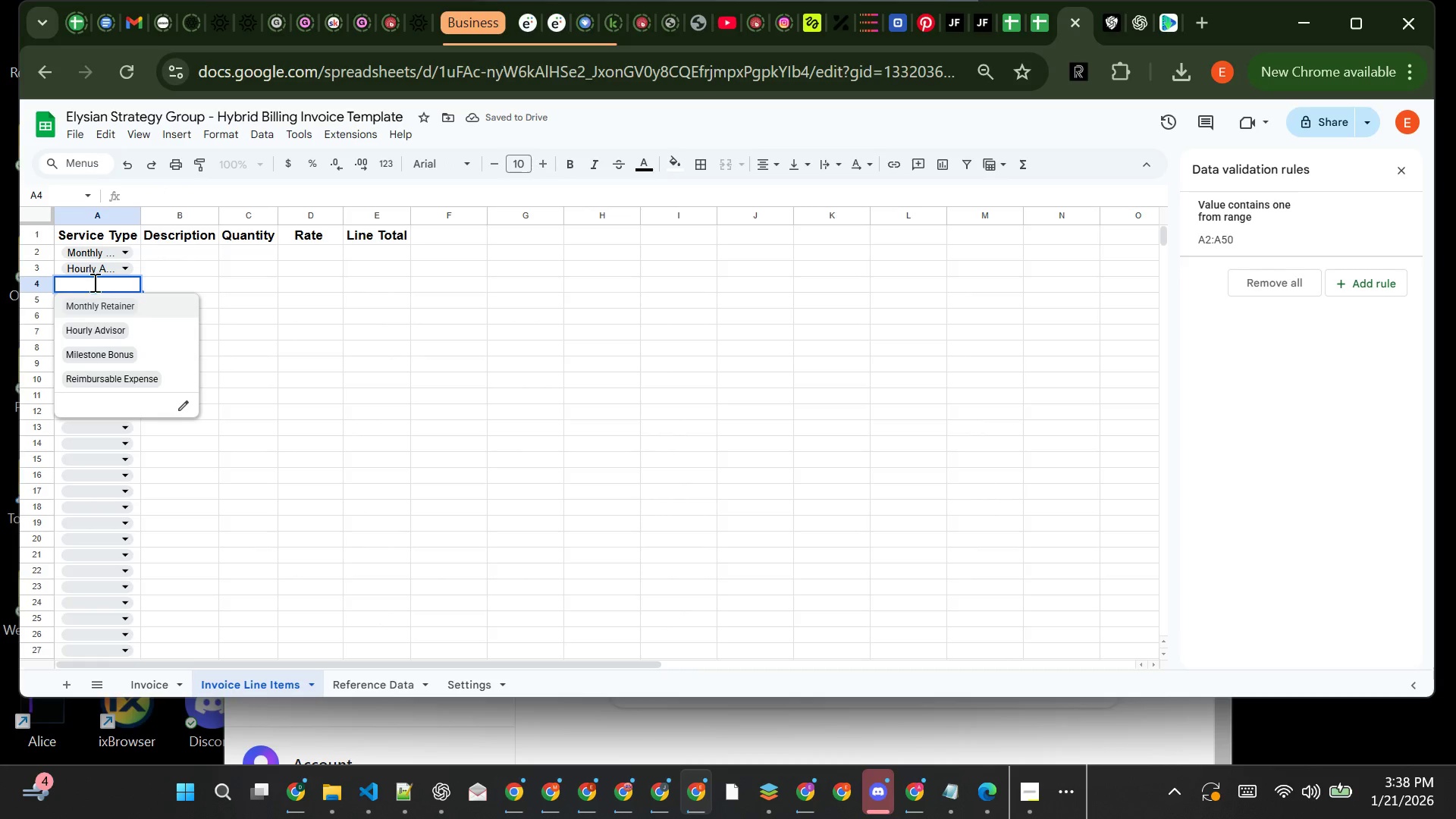 
left_click([116, 347])
 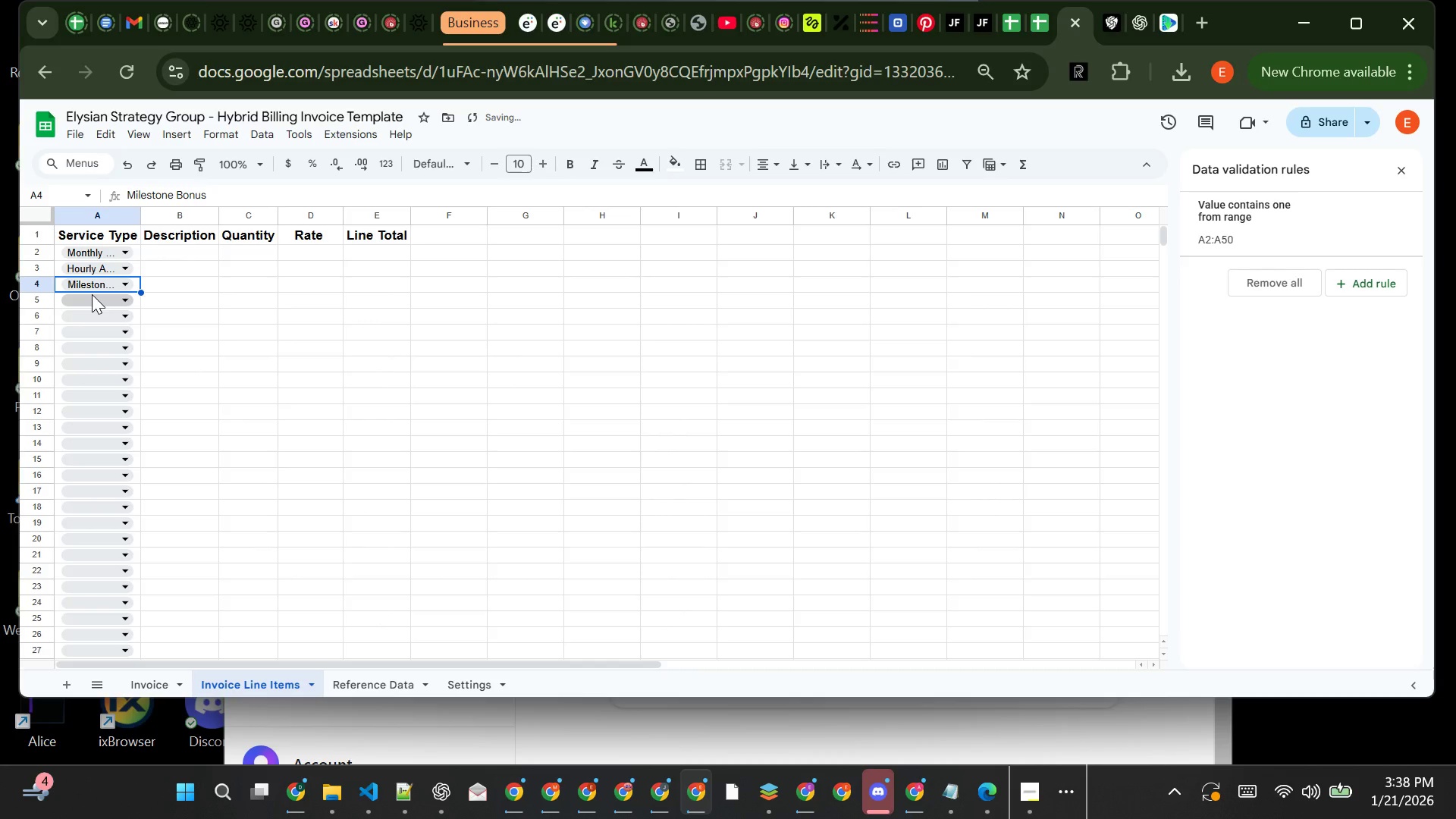 
left_click([92, 294])
 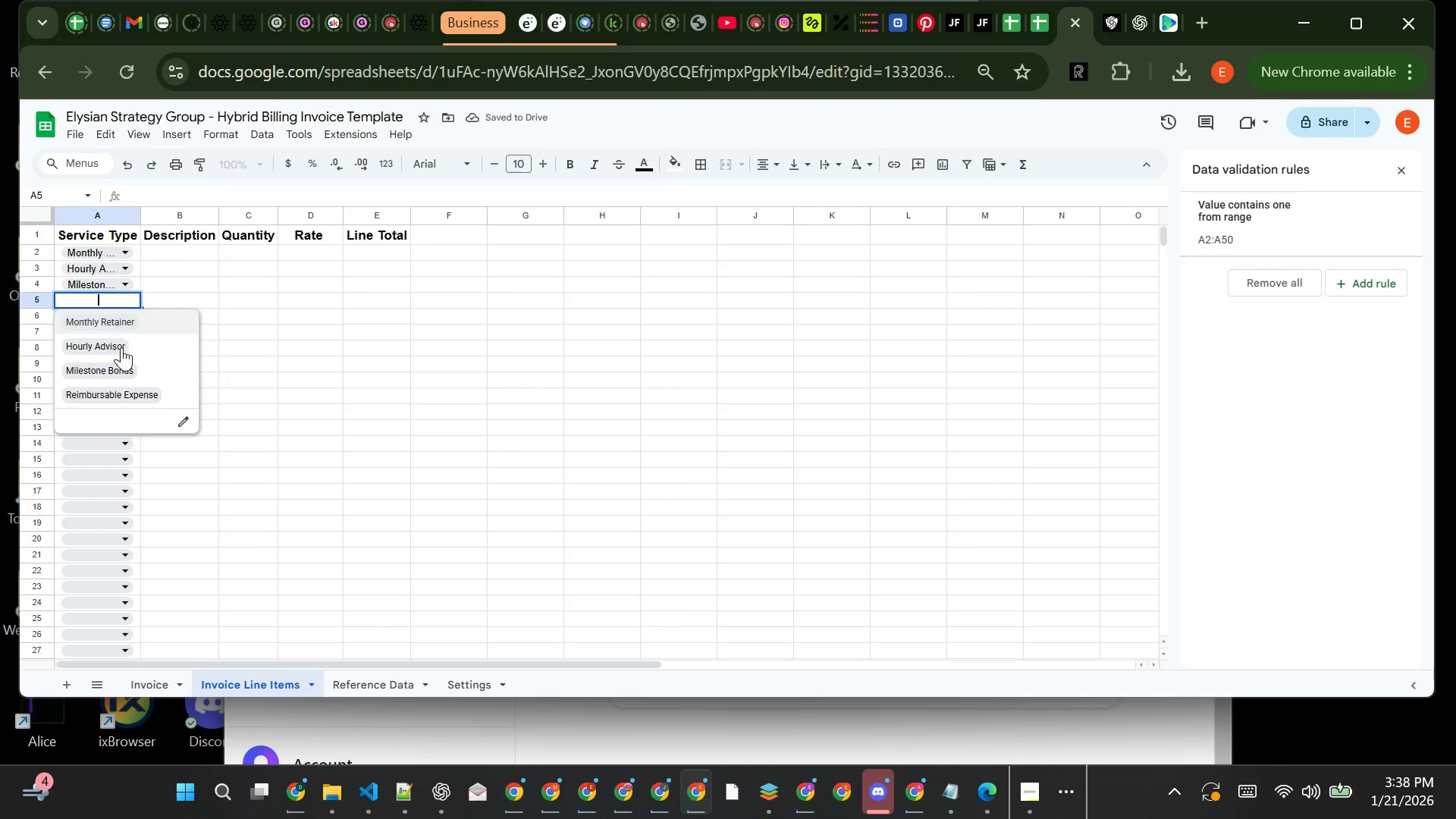 
left_click([135, 397])
 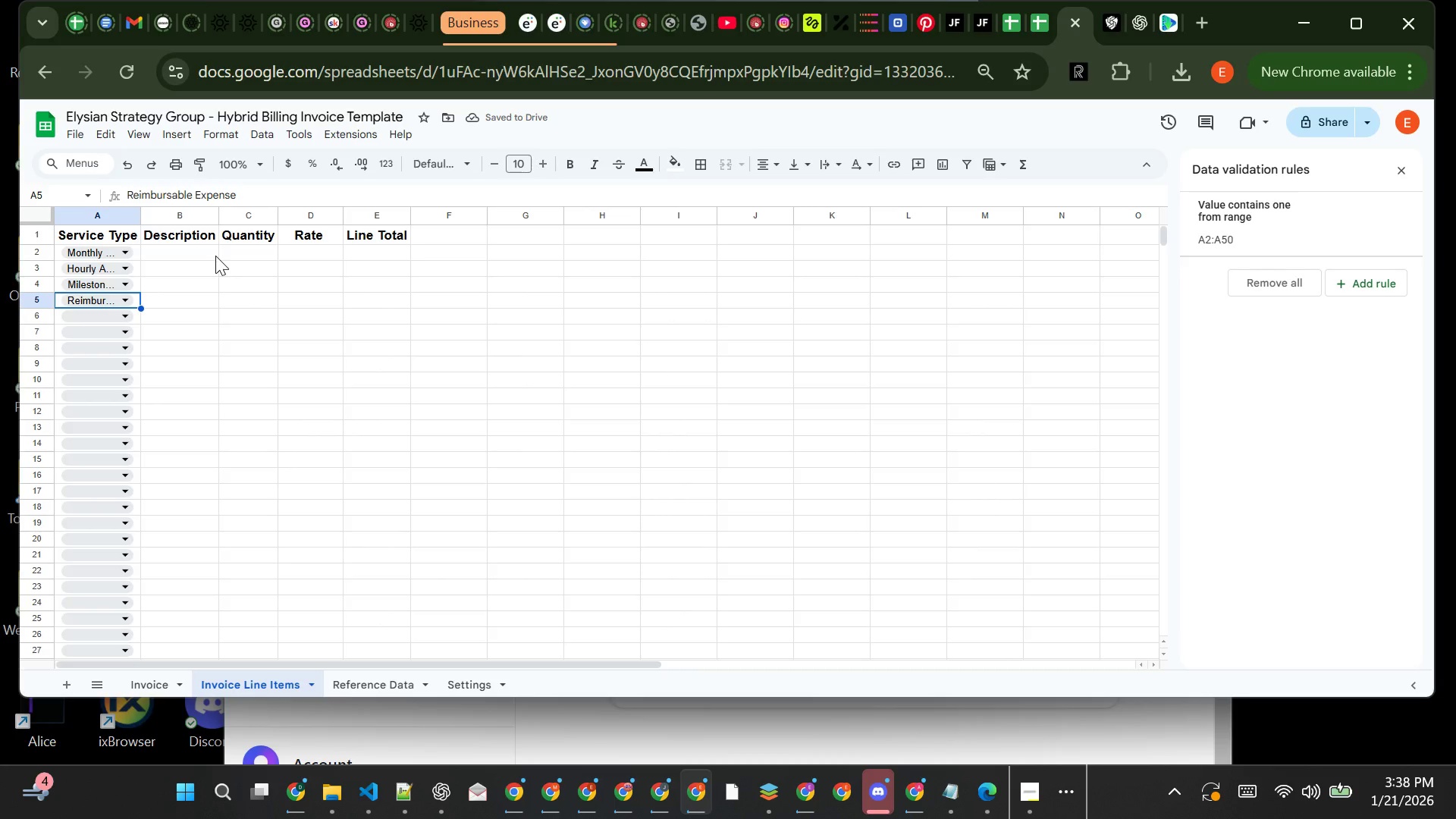 
wait(8.81)
 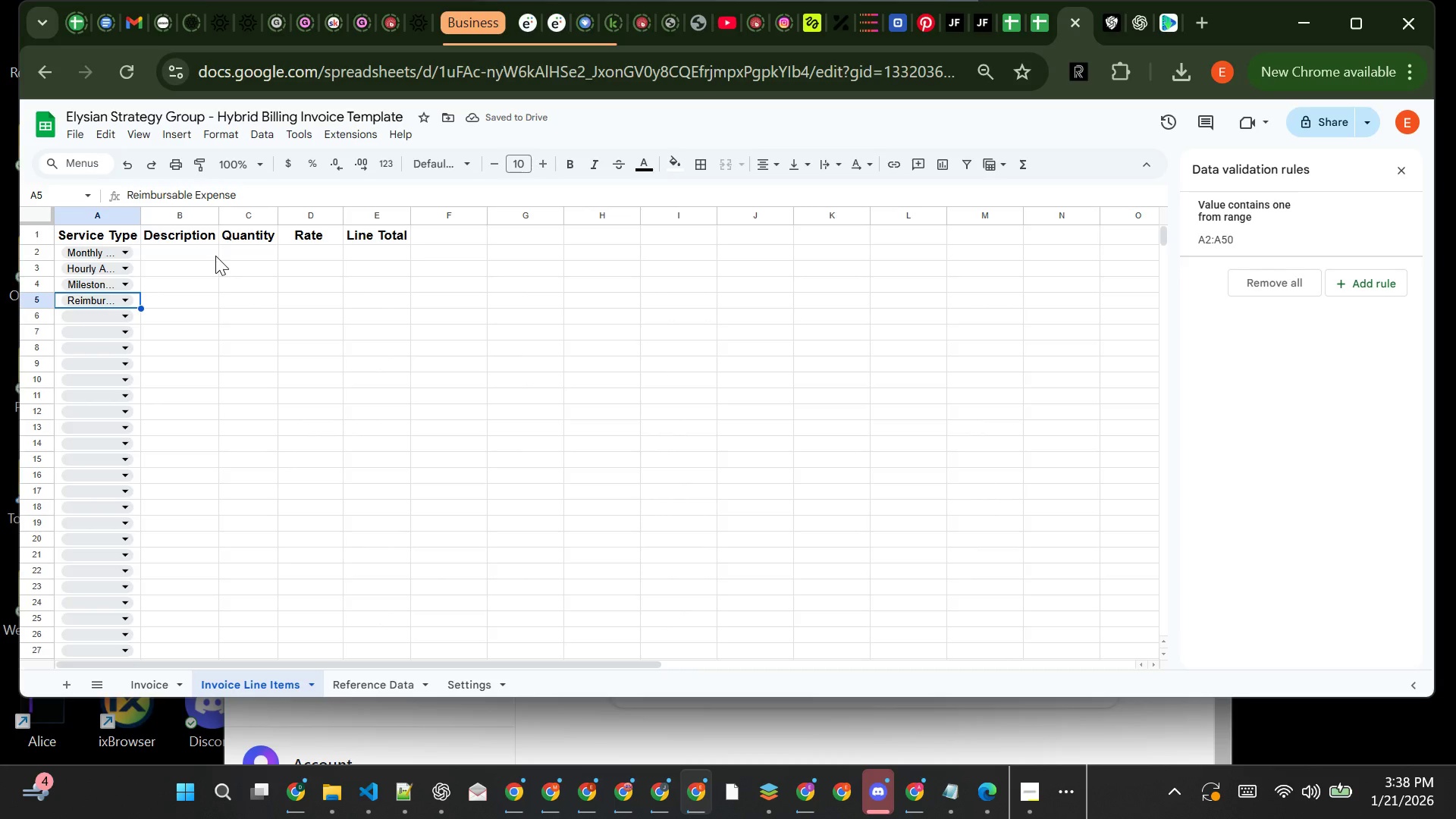 
left_click([239, 254])
 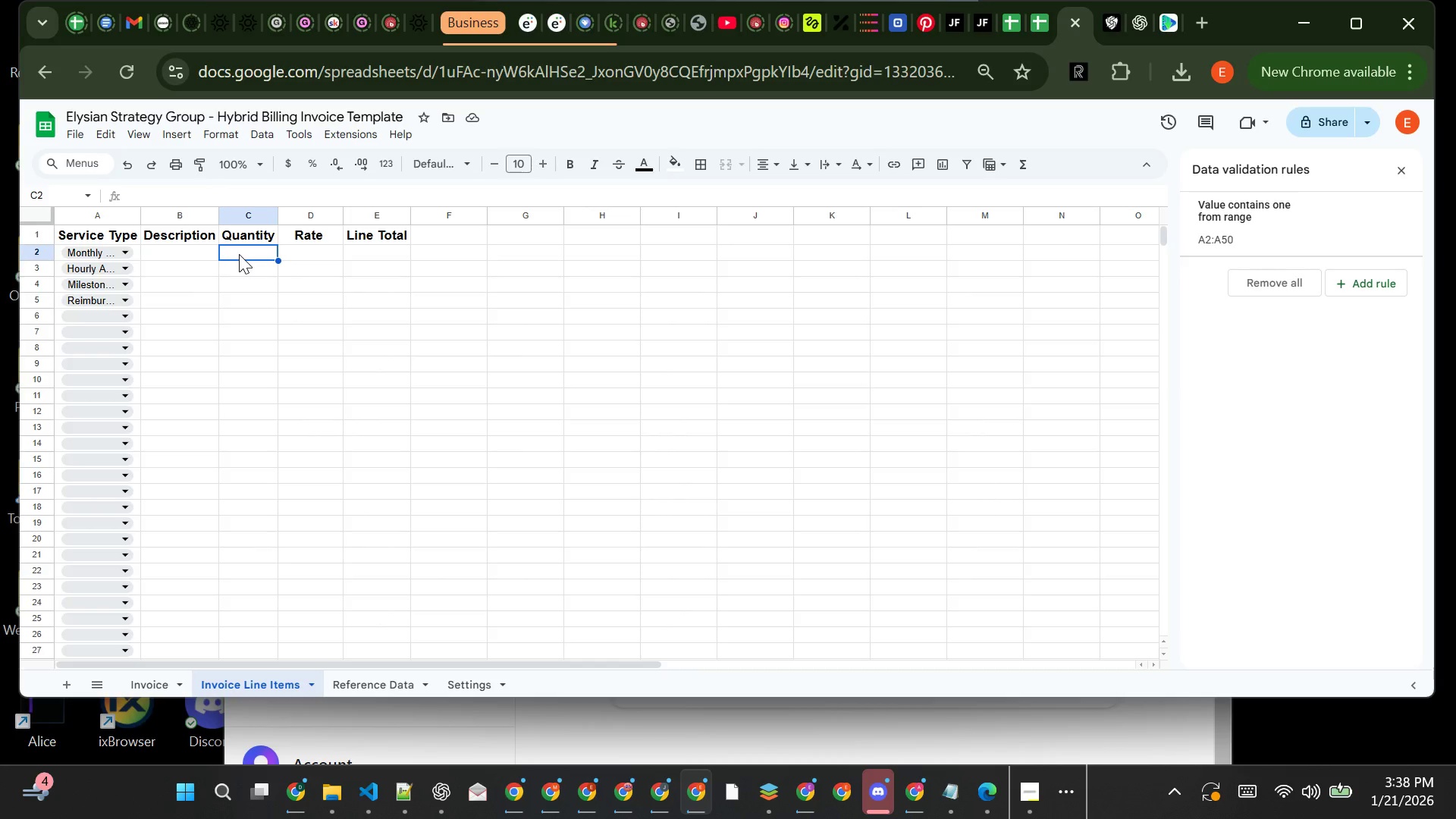 
key(1)
 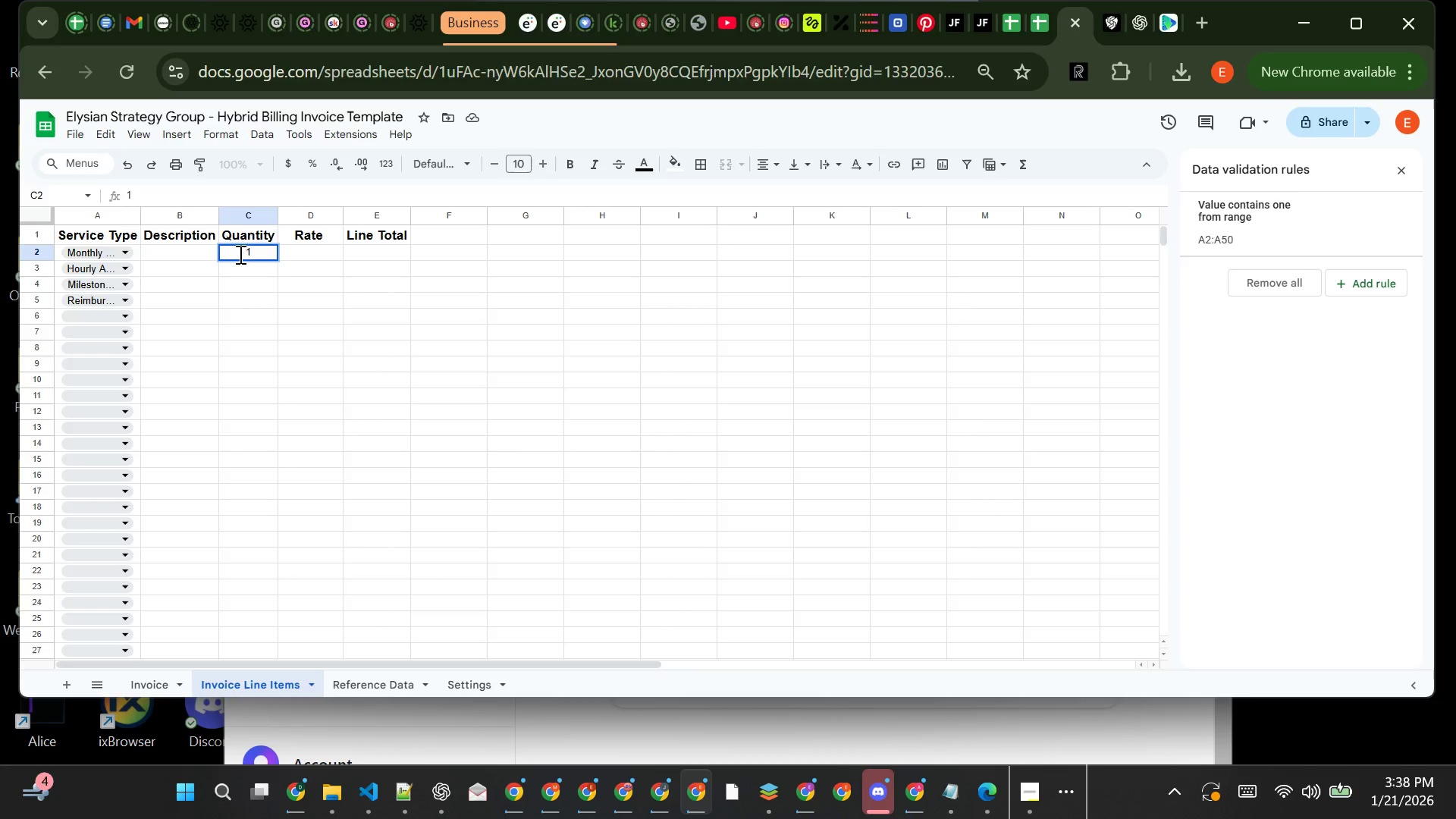 
key(Enter)
 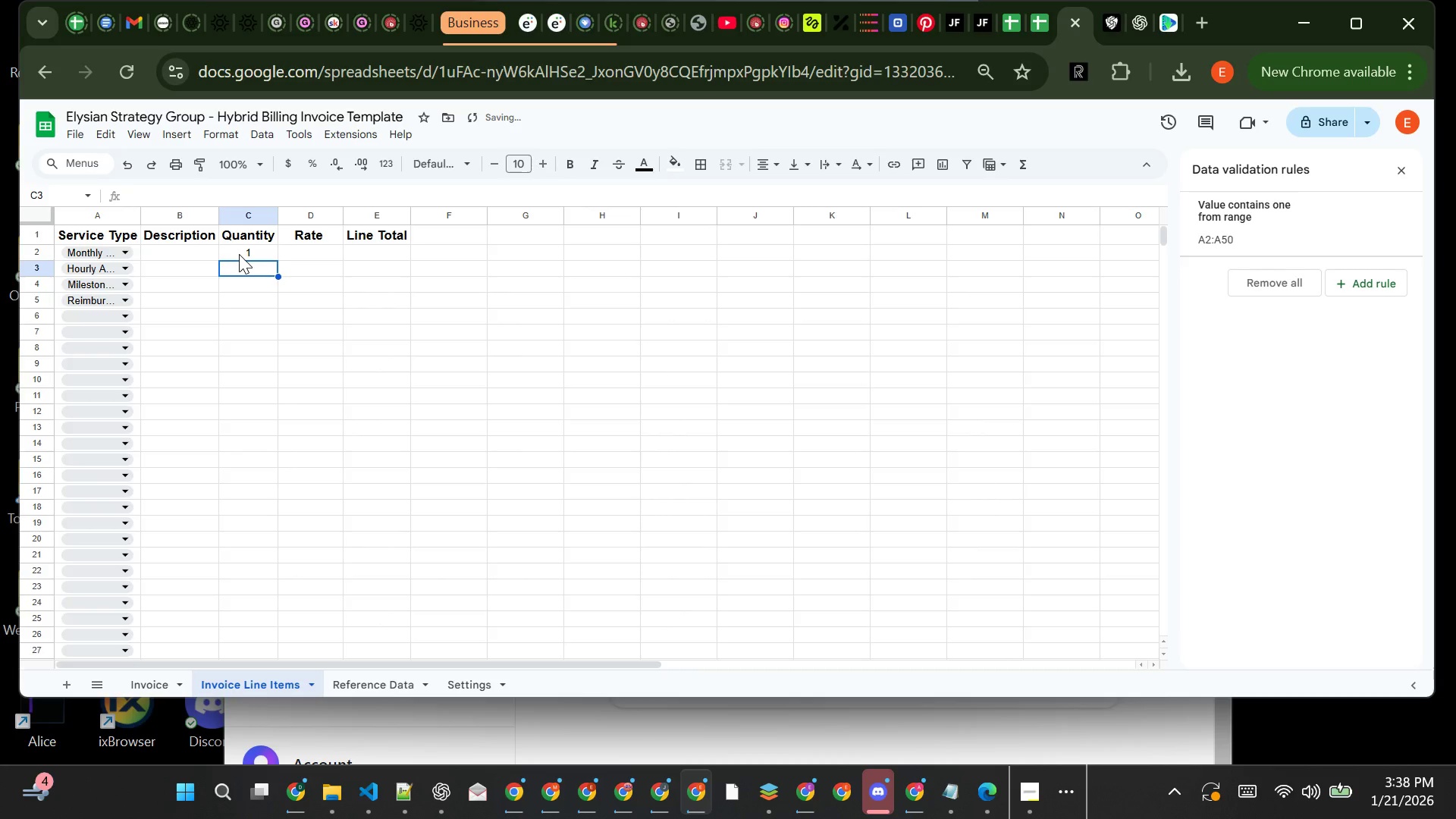 
key(6)
 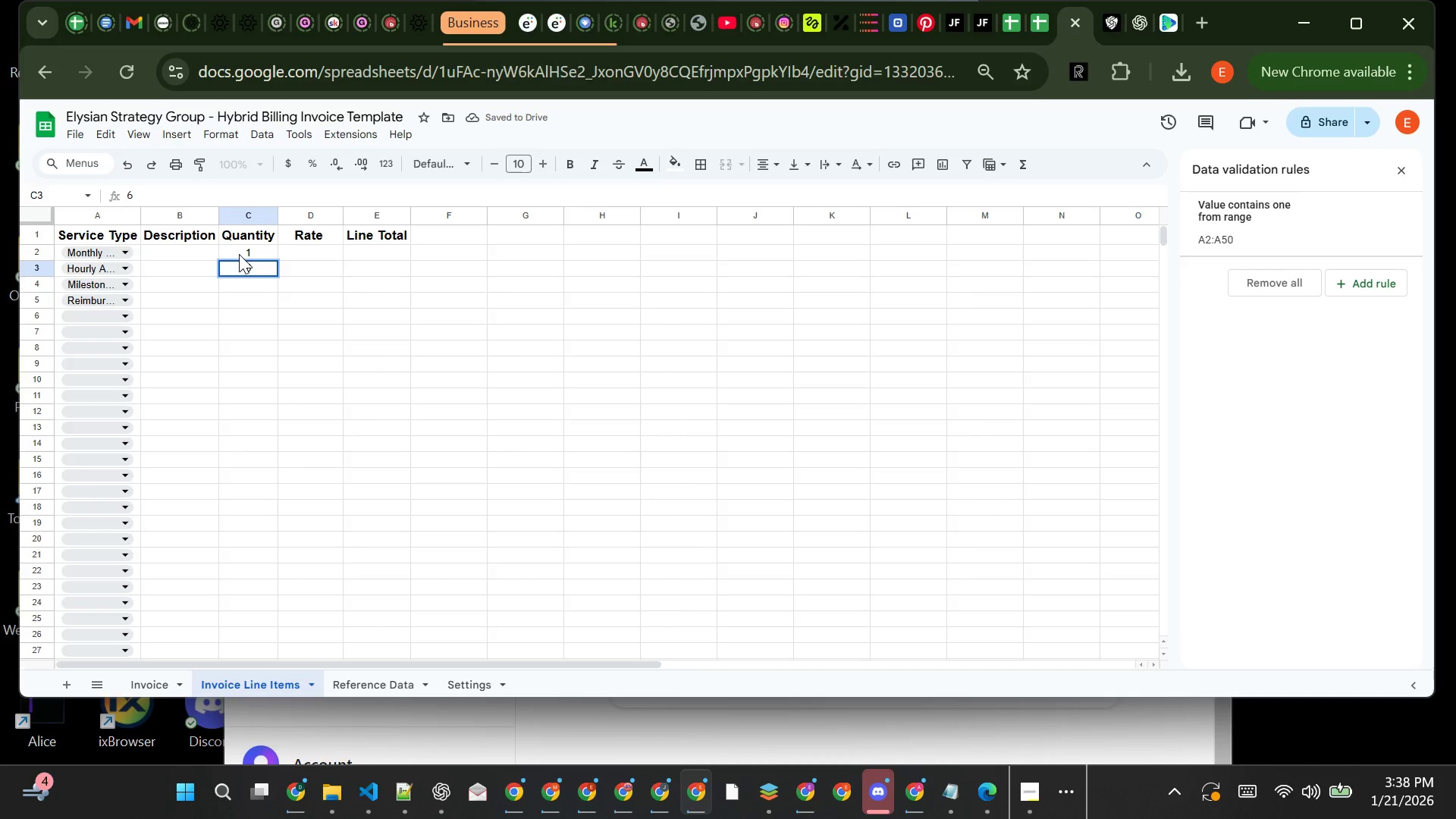 
key(Enter)
 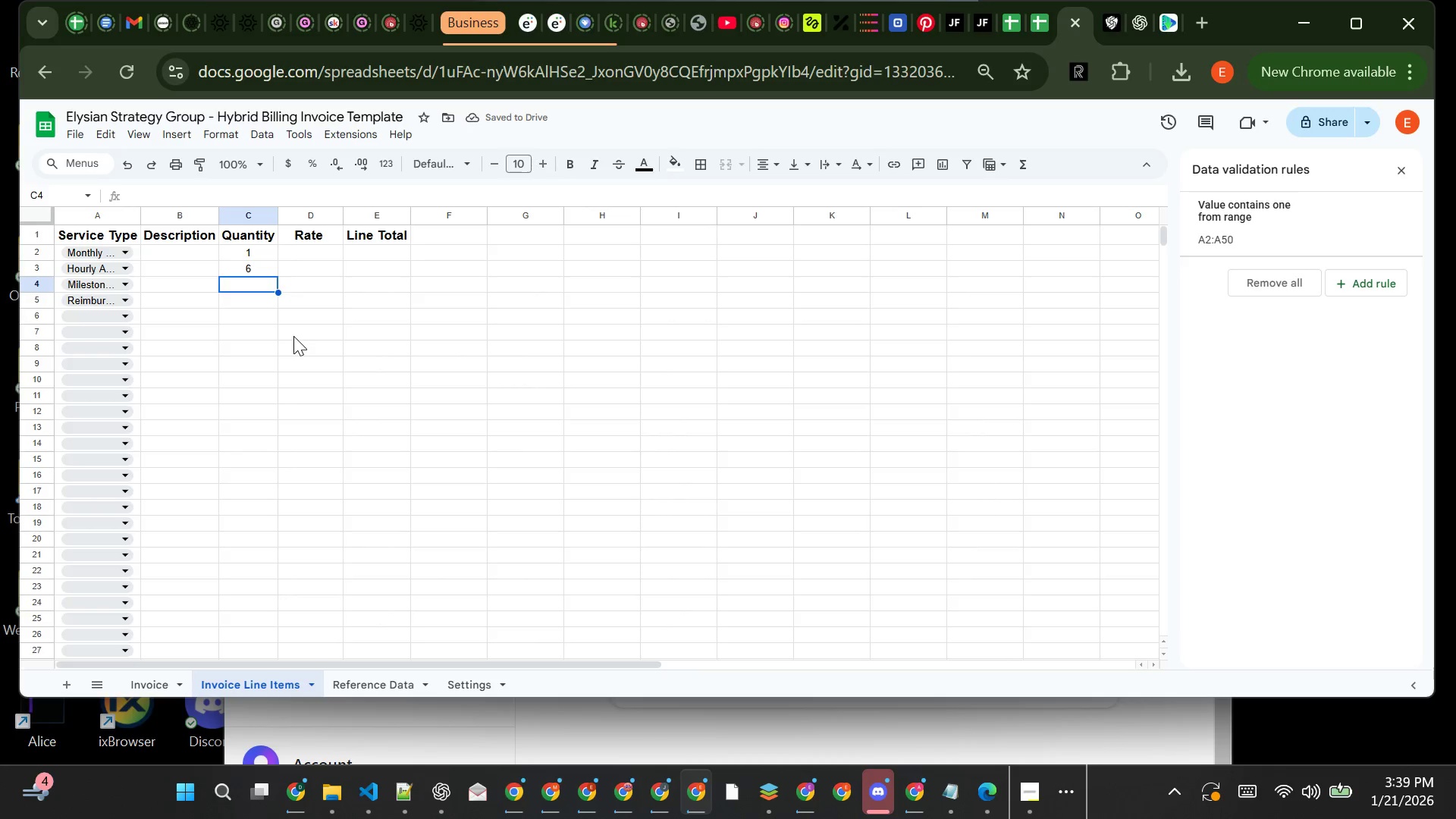 
key(1)
 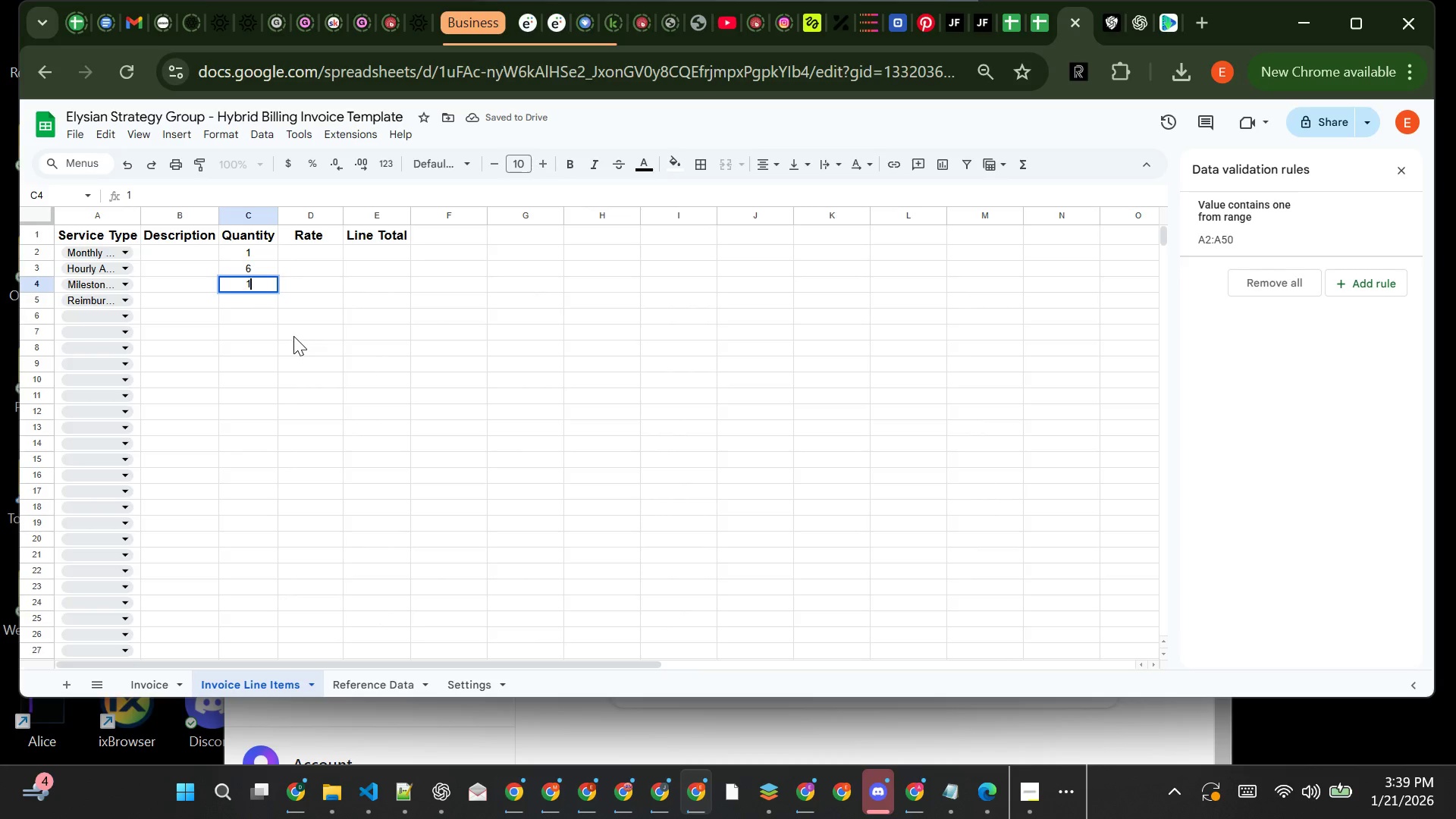 
key(Enter)
 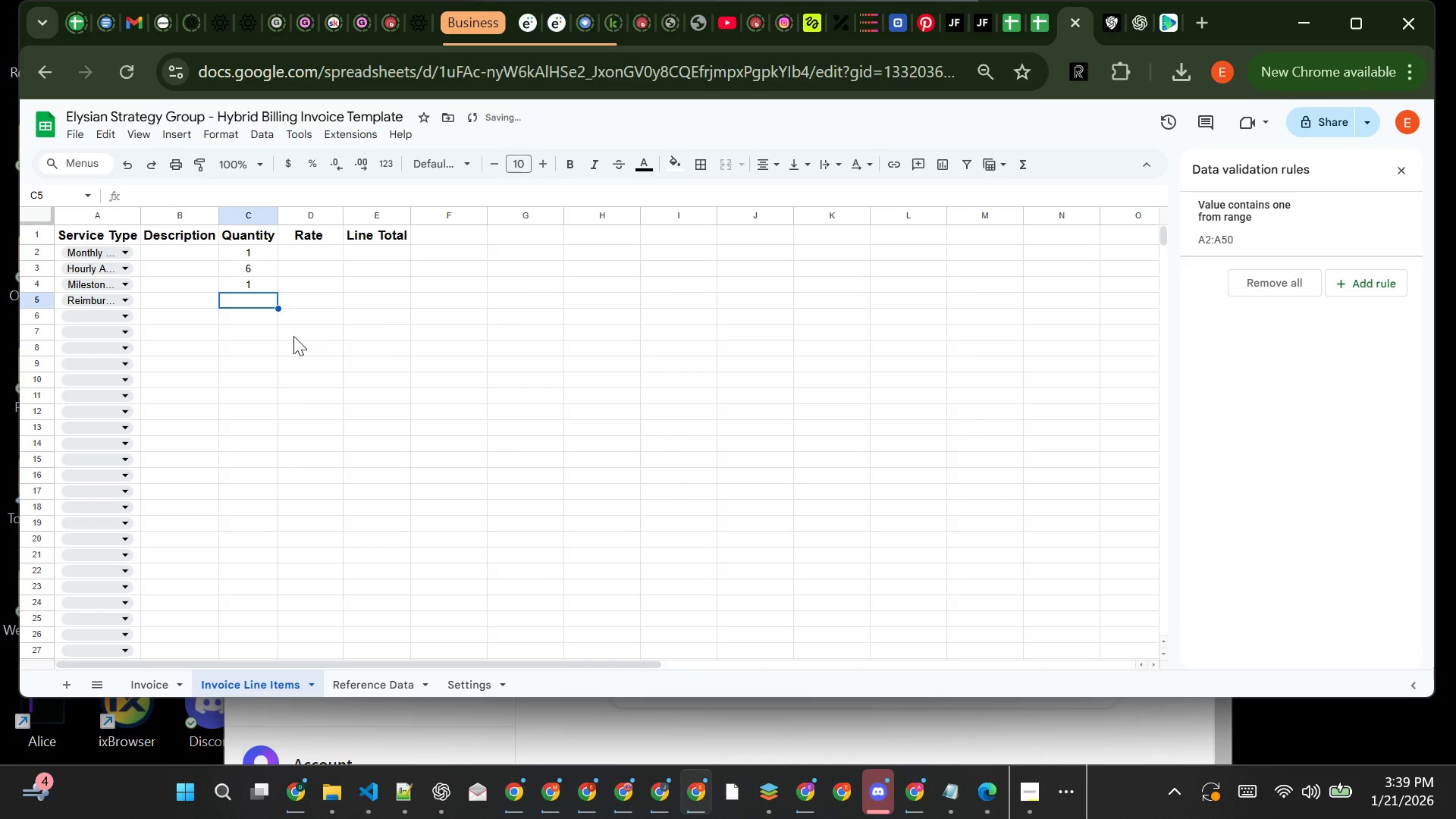 
key(1)
 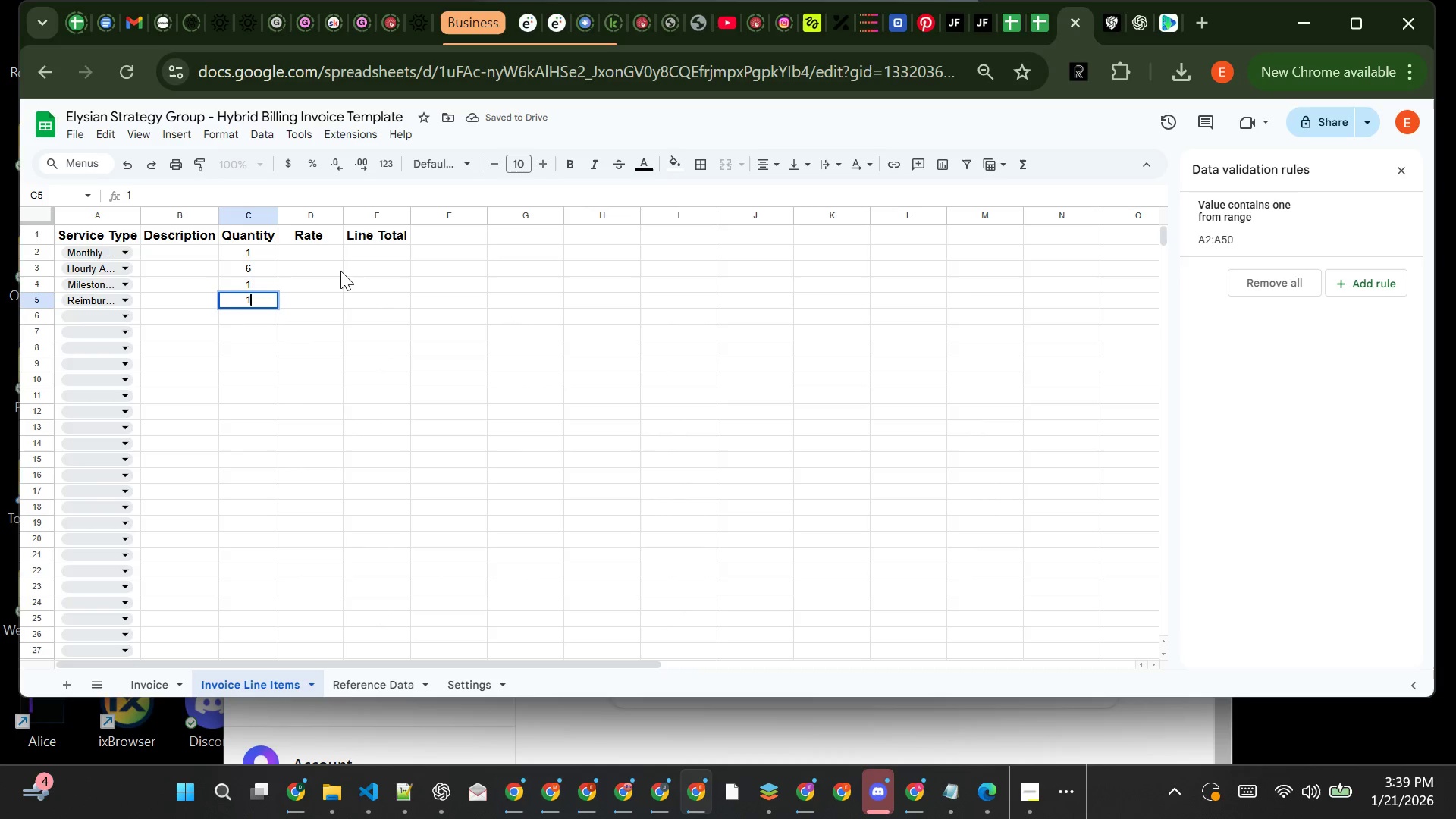 
left_click([320, 249])
 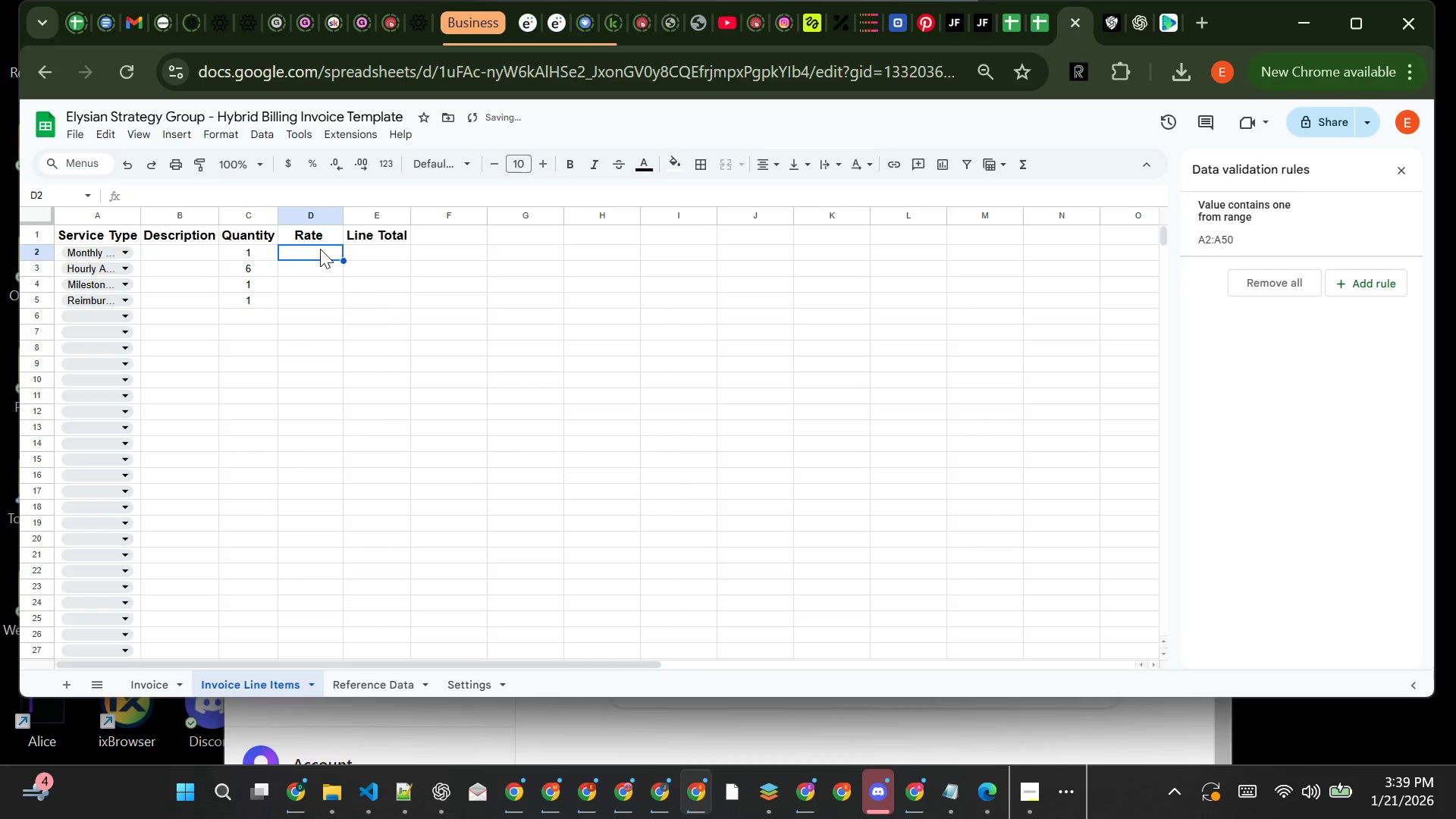 
type(1200)
key(Backspace)
key(Backspace)
key(Backspace)
type(500)
 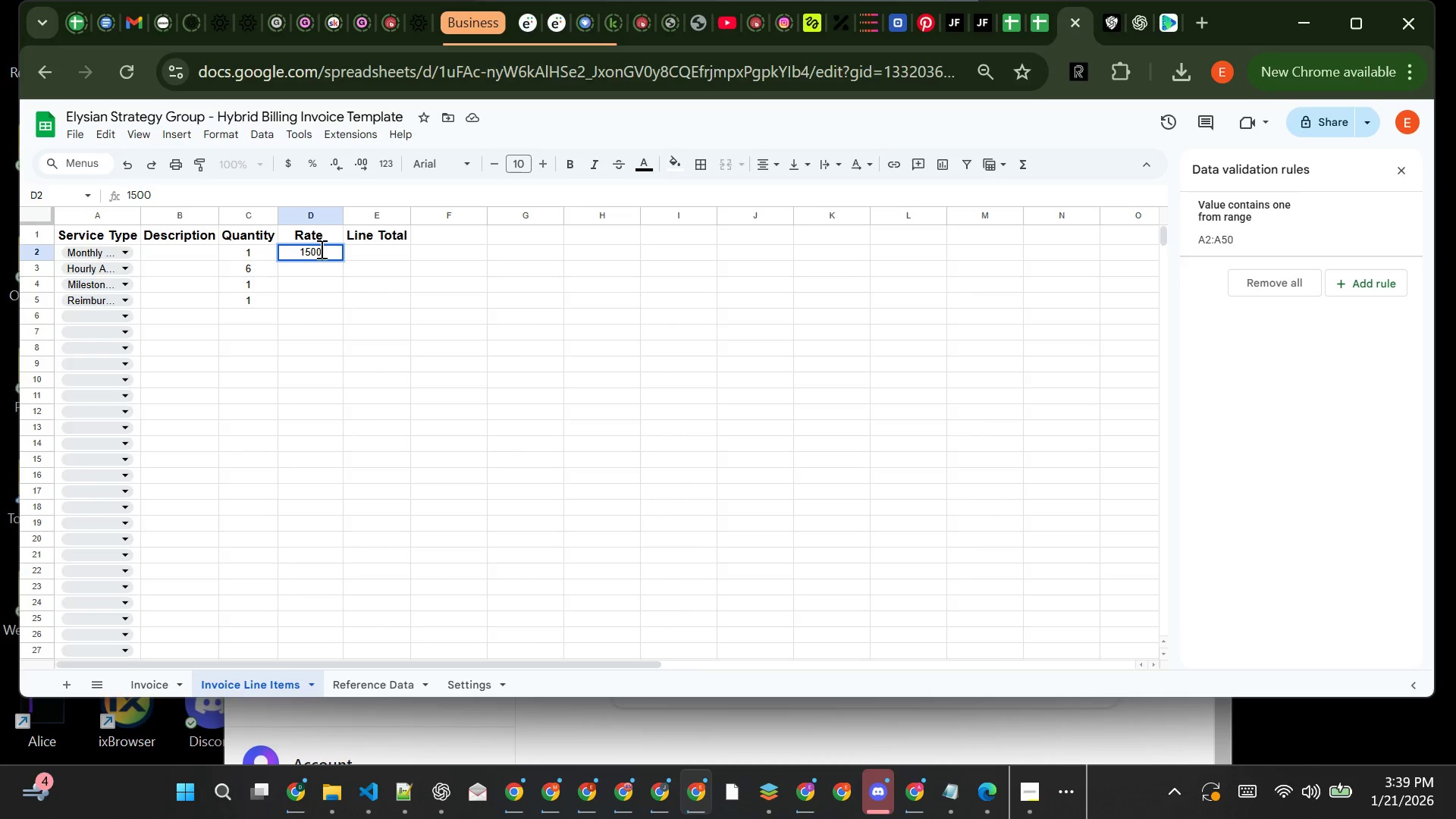 
key(Enter)
 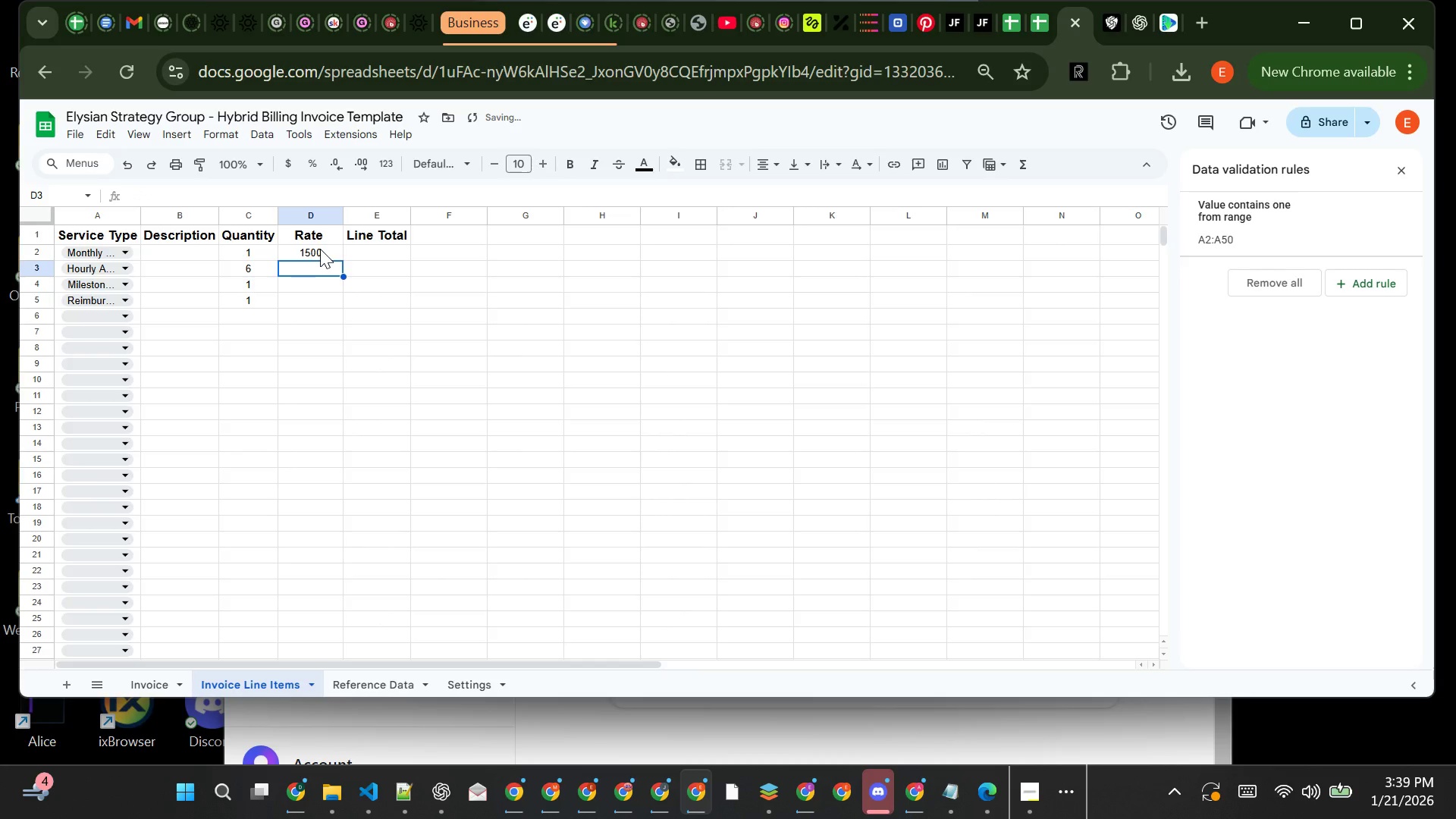 
type(4500)
key(Backspace)
 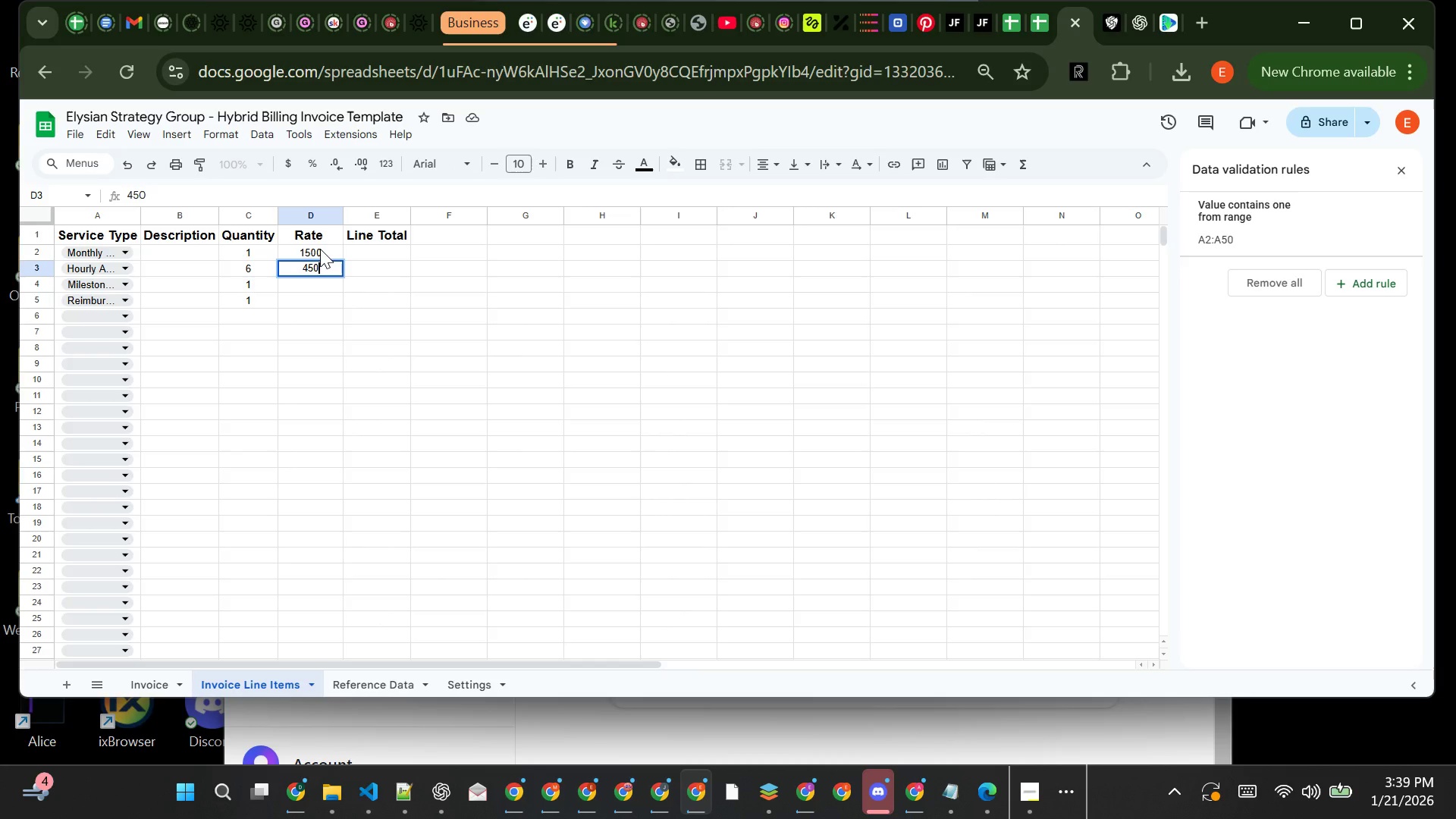 
key(Enter)
 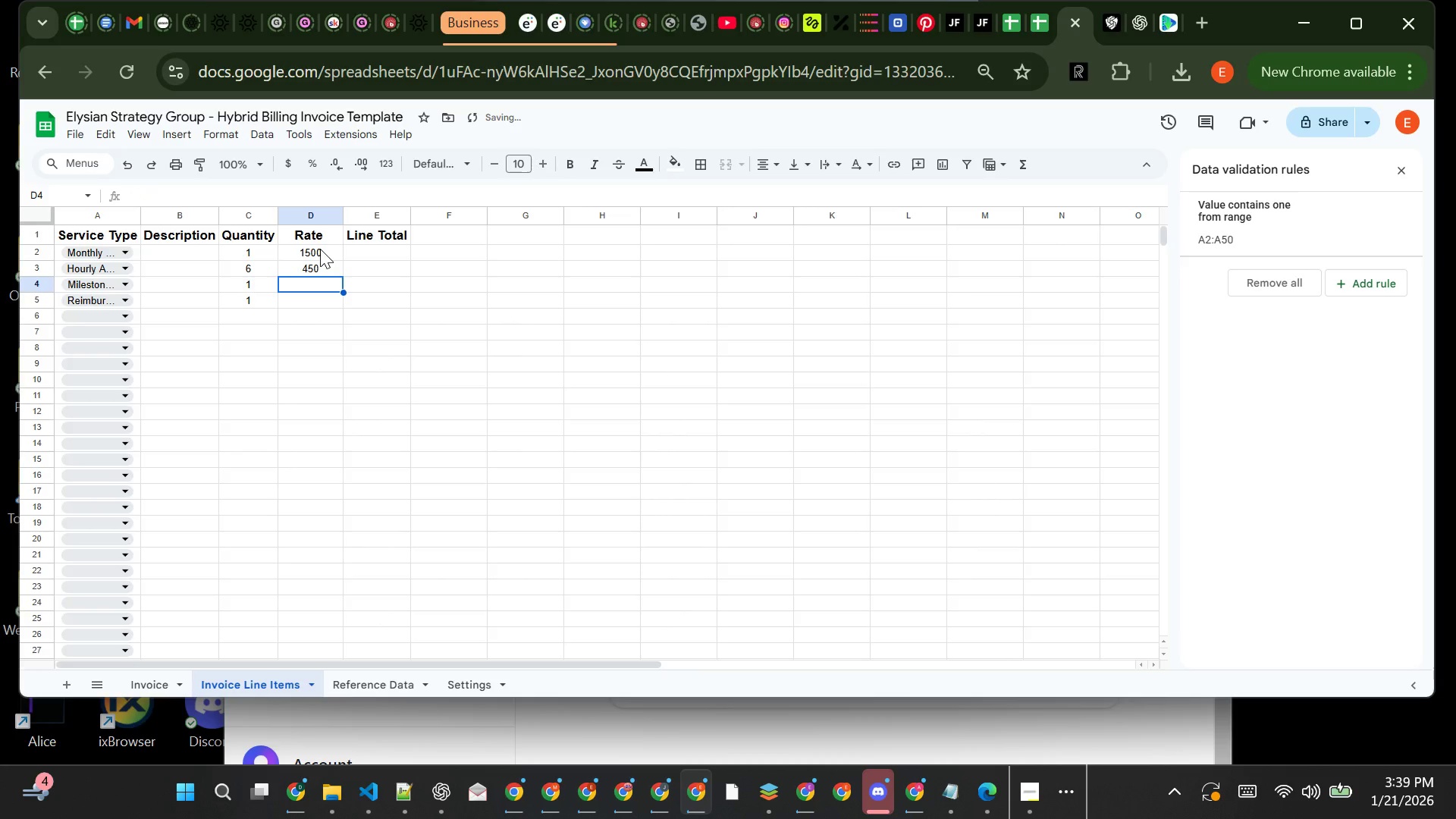 
type(10000)
 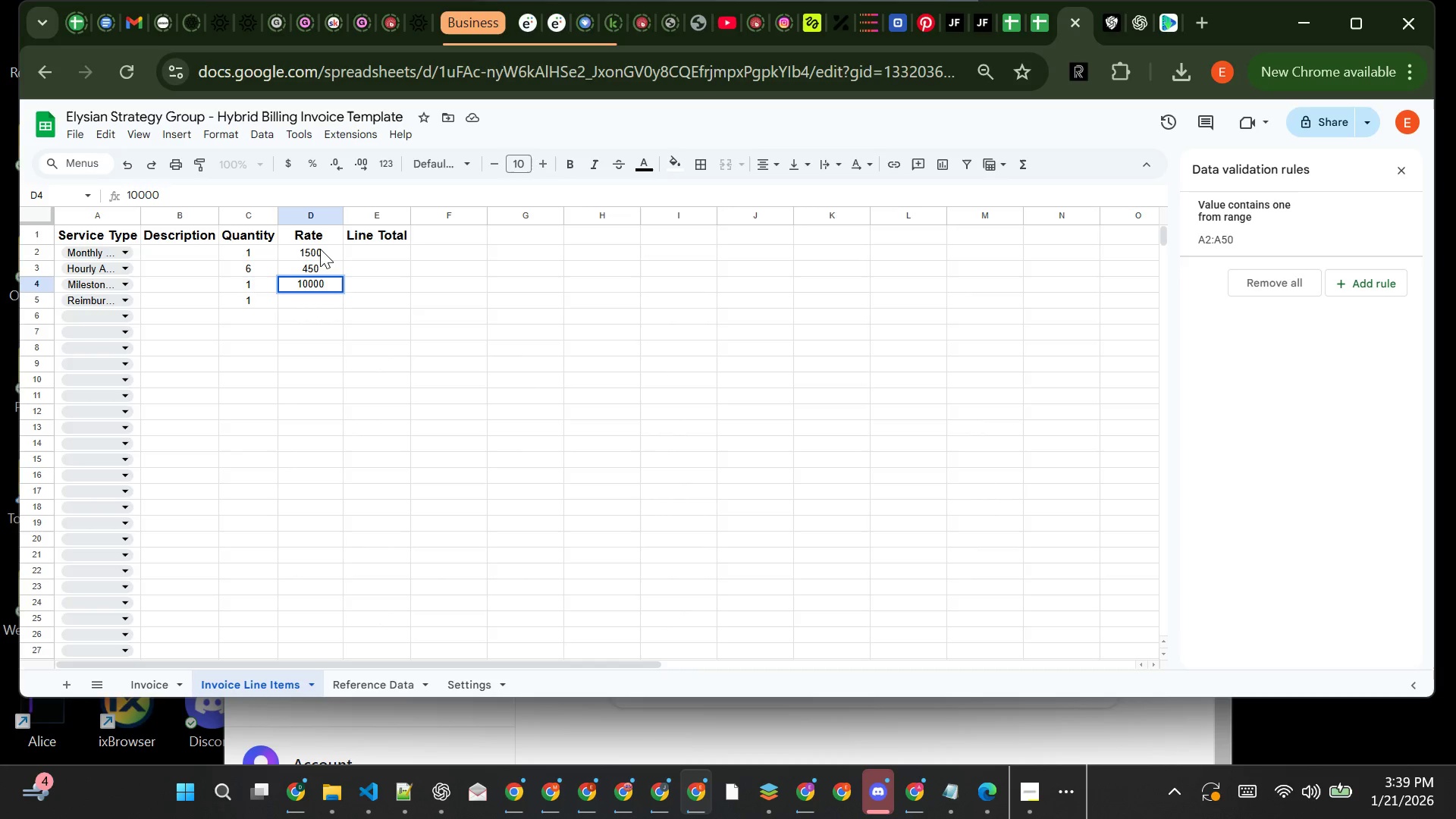 
key(Enter)
 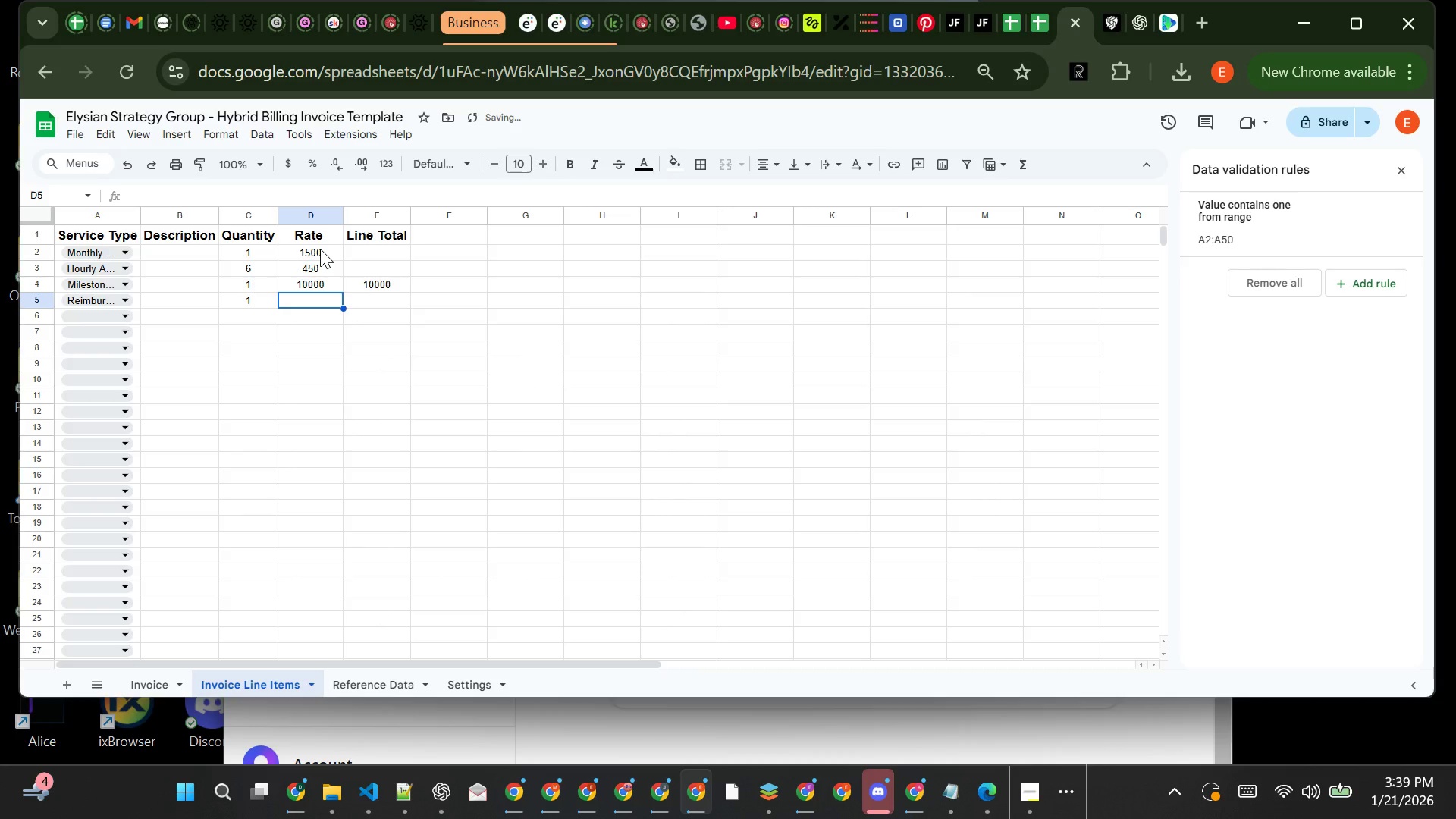 
type(1200)
 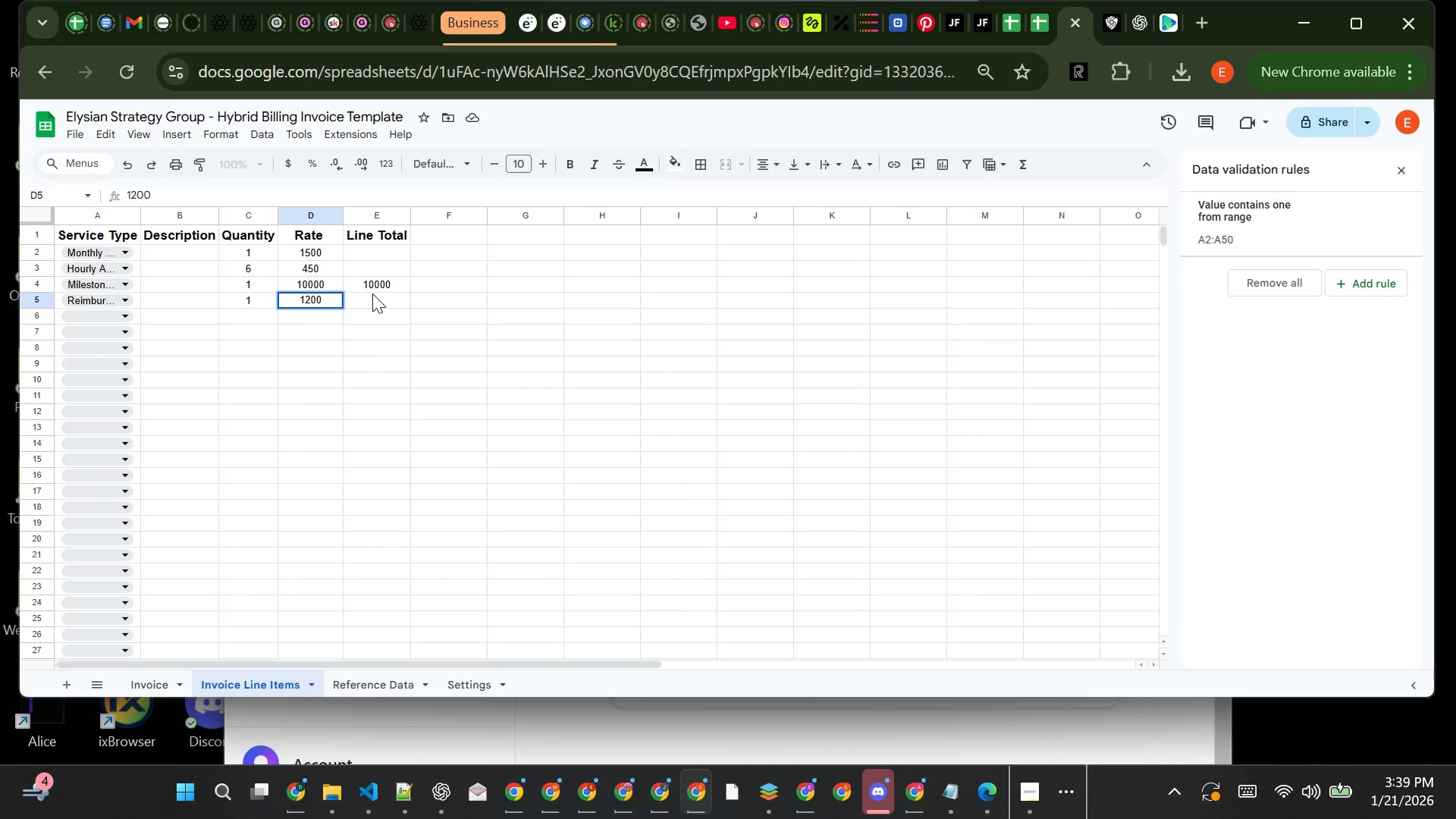 
left_click([321, 311])
 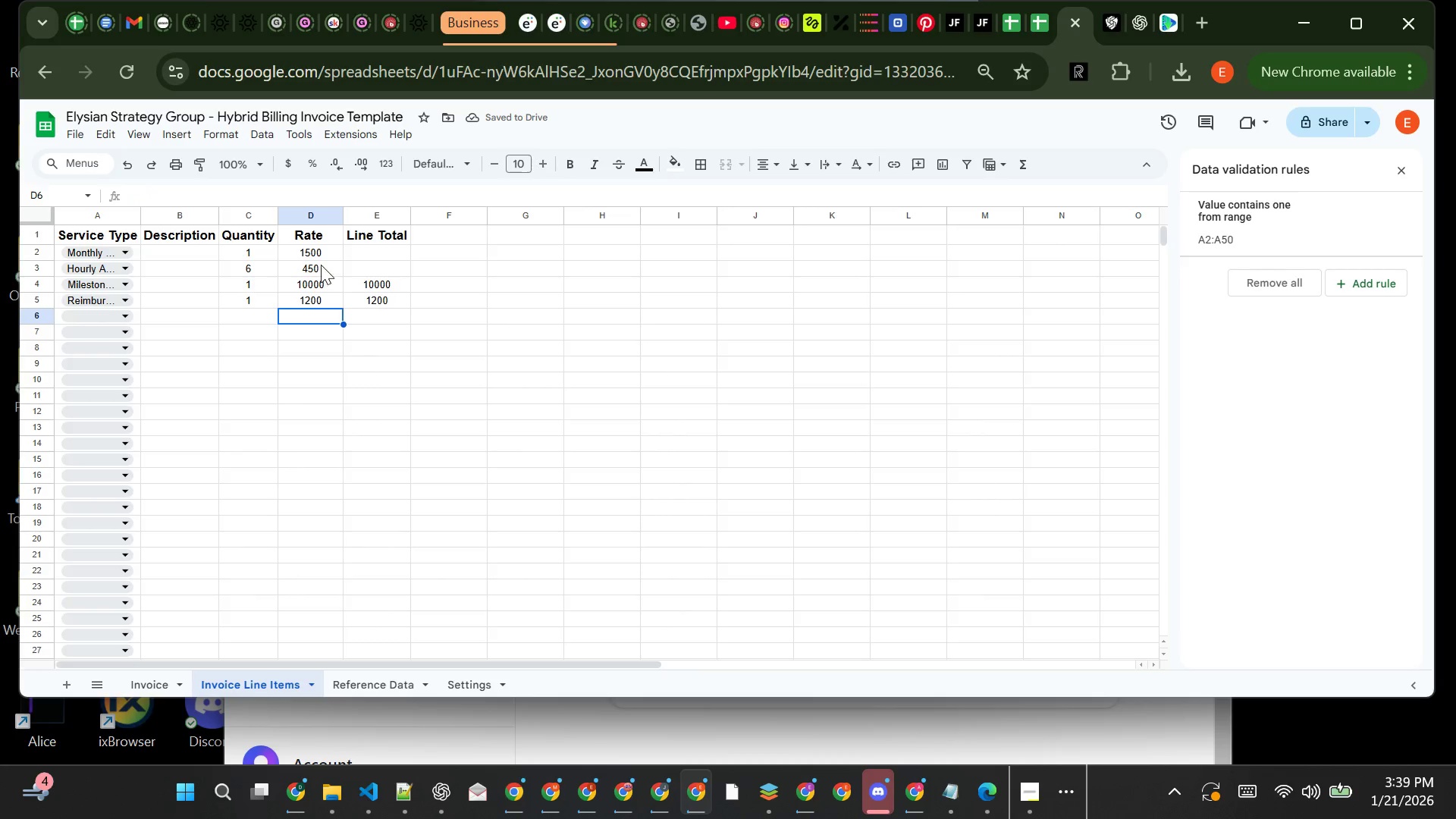 
left_click([321, 255])
 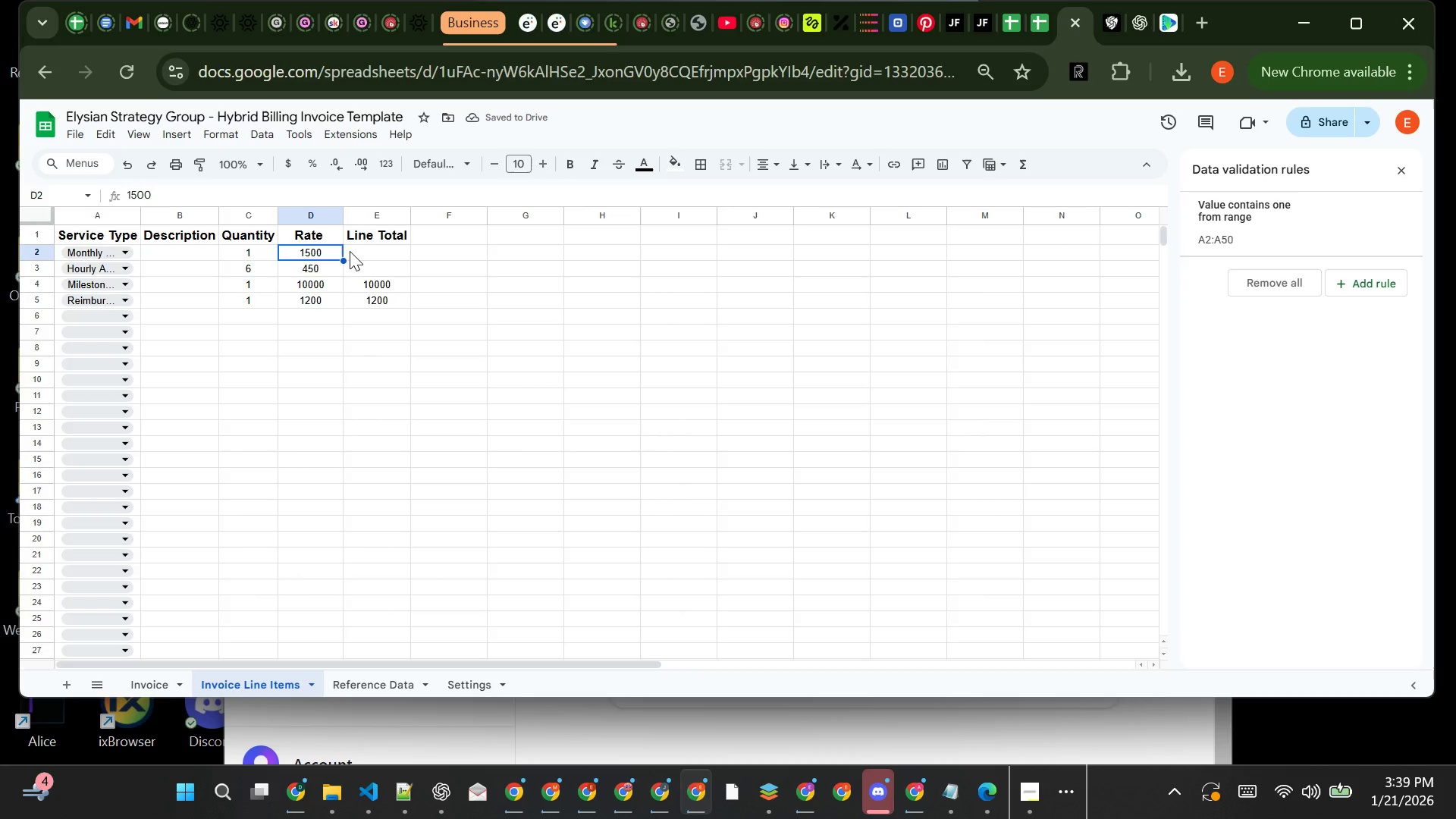 
left_click([350, 251])
 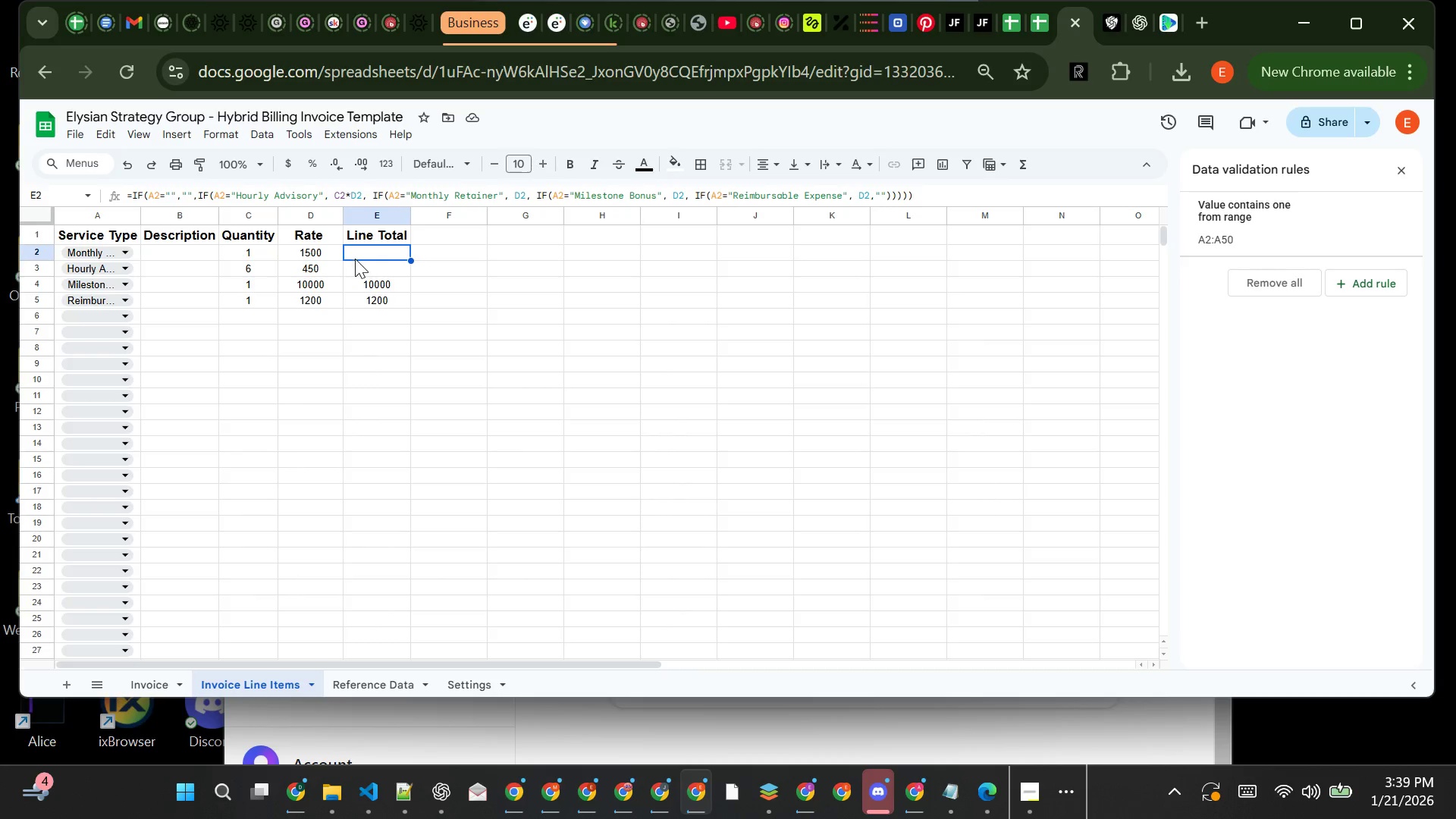 
left_click([355, 260])
 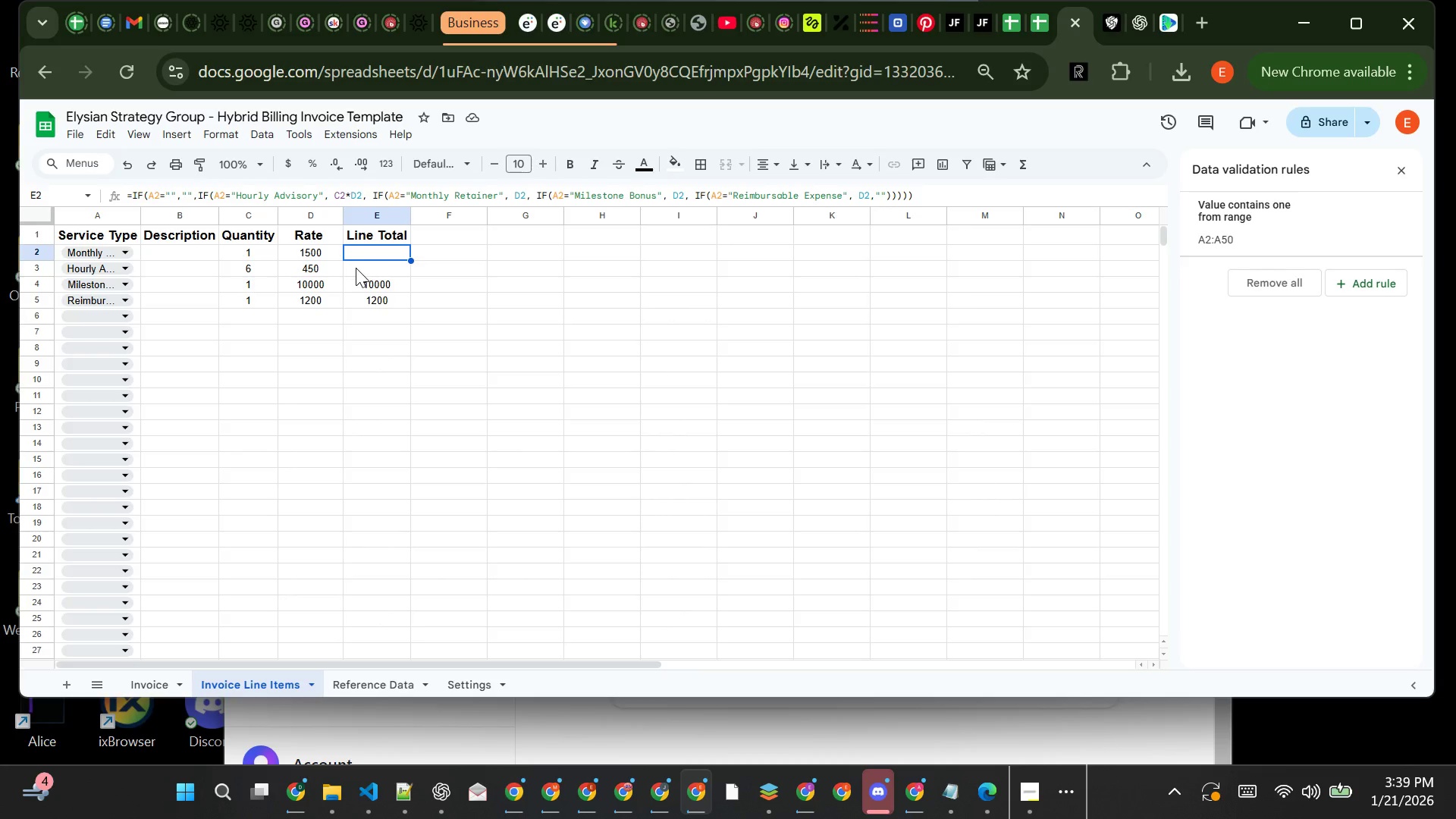 
left_click([356, 268])
 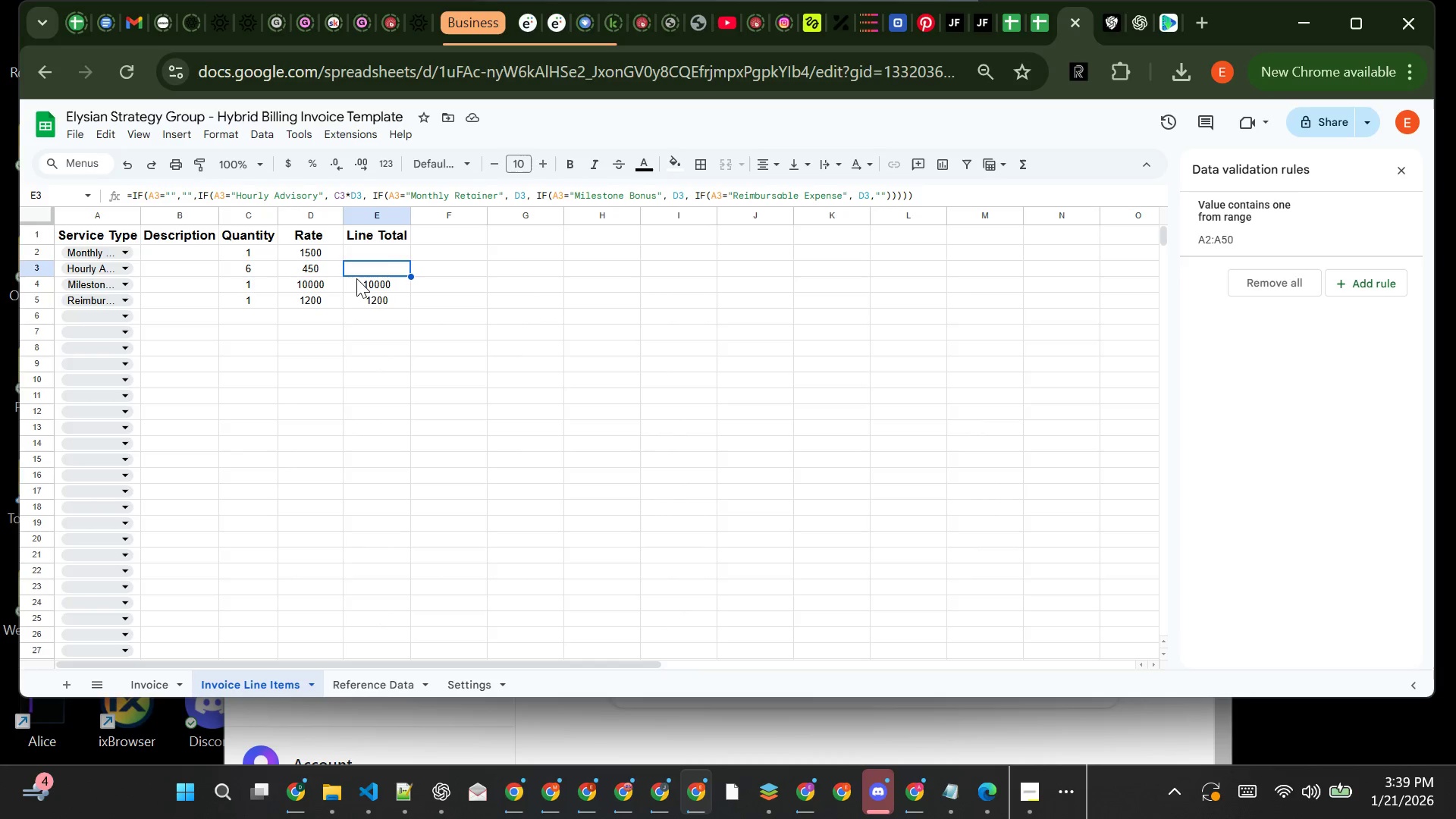 
left_click([356, 280])
 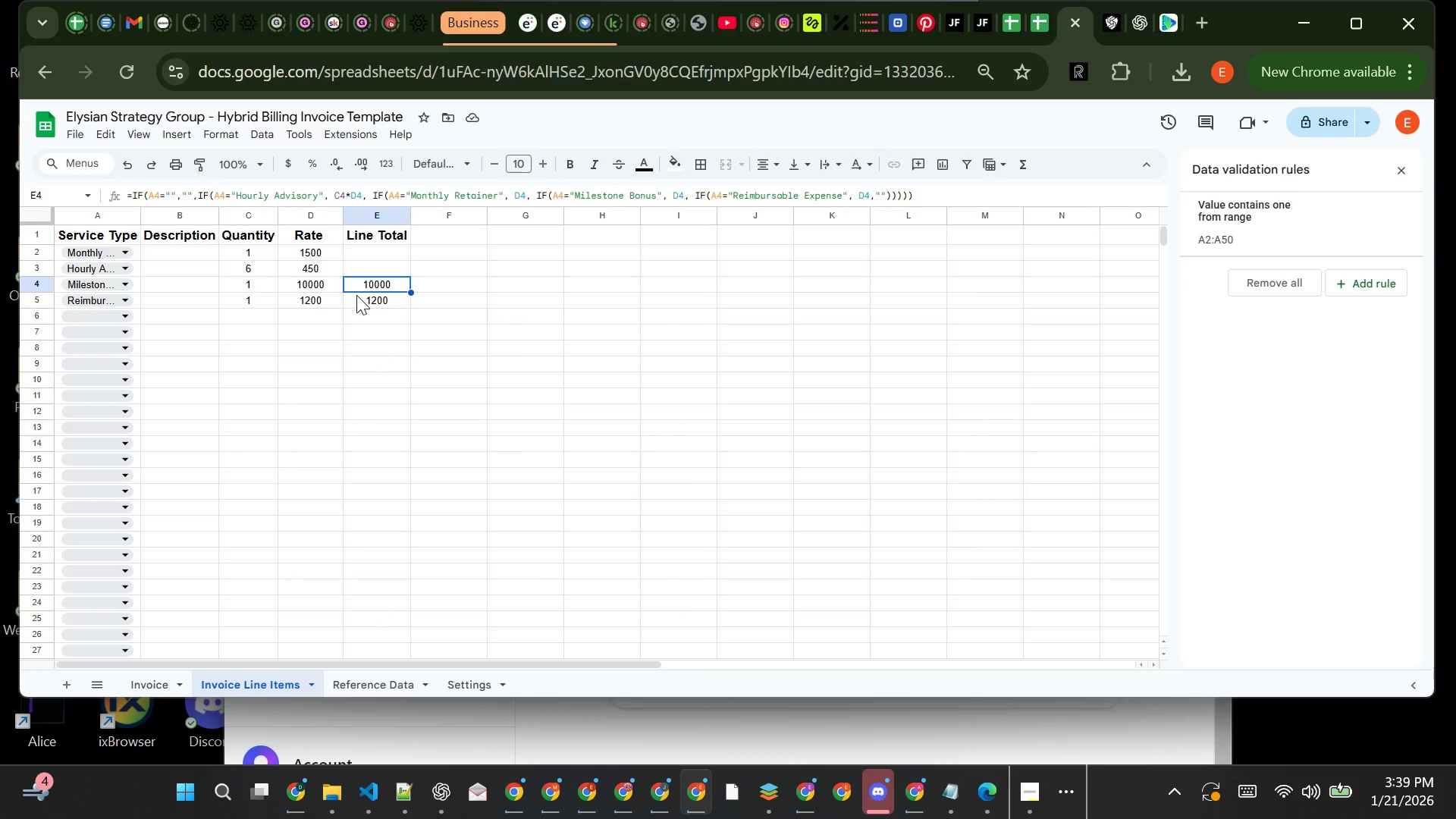 
left_click([358, 298])
 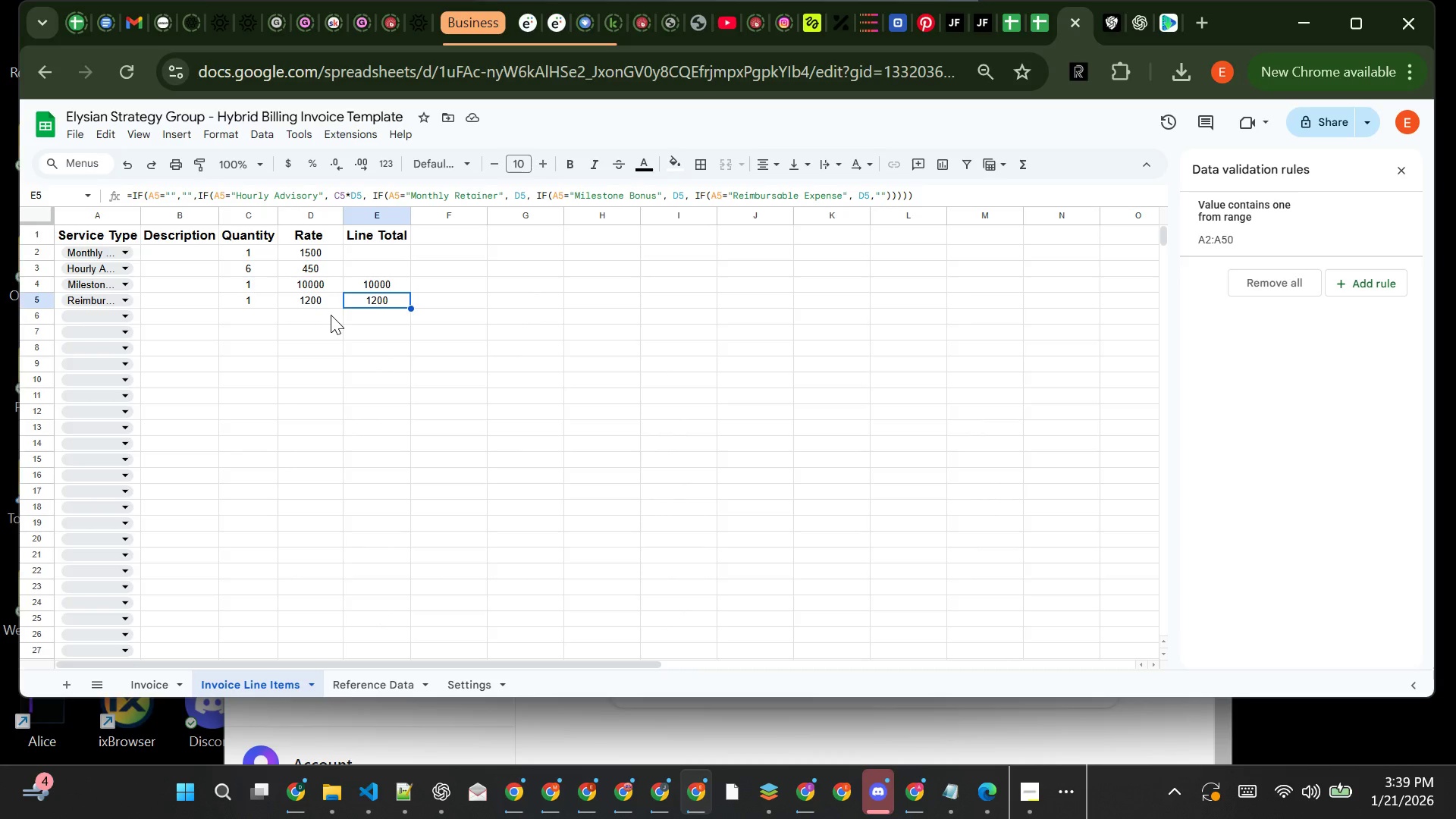 
wait(7.39)
 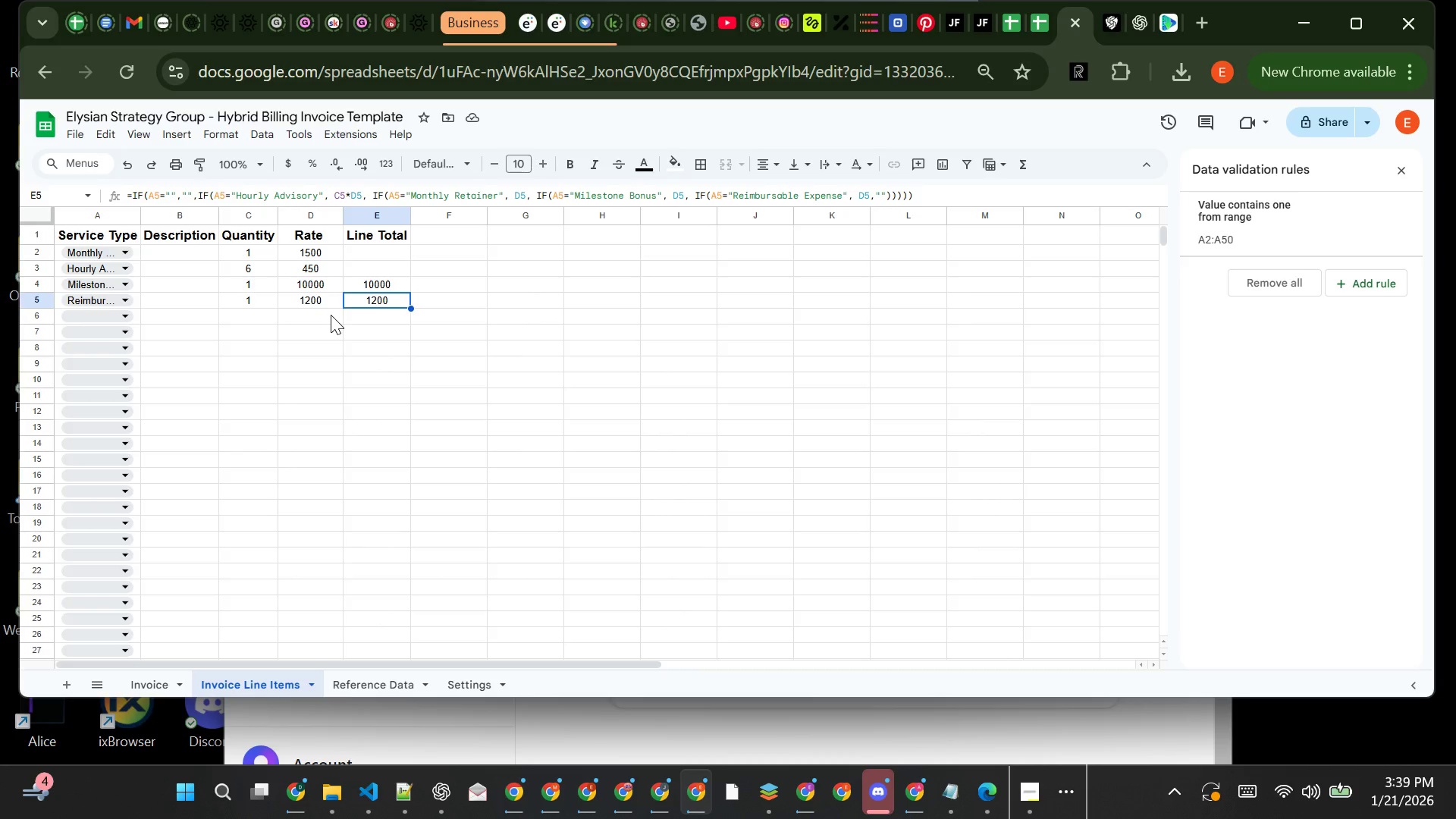 
left_click([318, 257])
 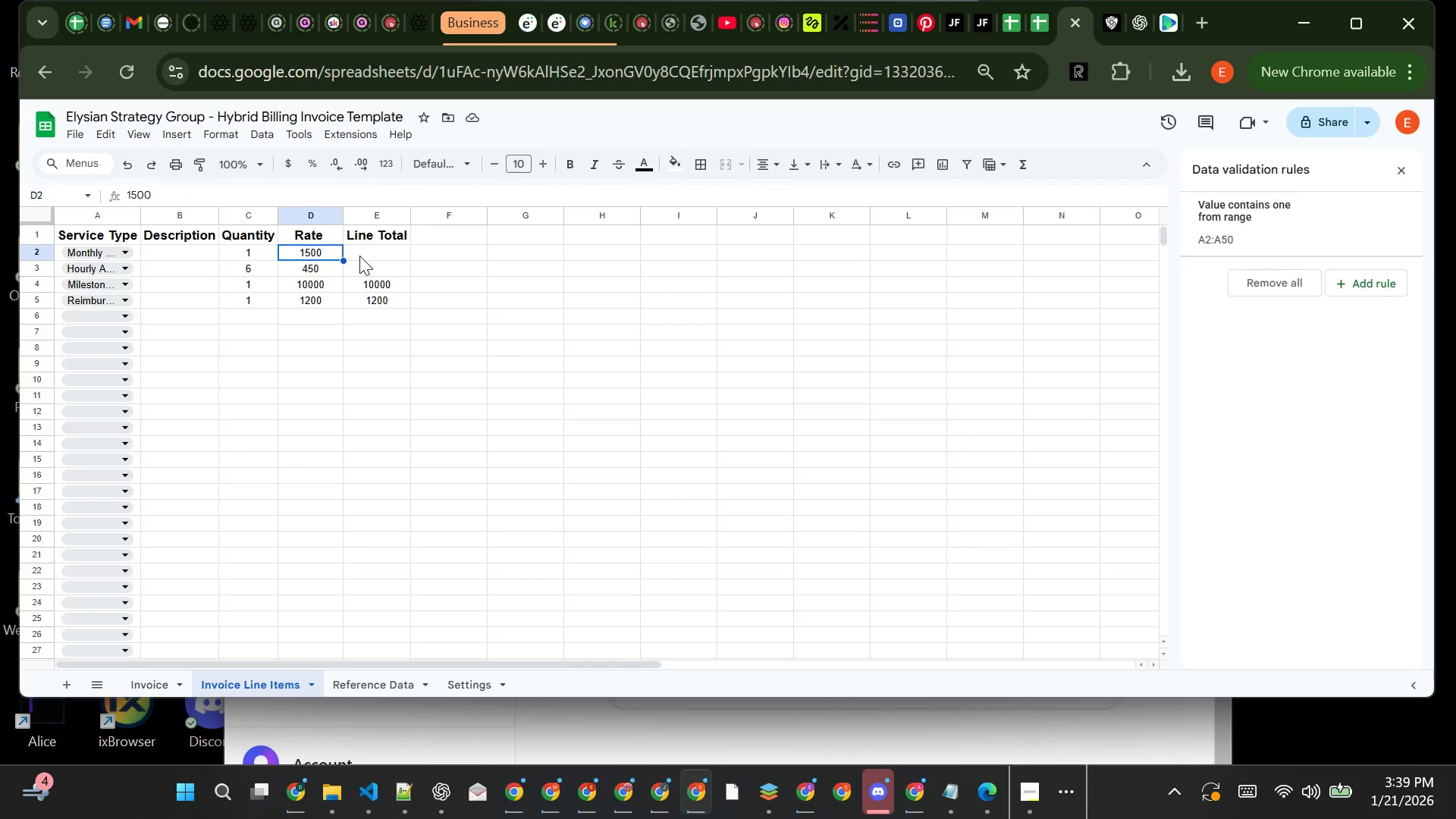 
left_click([360, 256])
 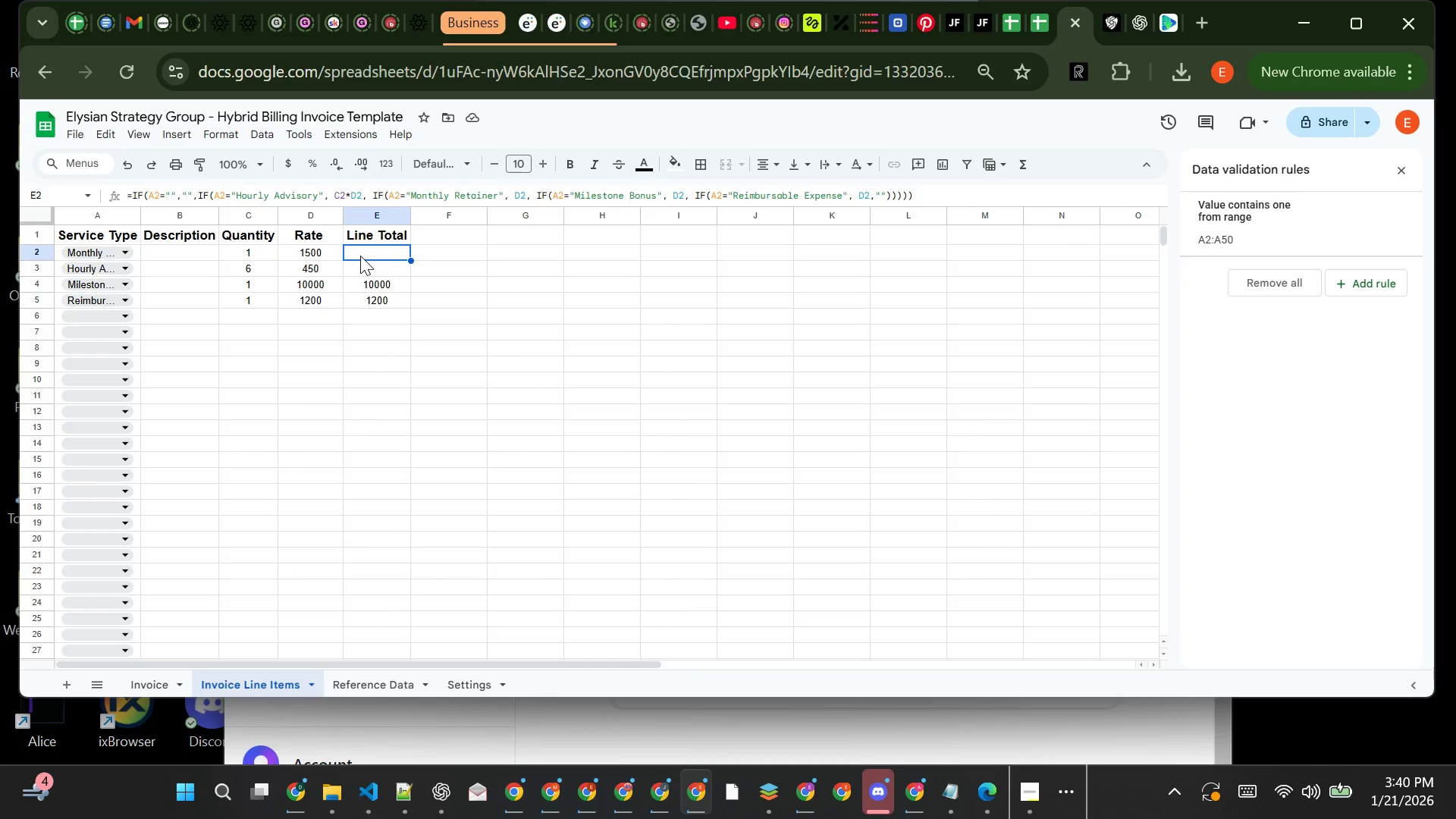 
key(Enter)
 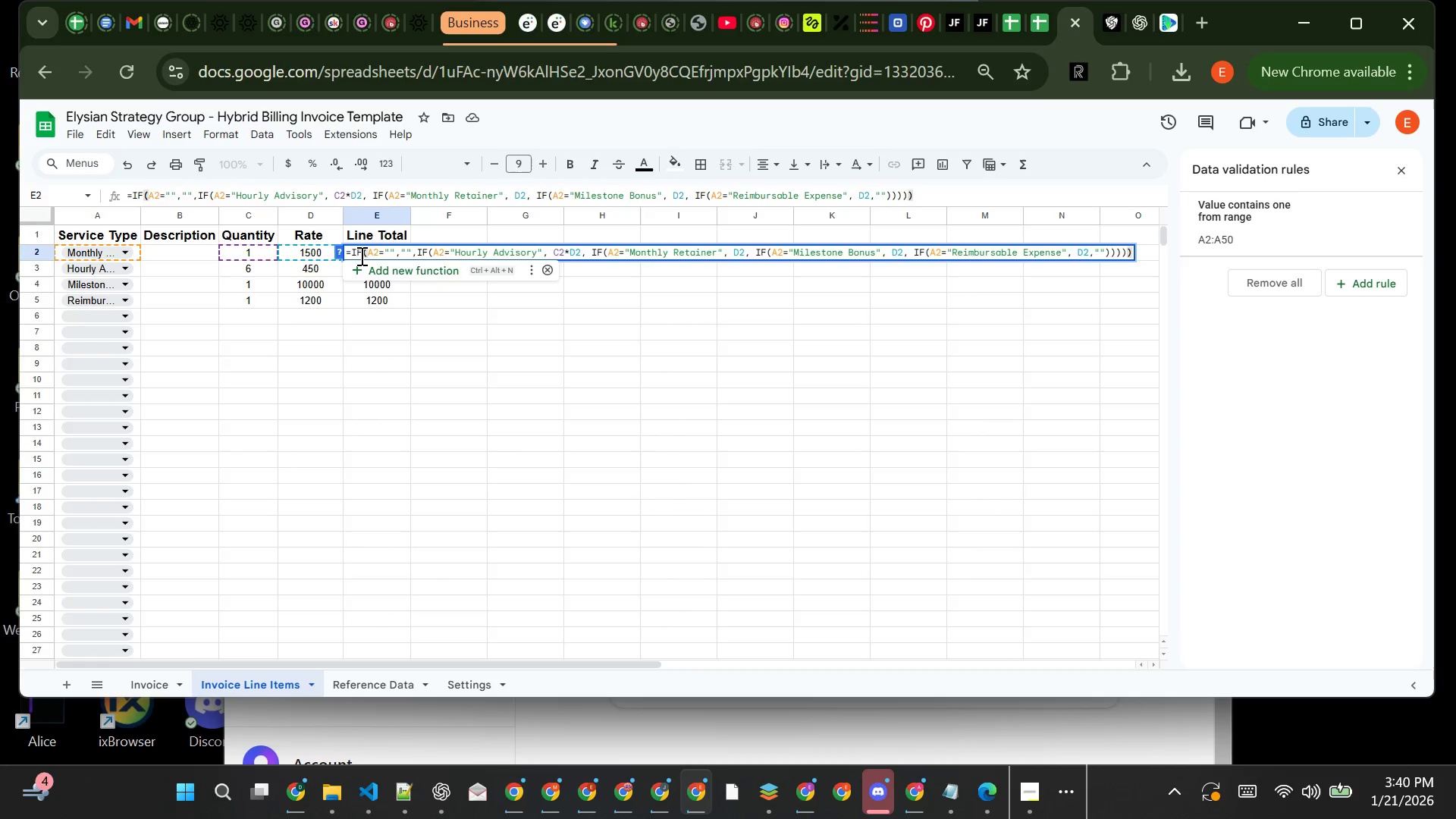 
key(Enter)
 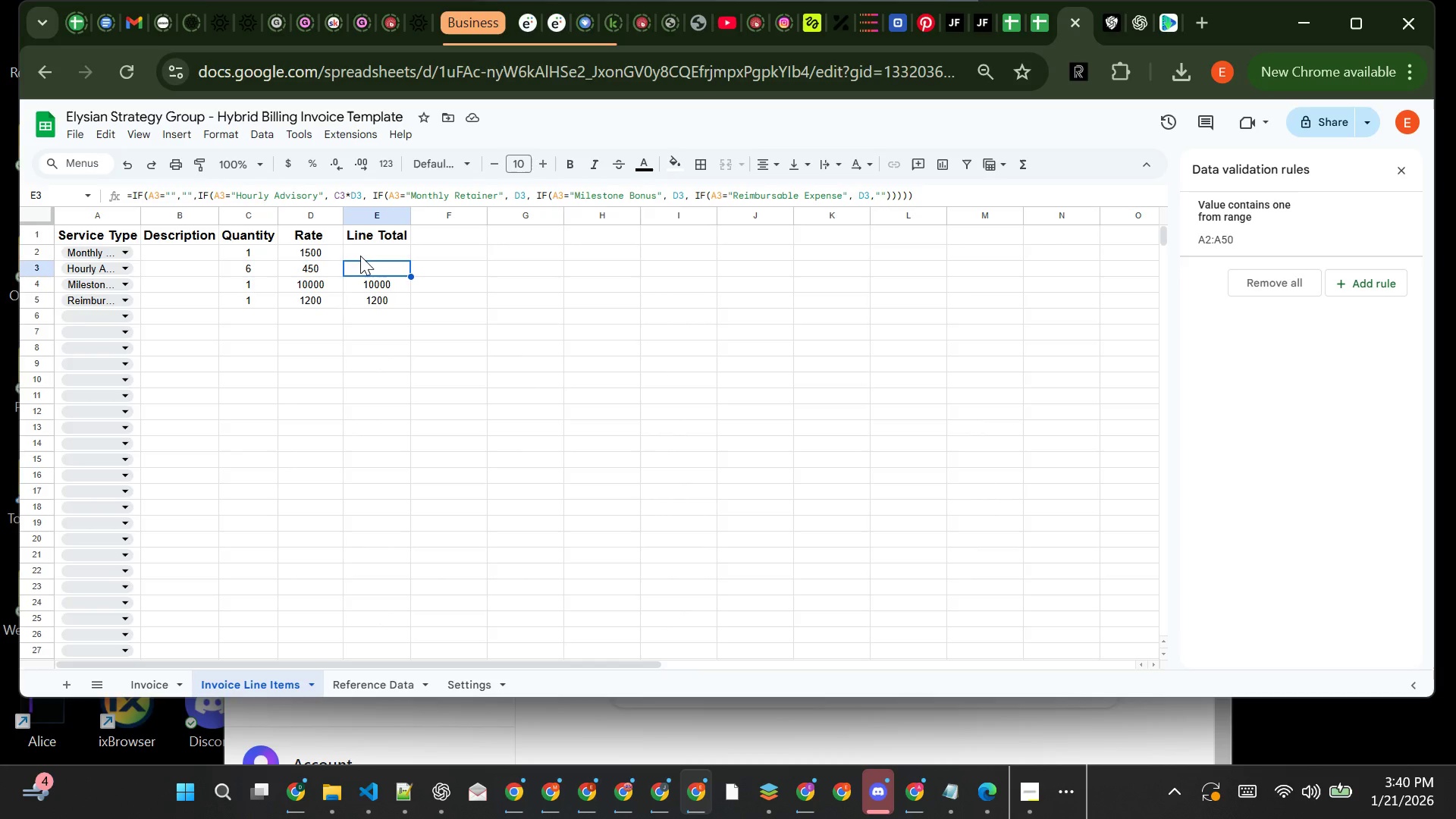 
key(Enter)
 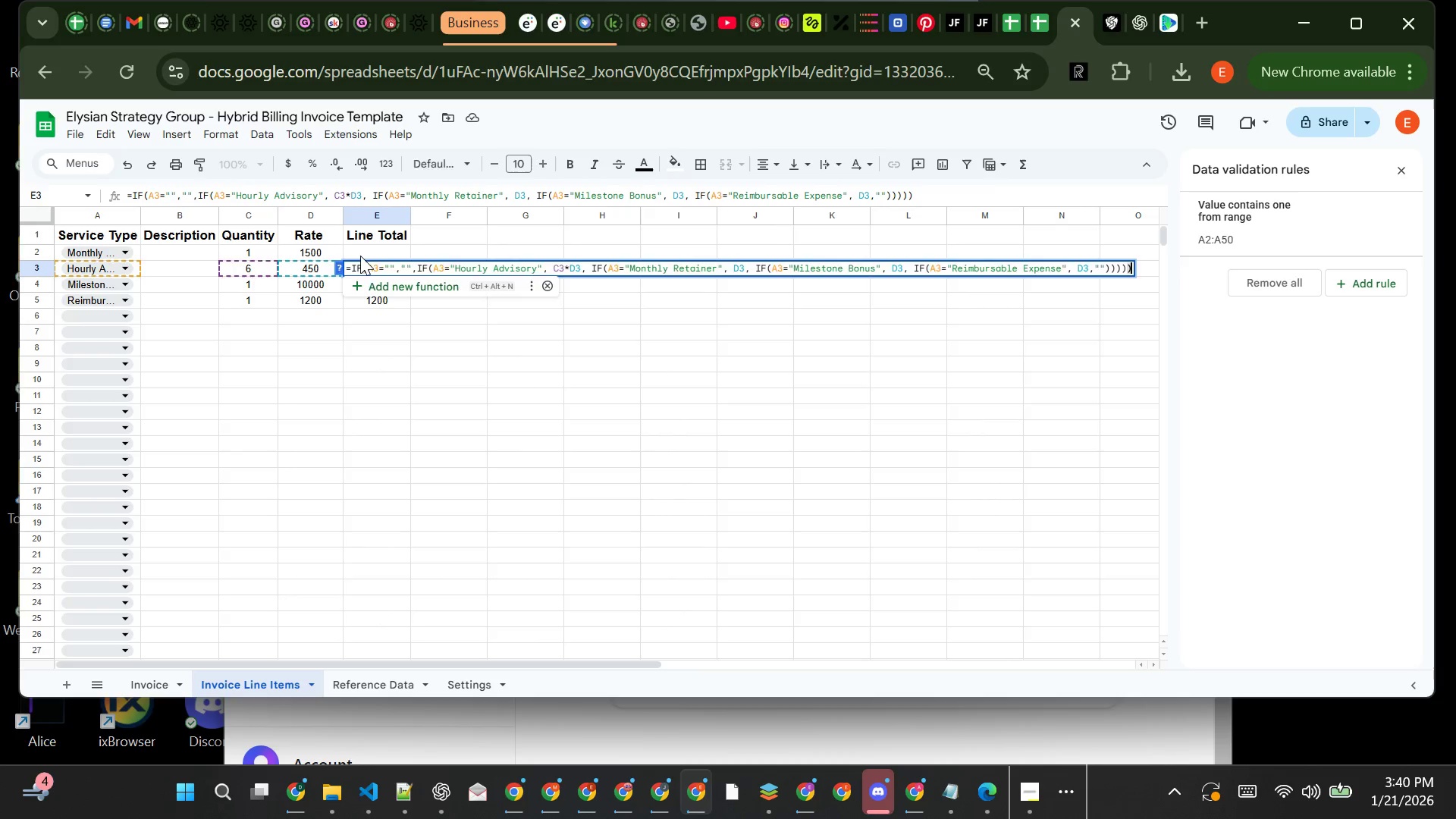 
key(Enter)
 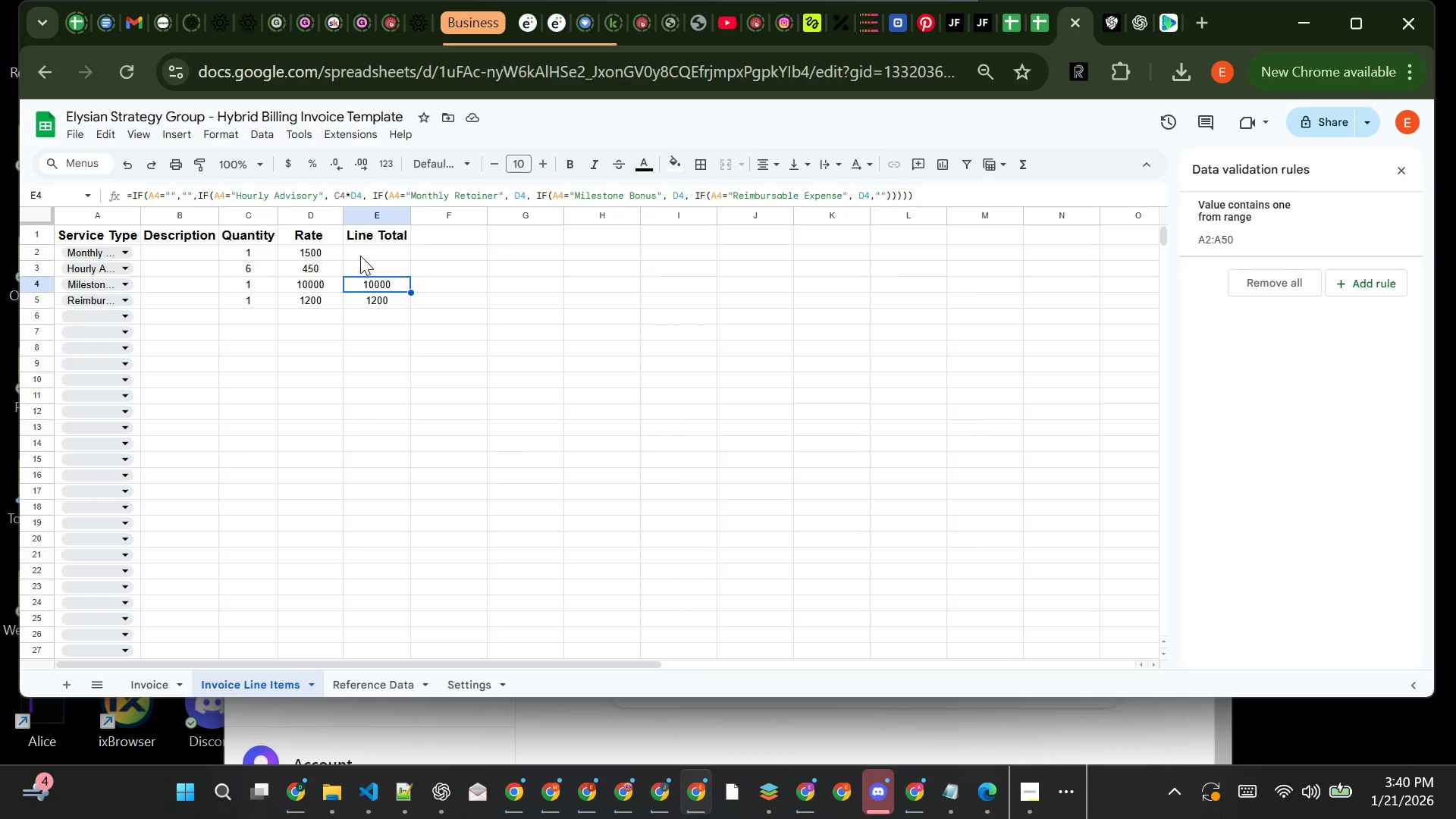 
key(Enter)
 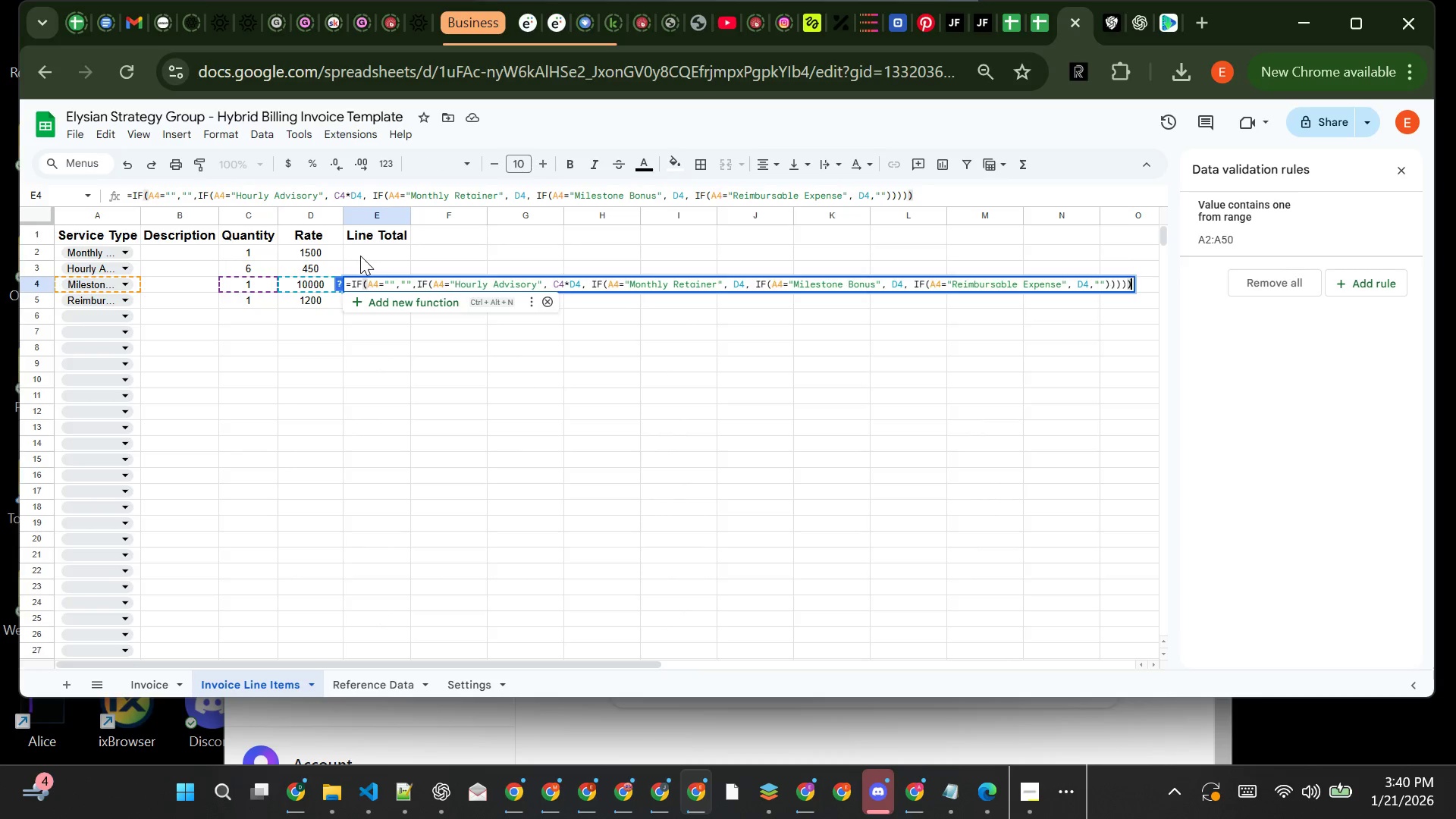 
key(Enter)
 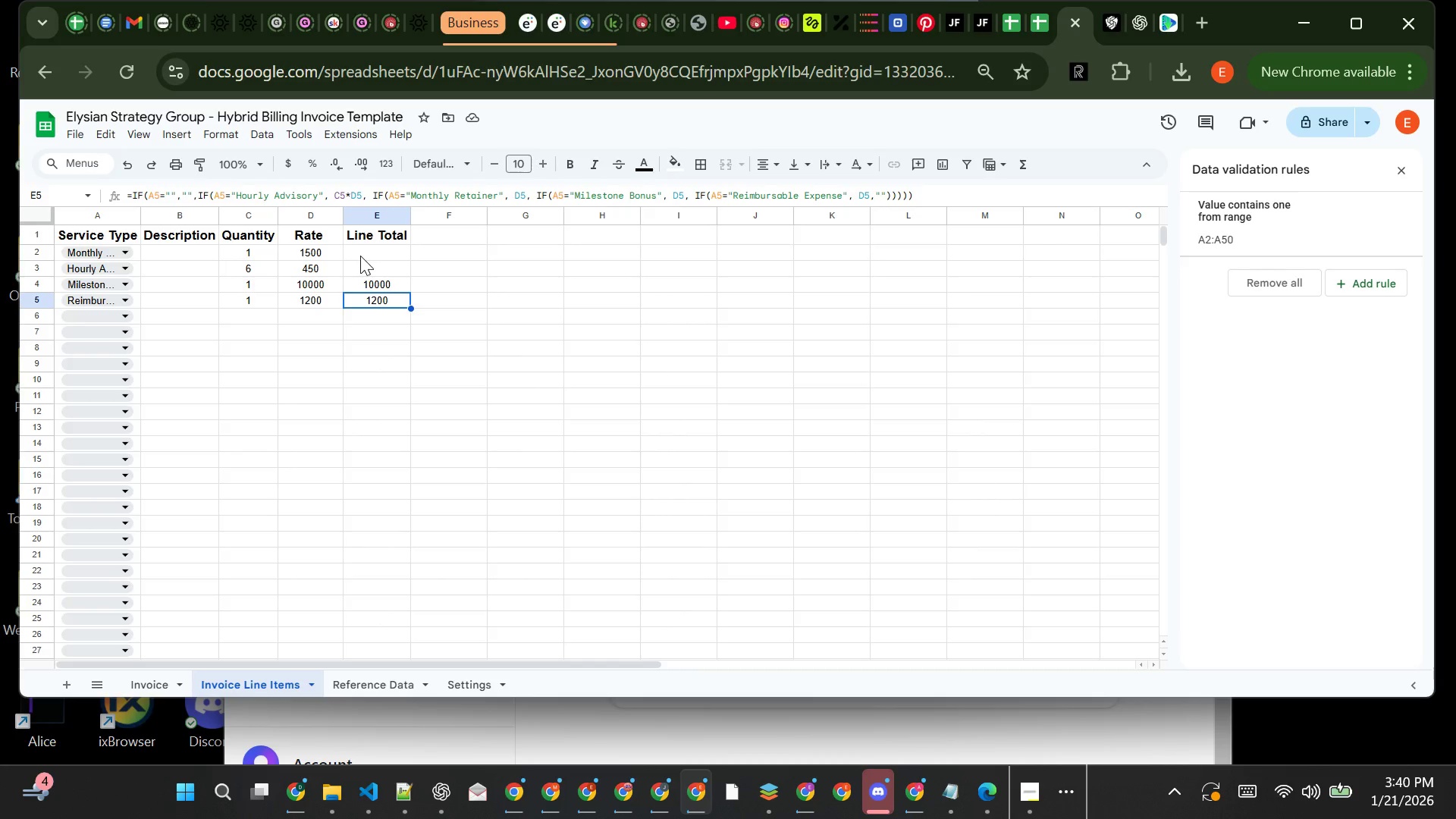 
key(Enter)
 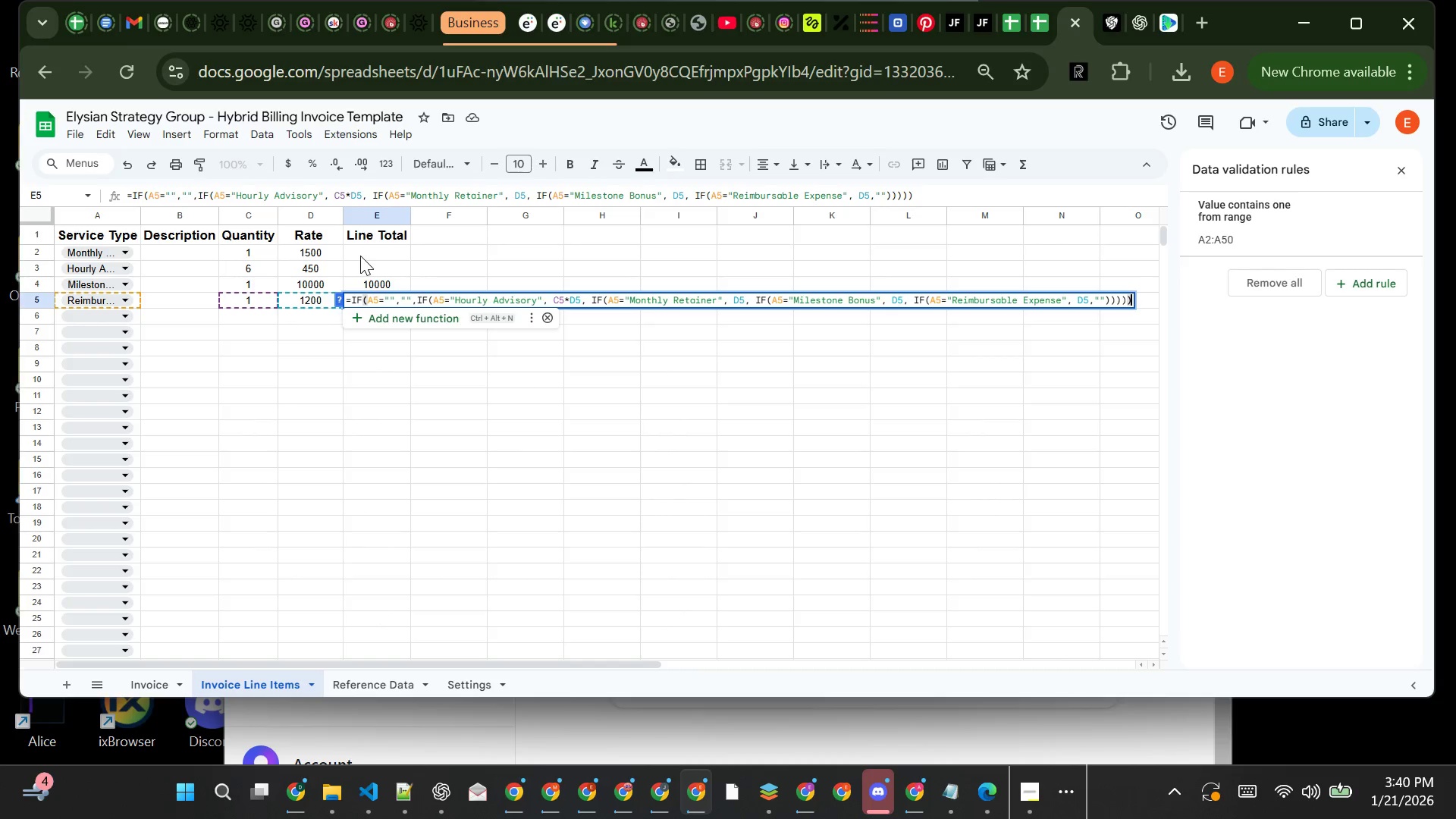 
key(Enter)
 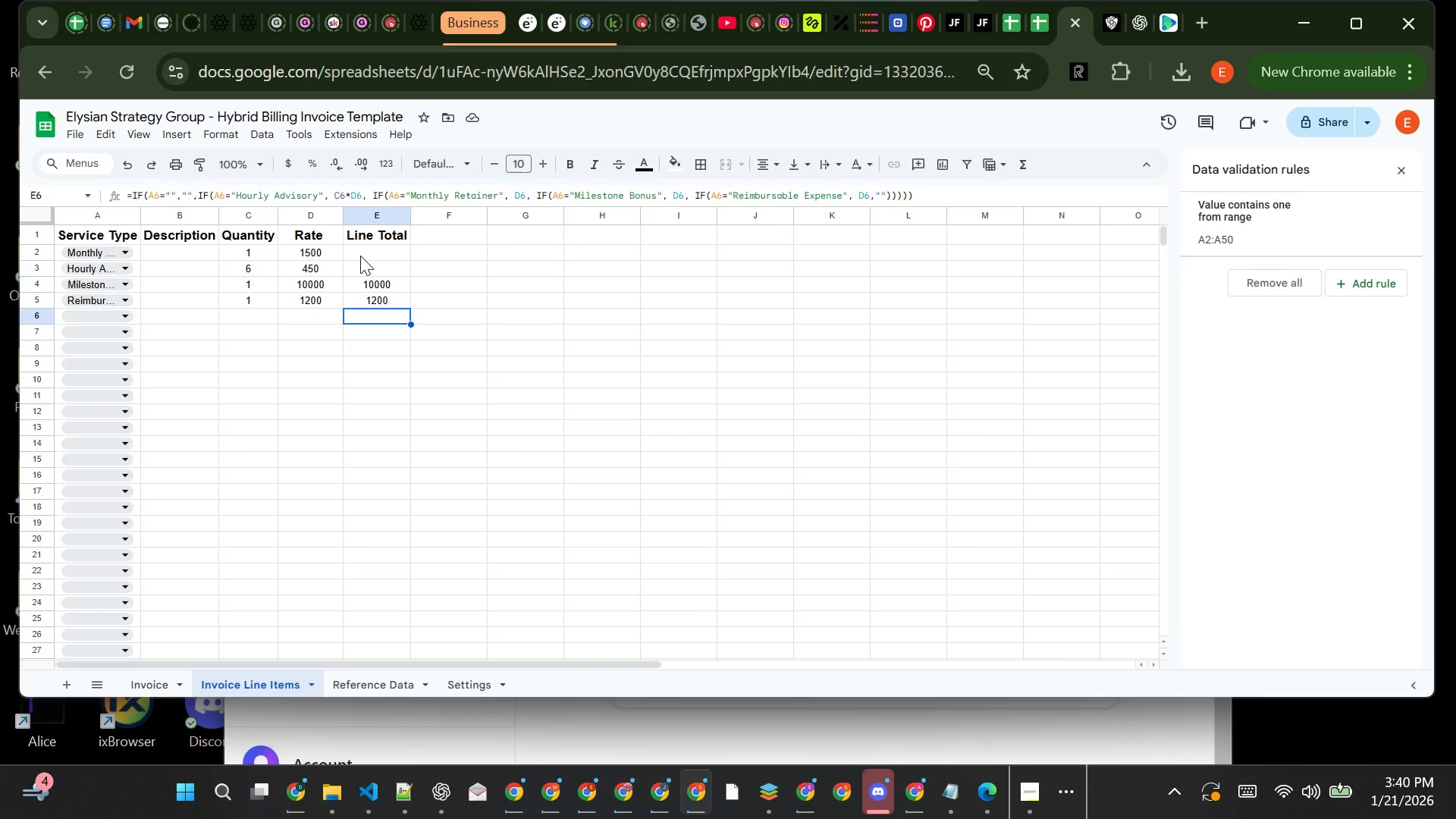 
wait(15.89)
 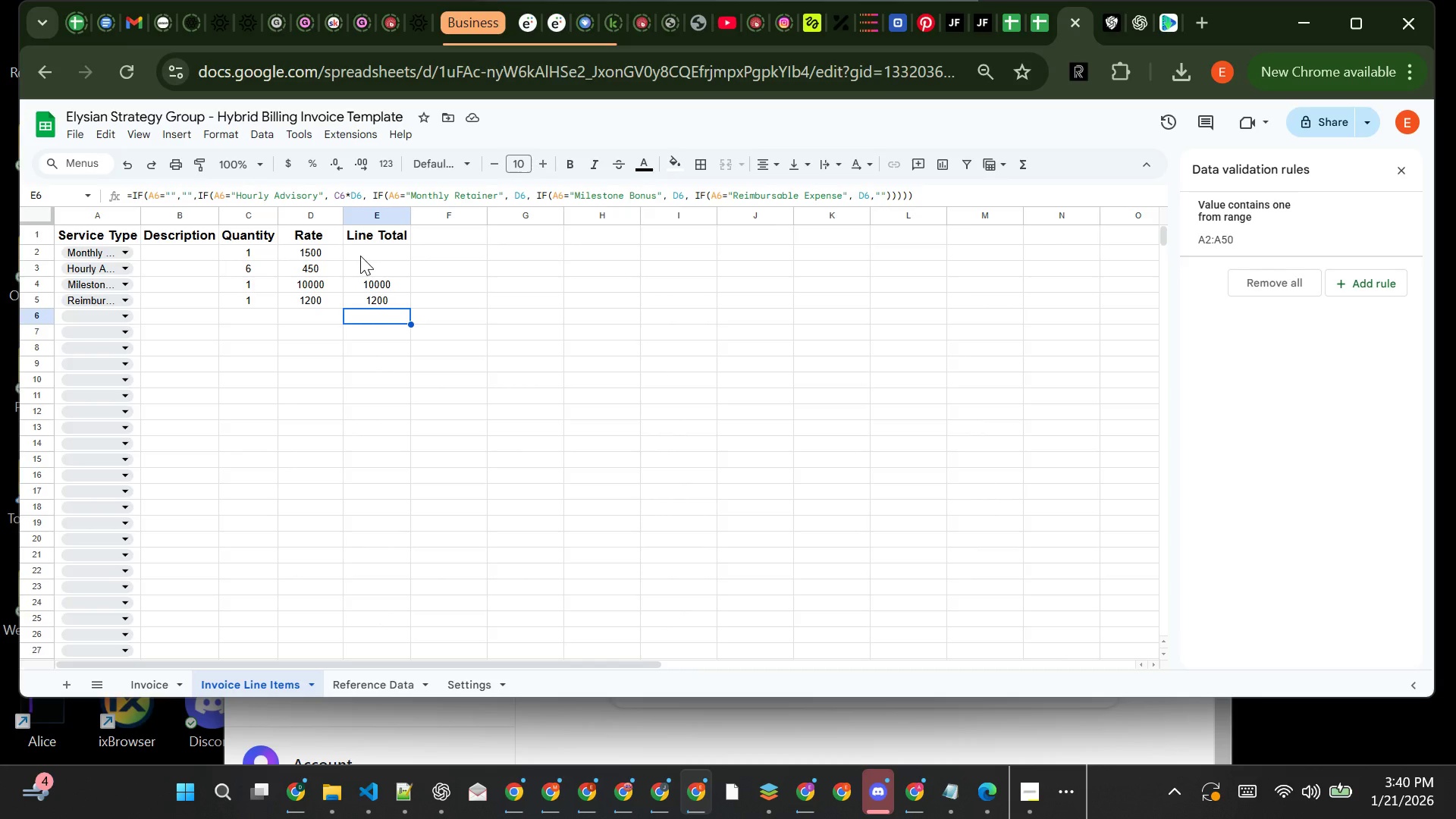 
left_click([135, 692])
 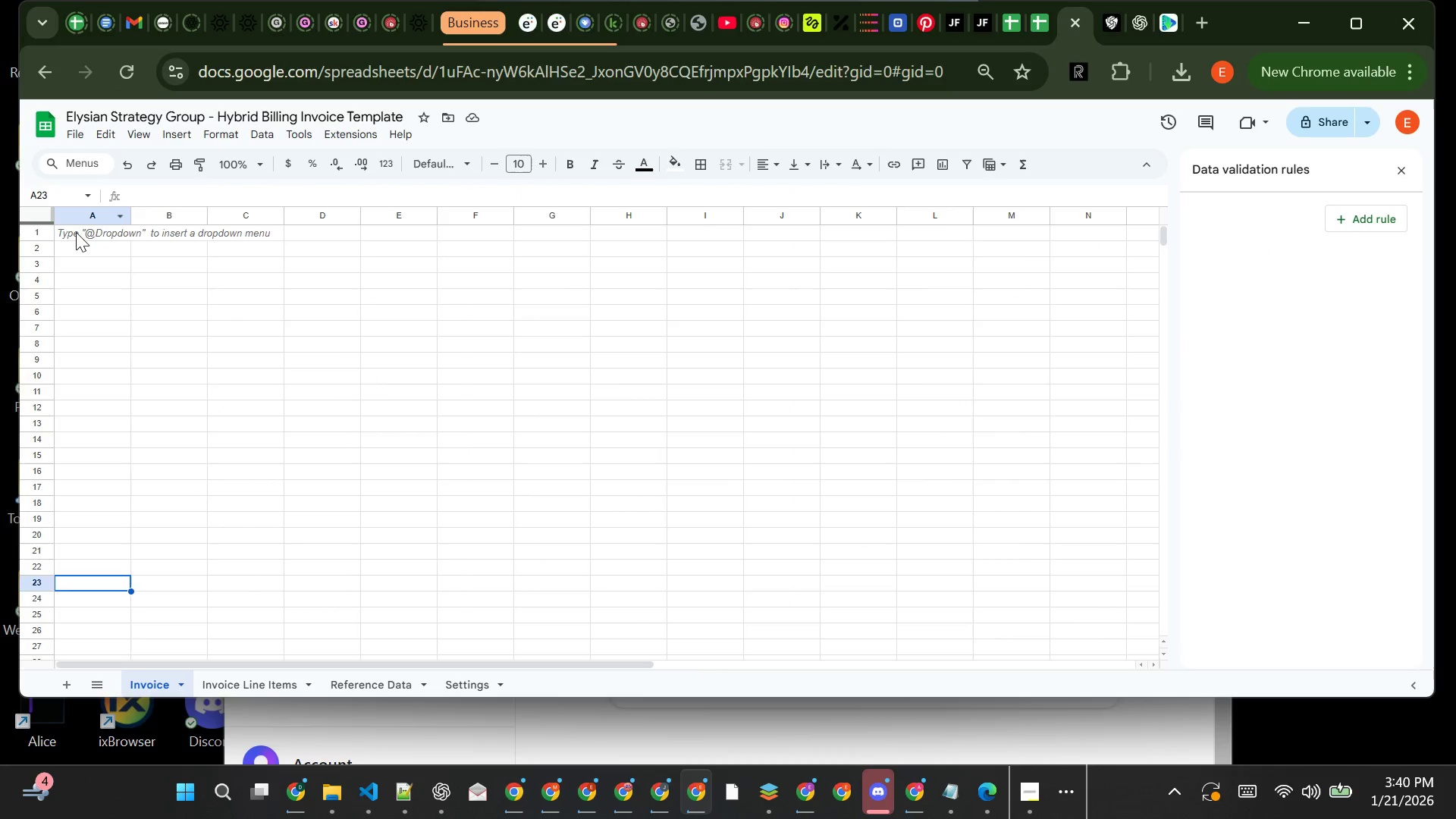 
wait(6.19)
 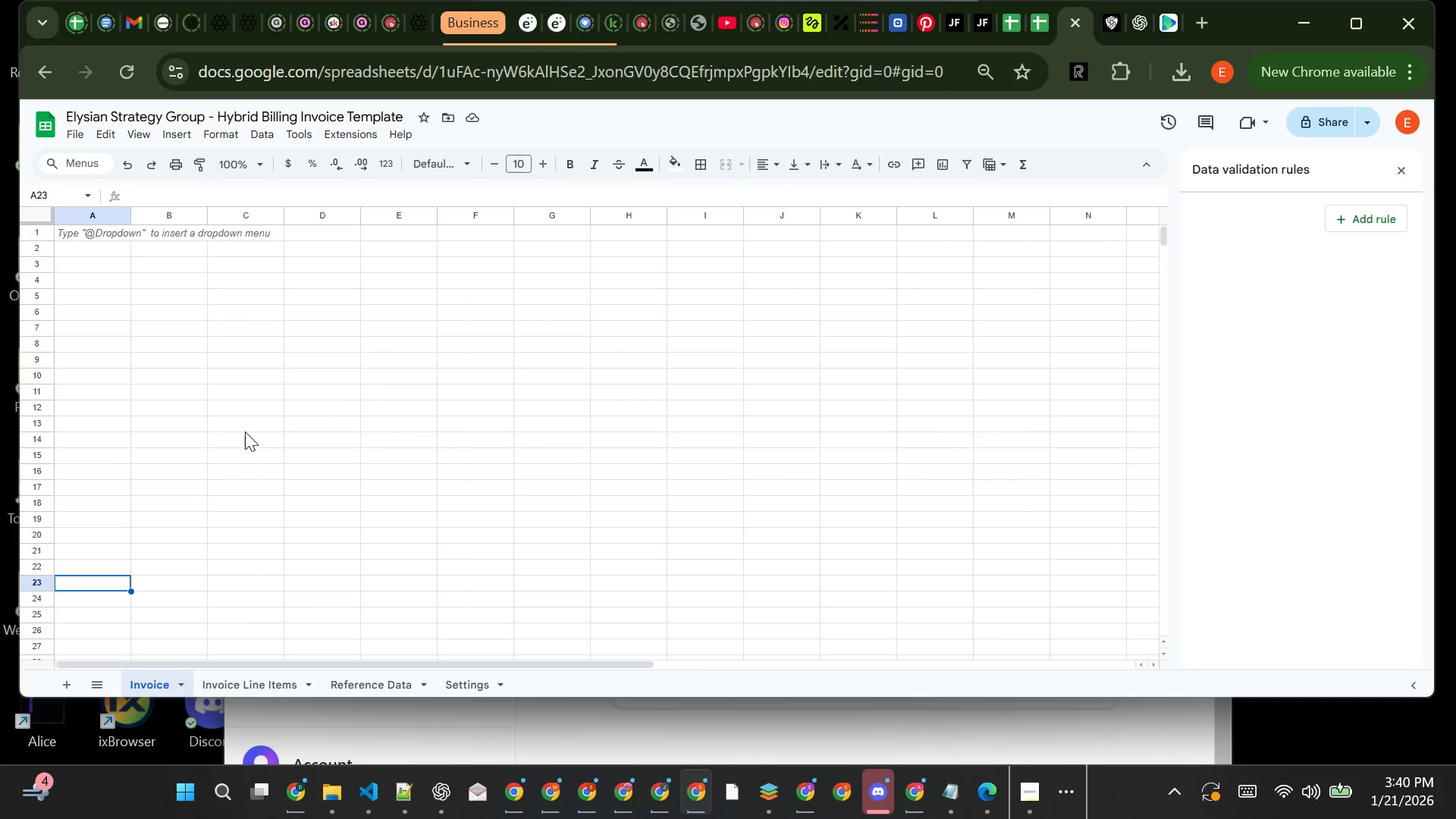 
left_click([80, 236])
 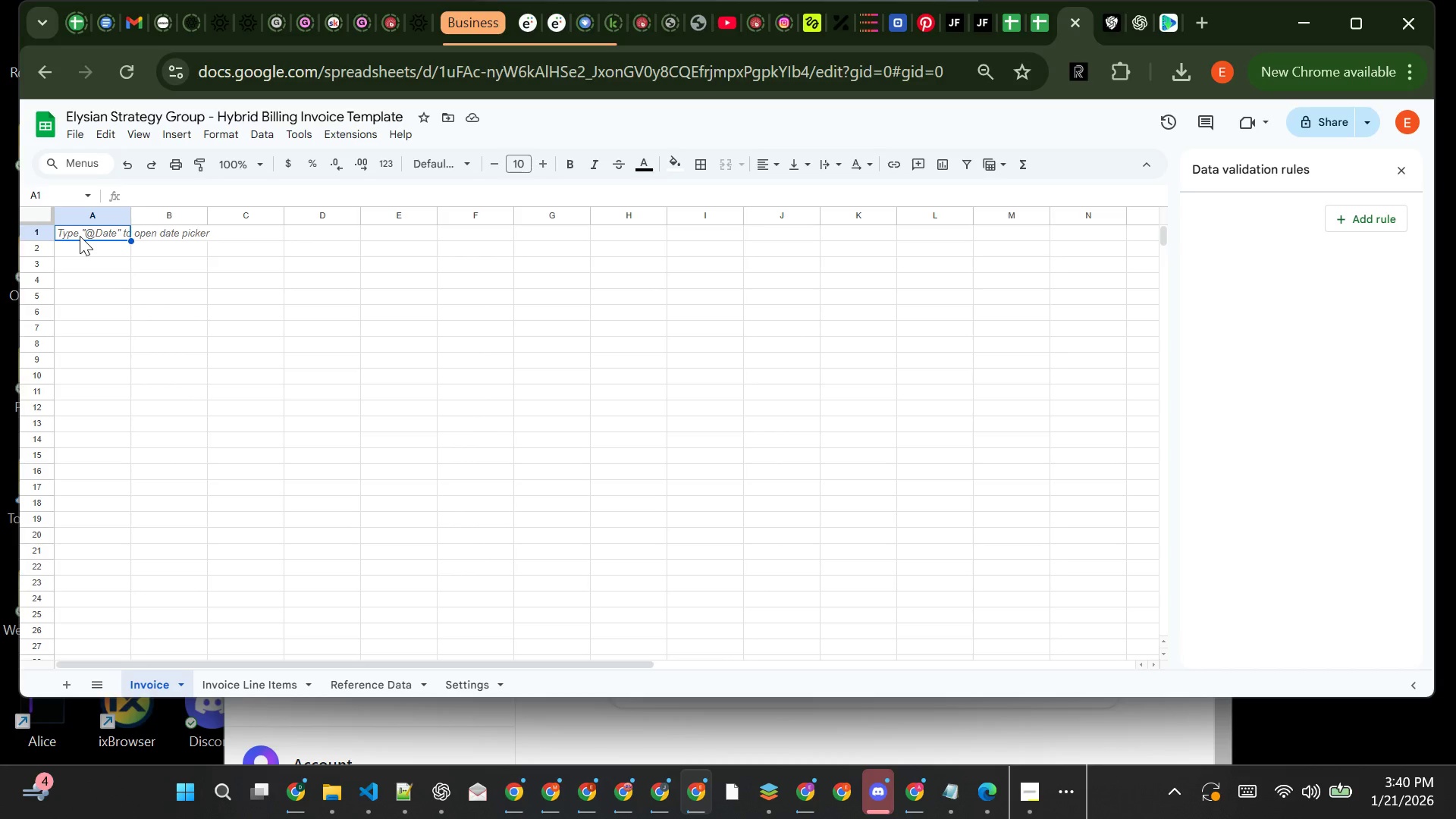 
wait(34.8)
 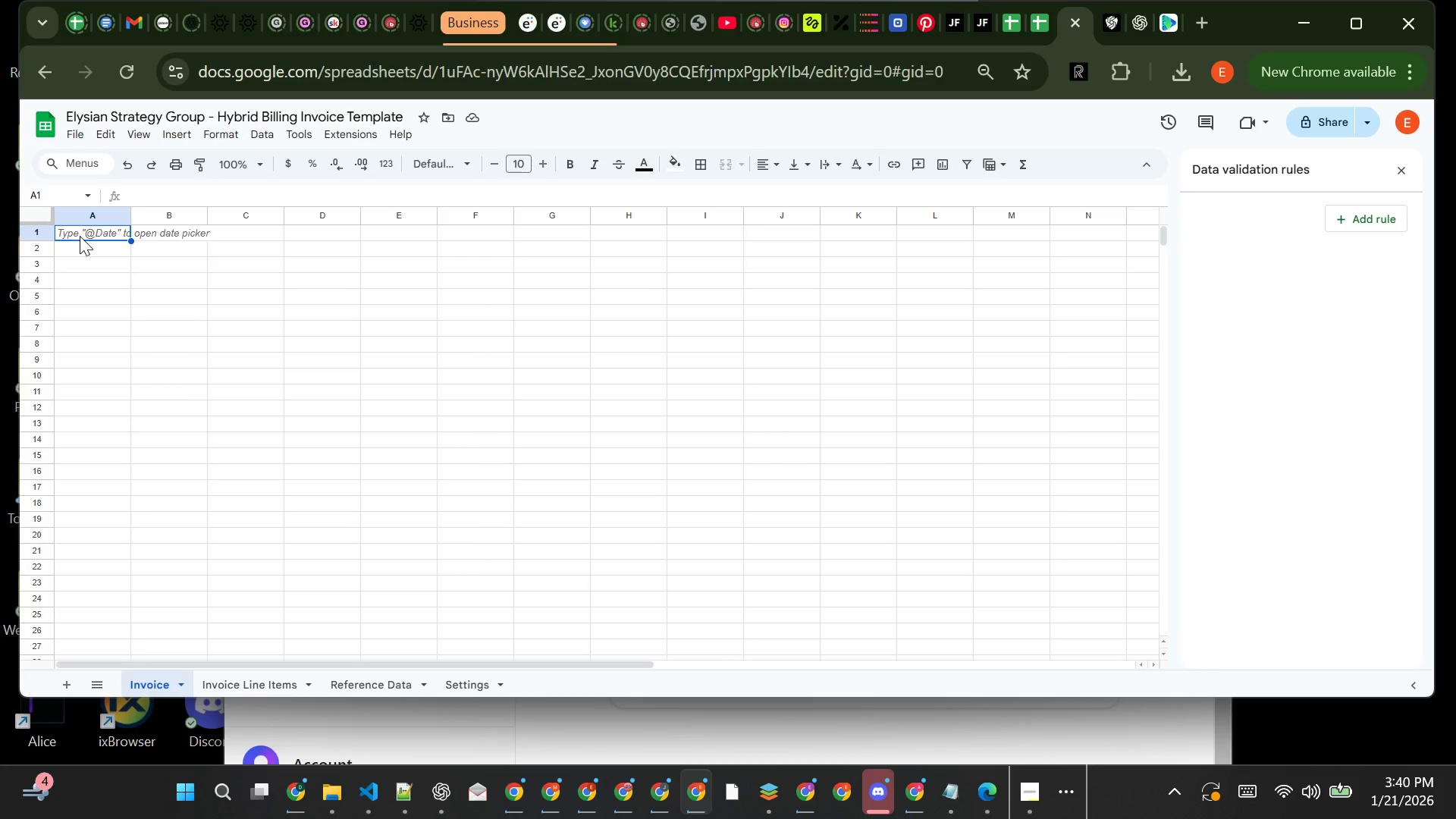 
type(e)
key(Backspace)
type(e)
key(Backspace)
type(Elysian Strategy Group Executive\\)
key(Backspace)
key(Backspace)
key(Backspace)
key(Backspace)
key(Backspace)
key(Backspace)
key(Backspace)
key(Backspace)
key(Backspace)
key(Backspace)
key(Backspace)
 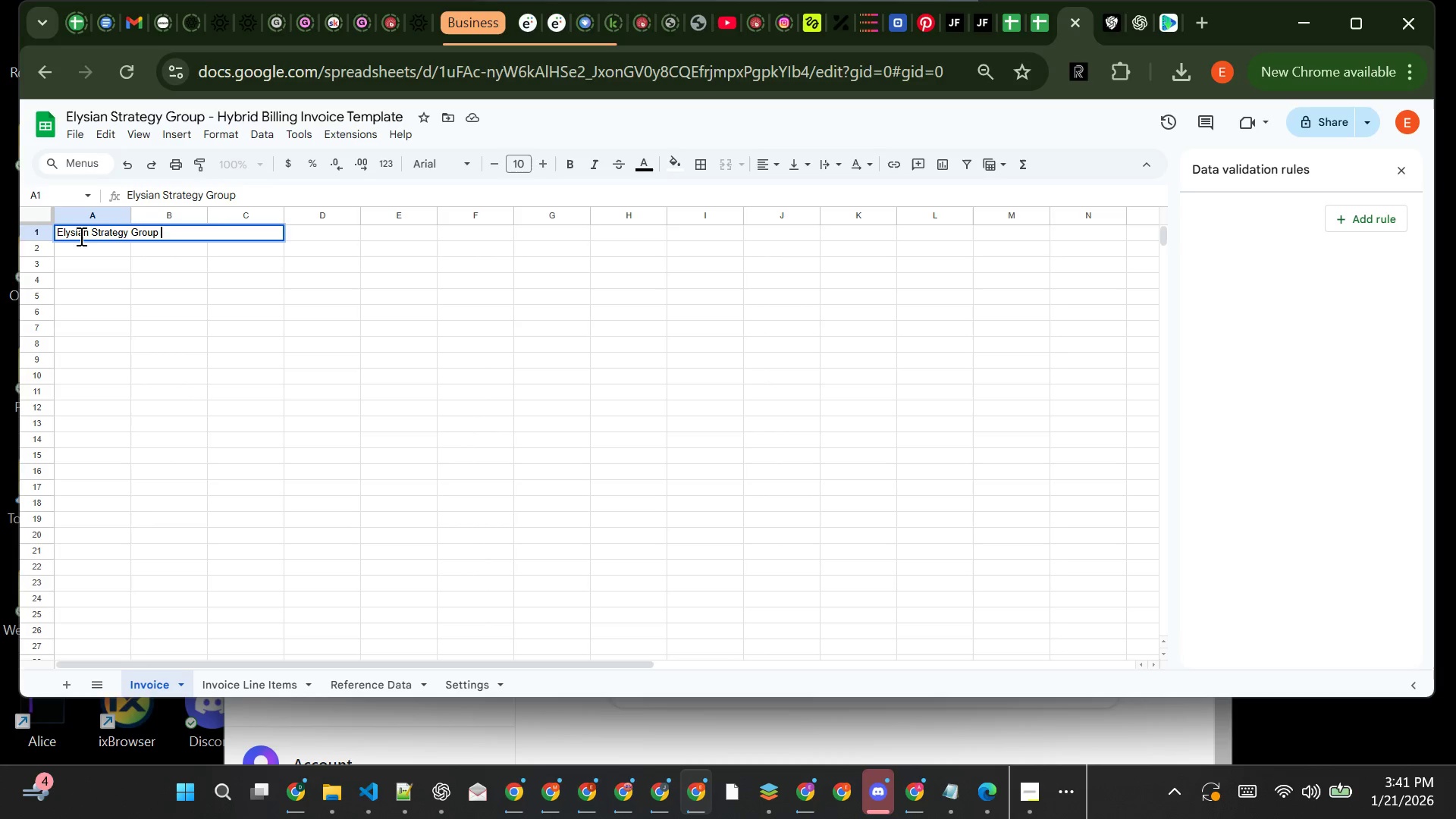 
key(Enter)
 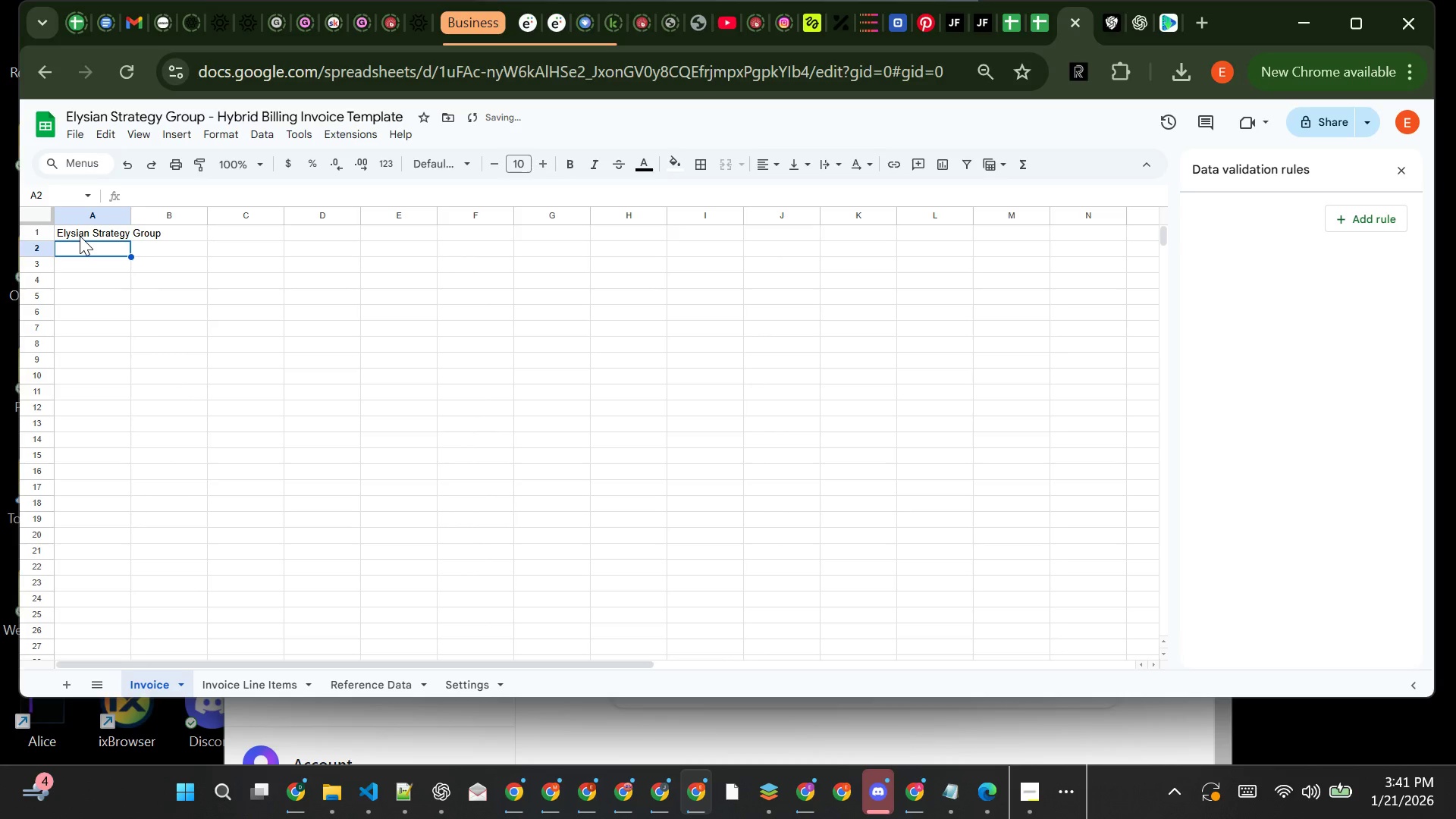 
type(Executive )
 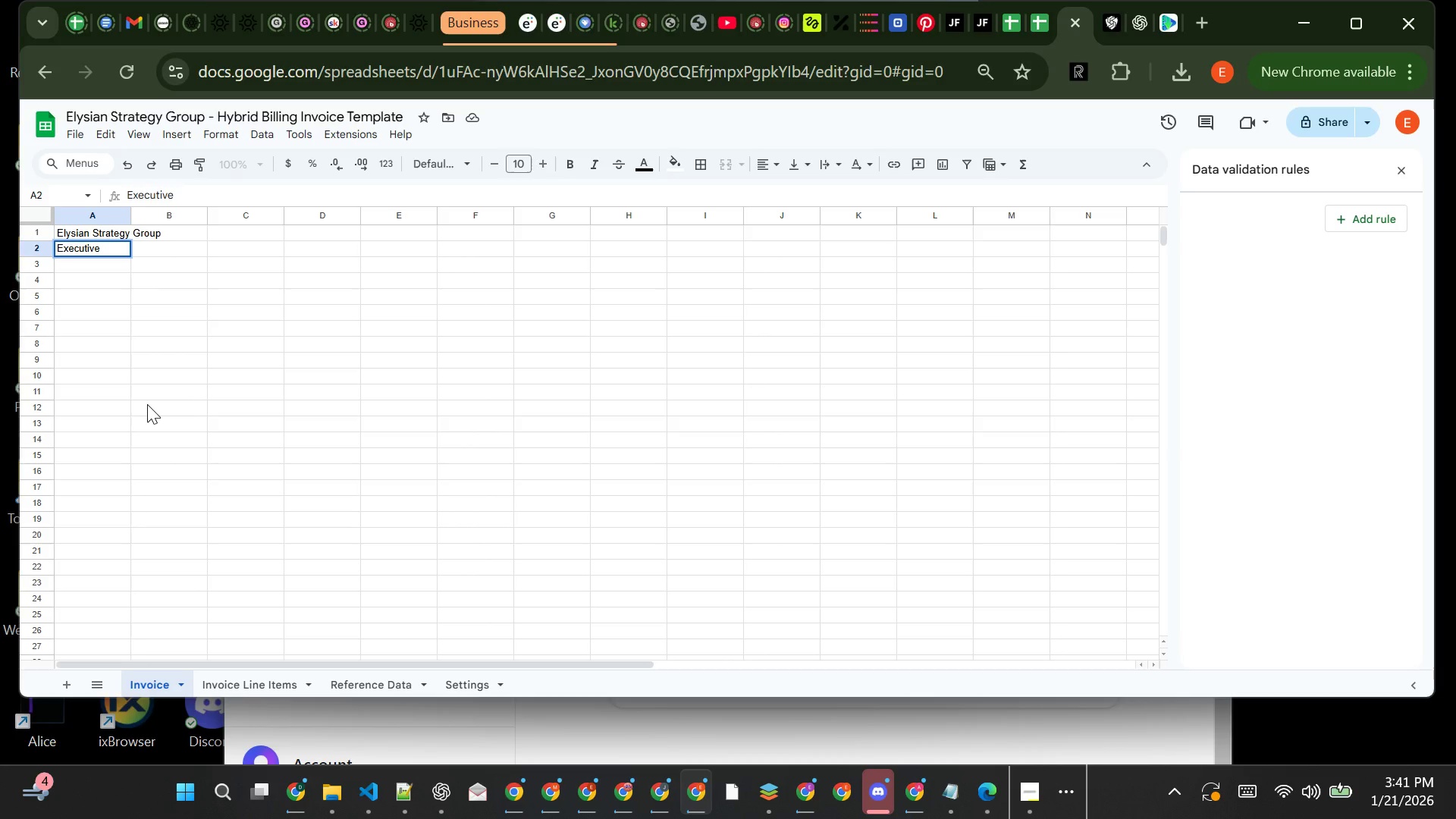 
type(Strategy )
 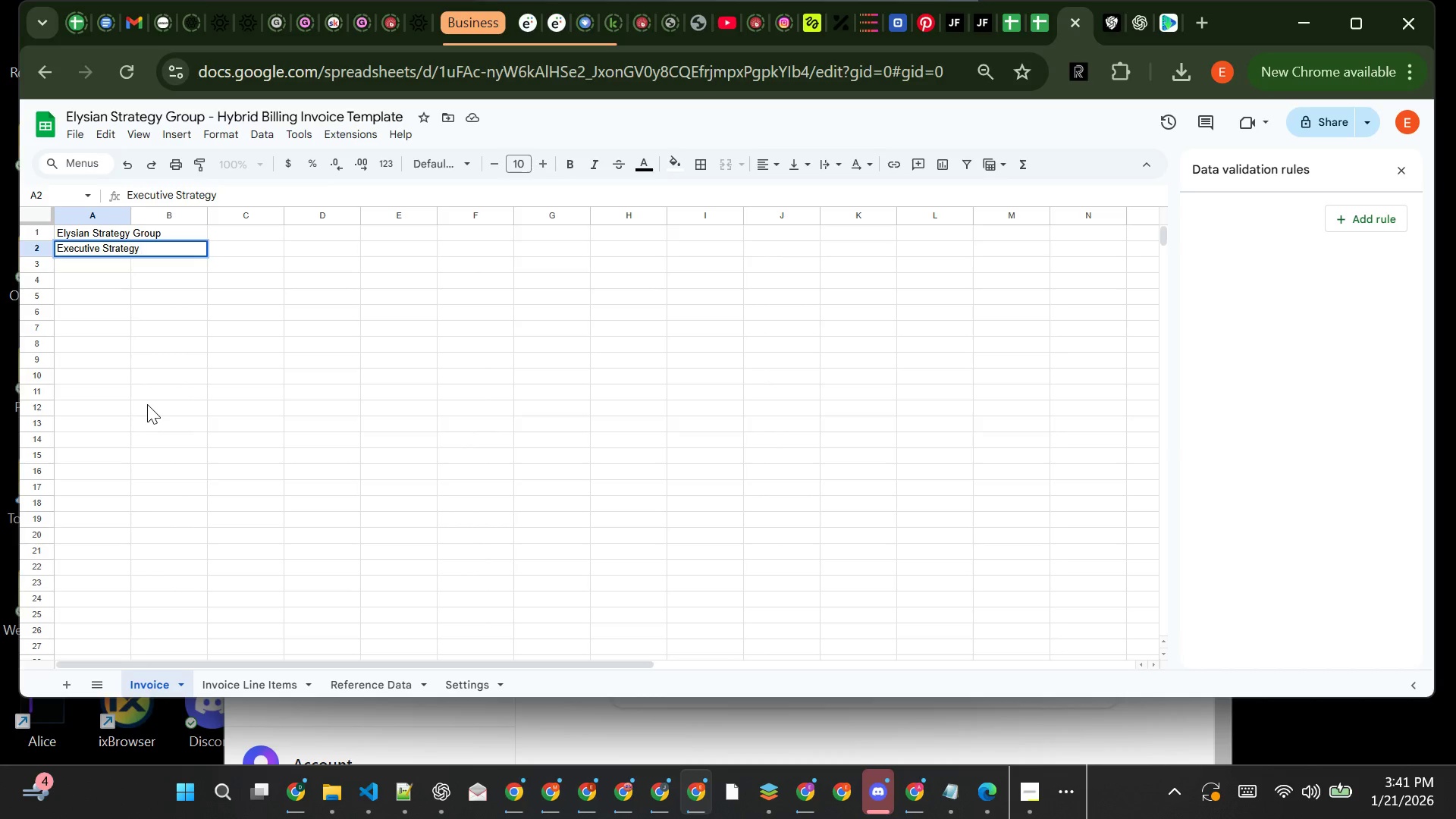 
type(& a)
key(Backspace)
type(Advisory)
 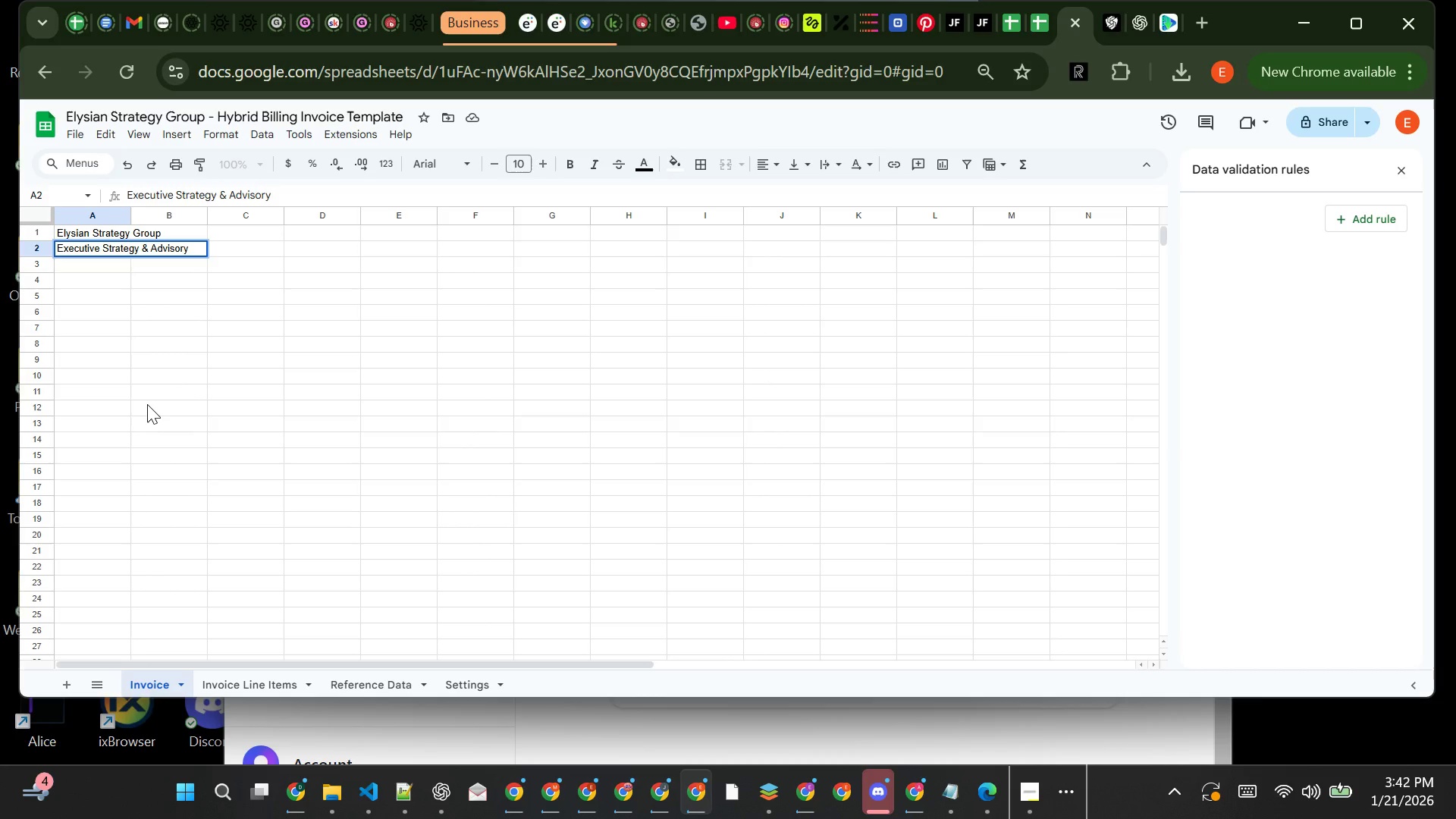 
key(Enter)
 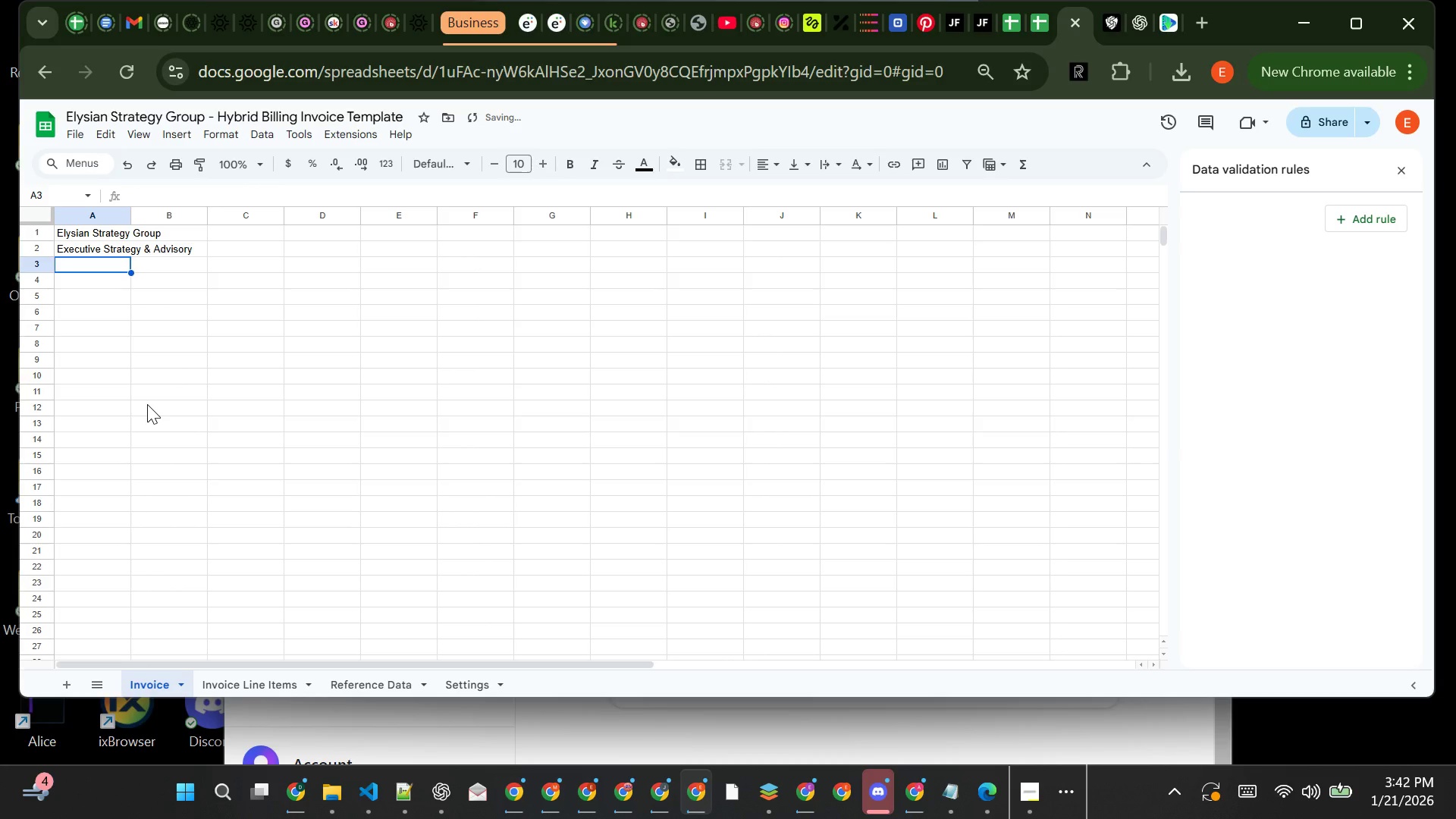 
key(Enter)
 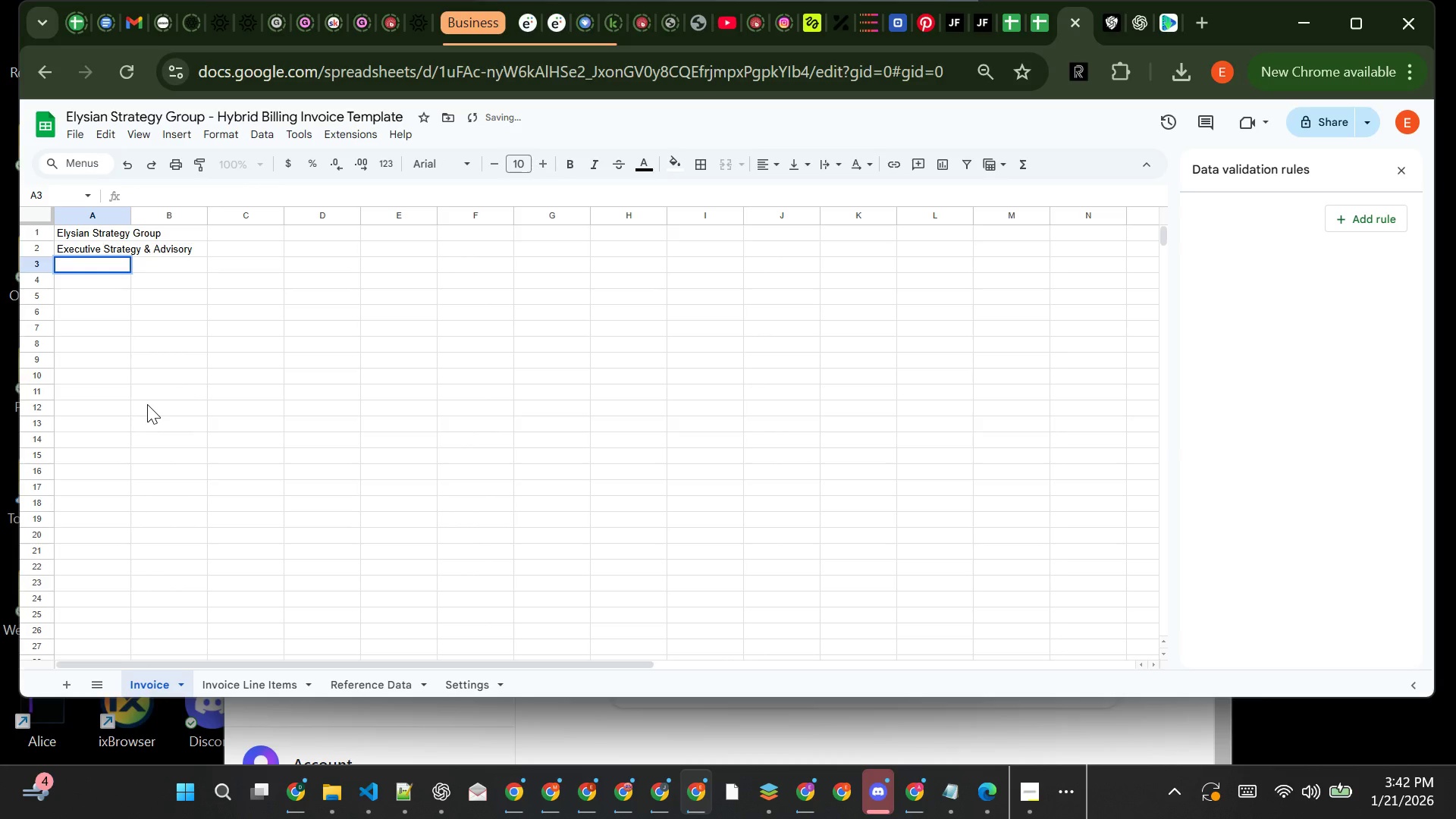 
key(Enter)
 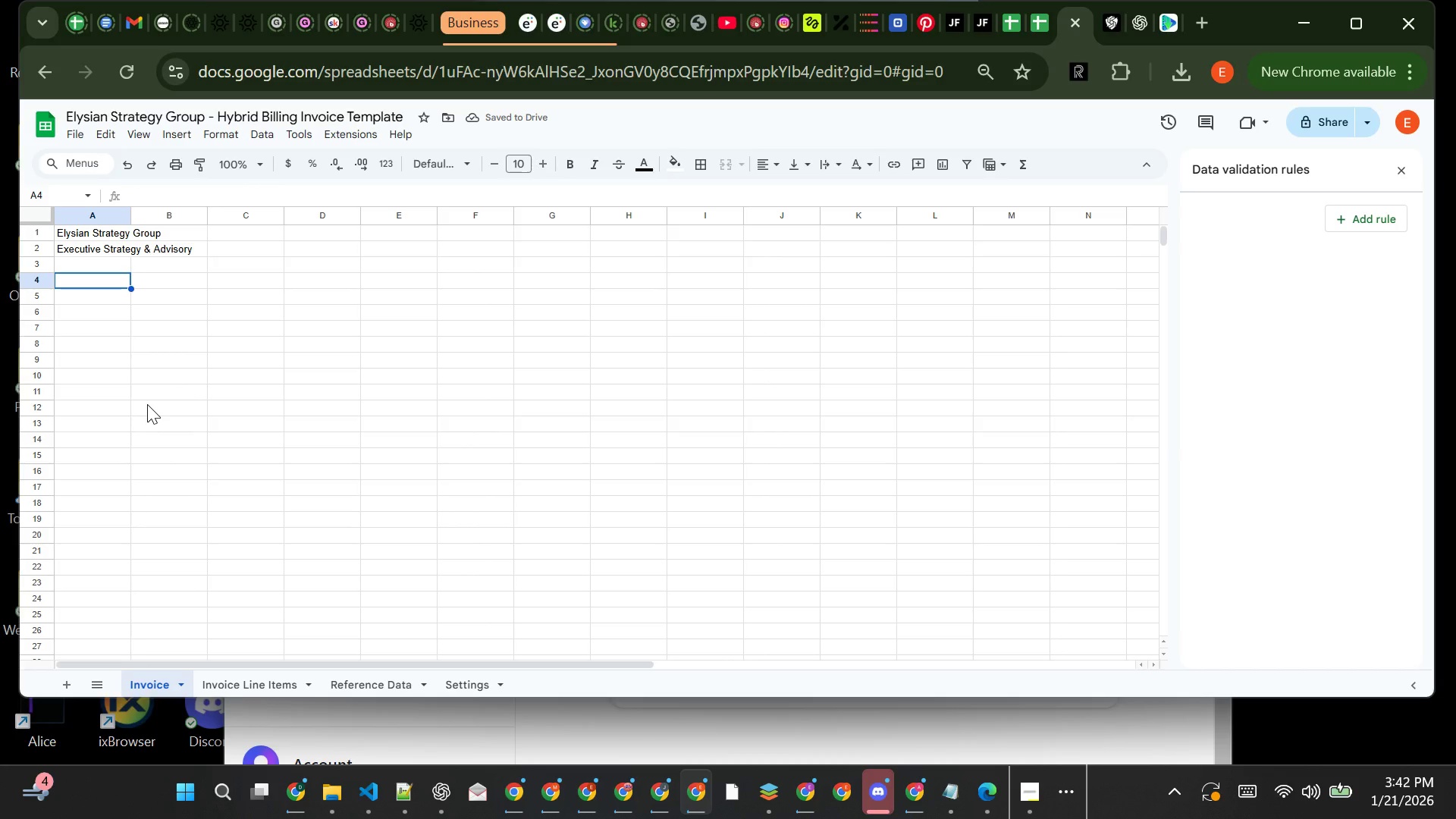 
type(i)
key(Backspace)
type(INVOICE)
 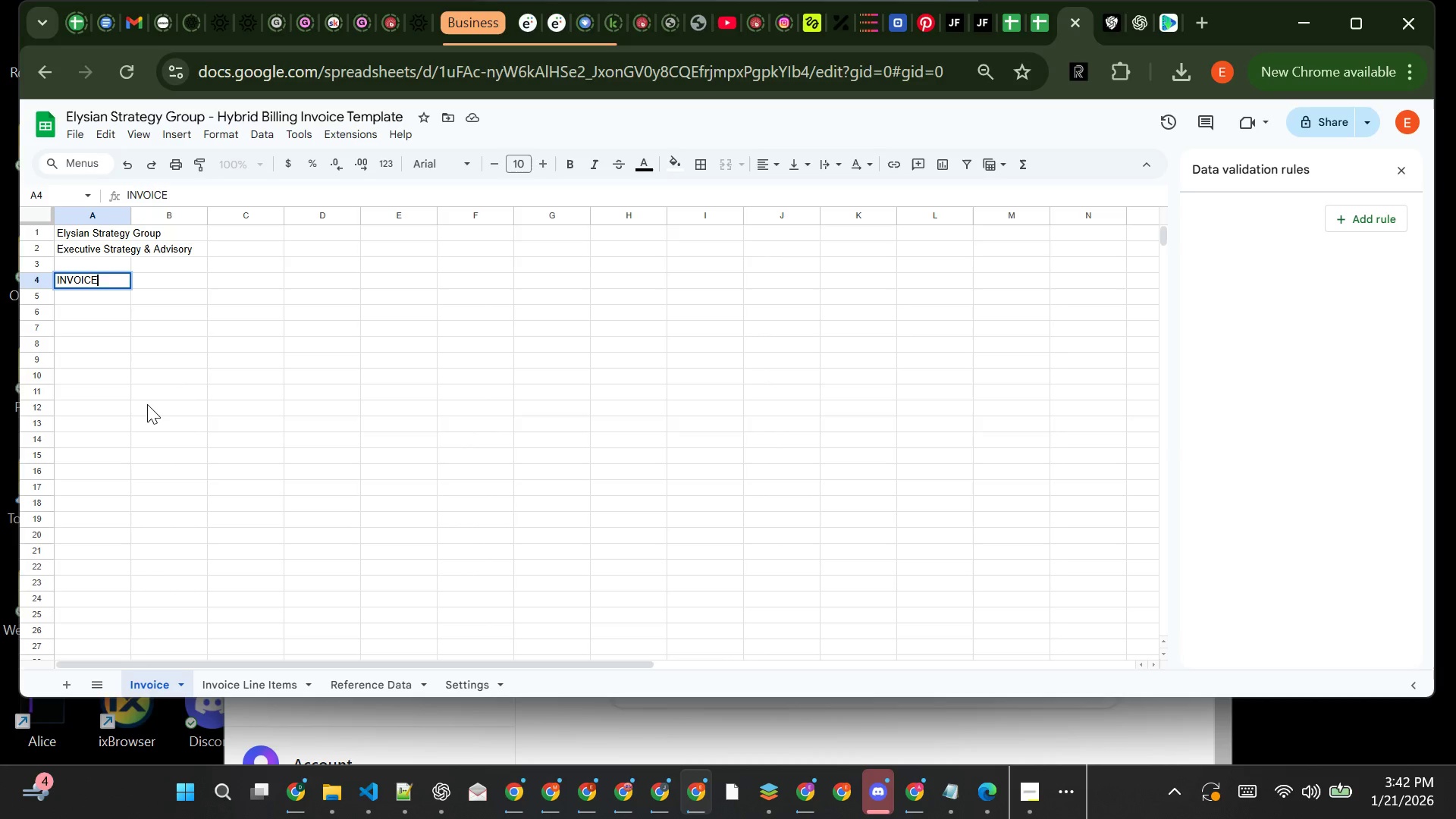 
wait(16.89)
 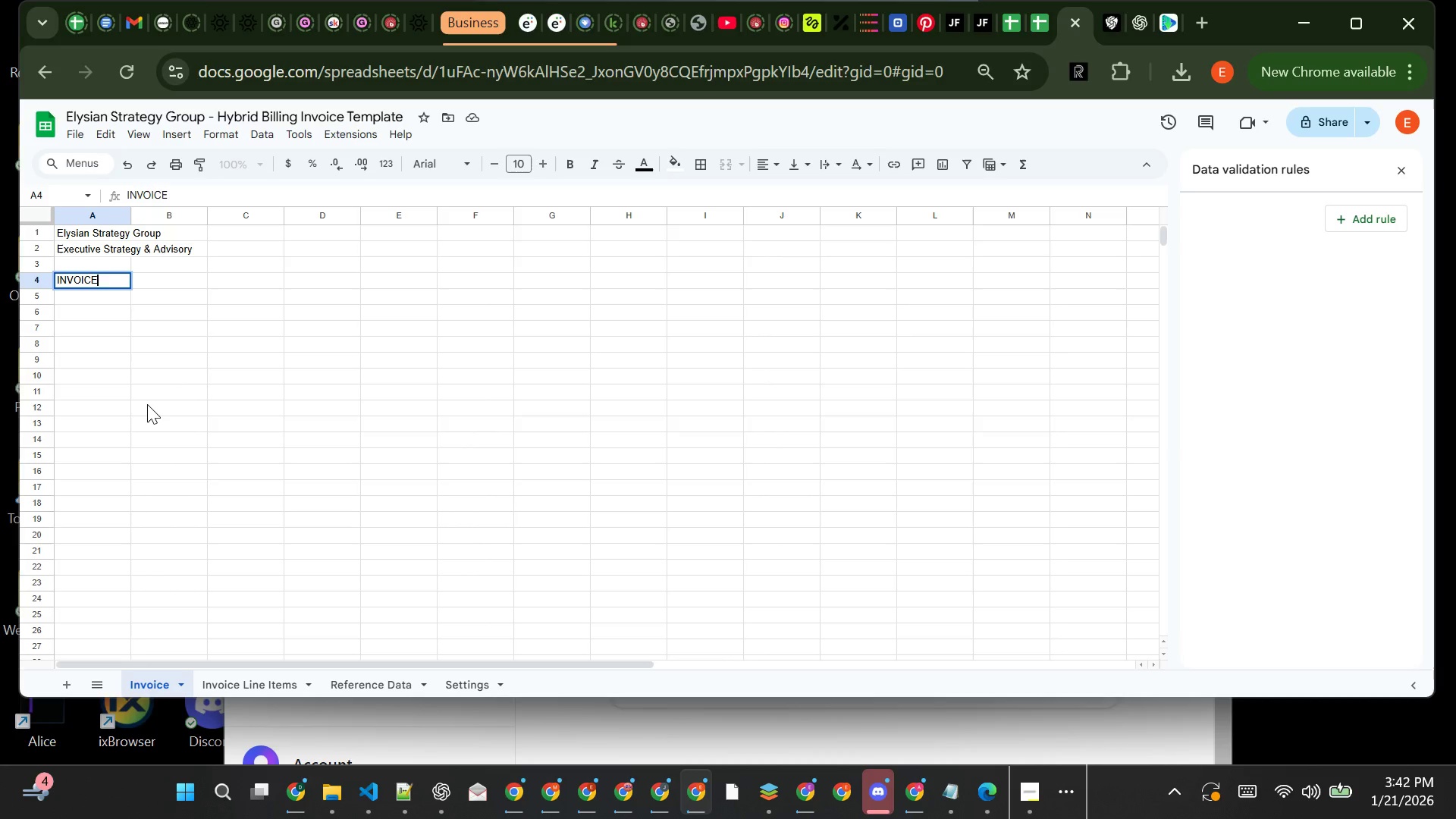 
left_click([113, 231])
 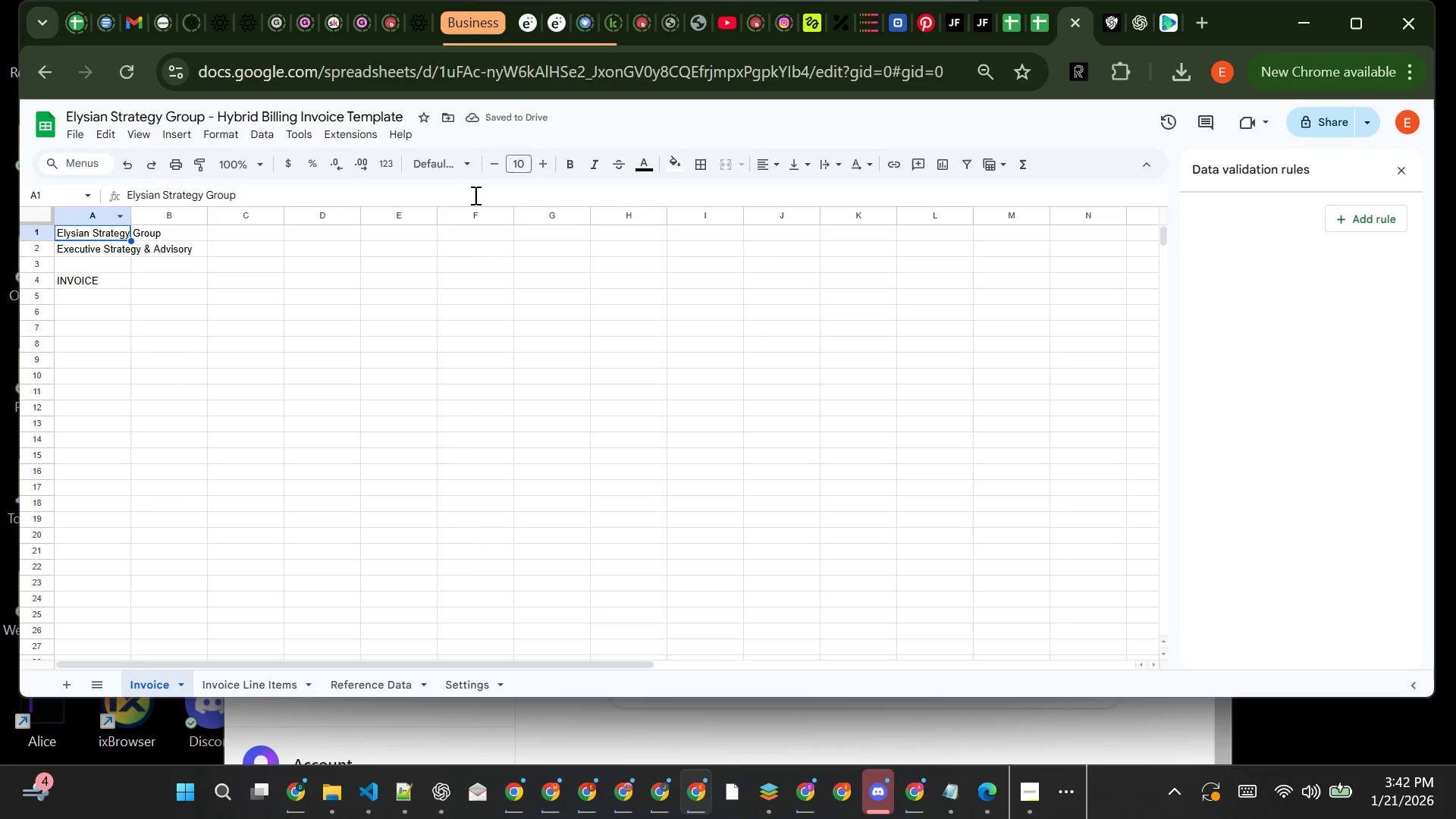 
wait(5.05)
 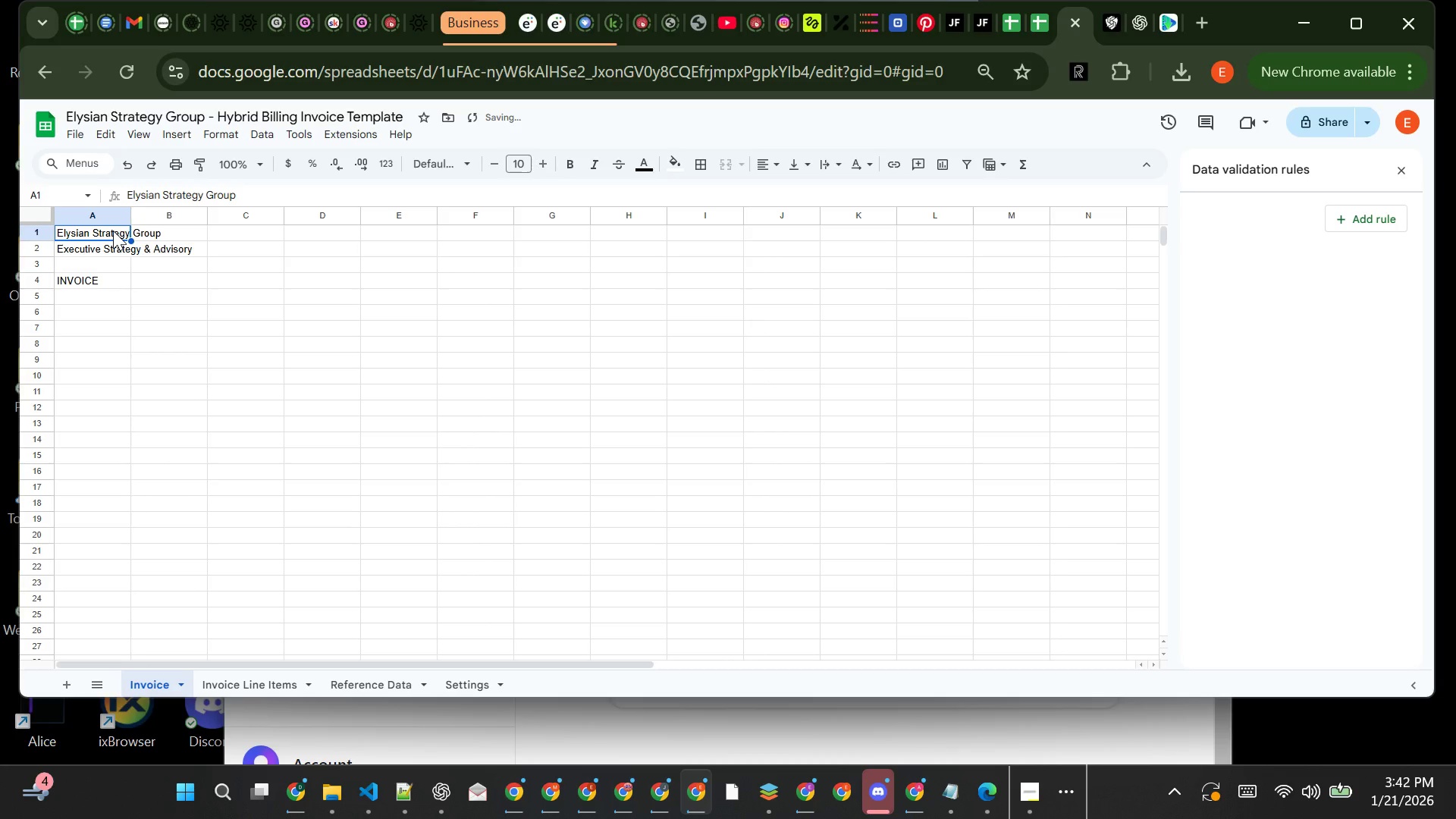 
double_click([541, 162])
 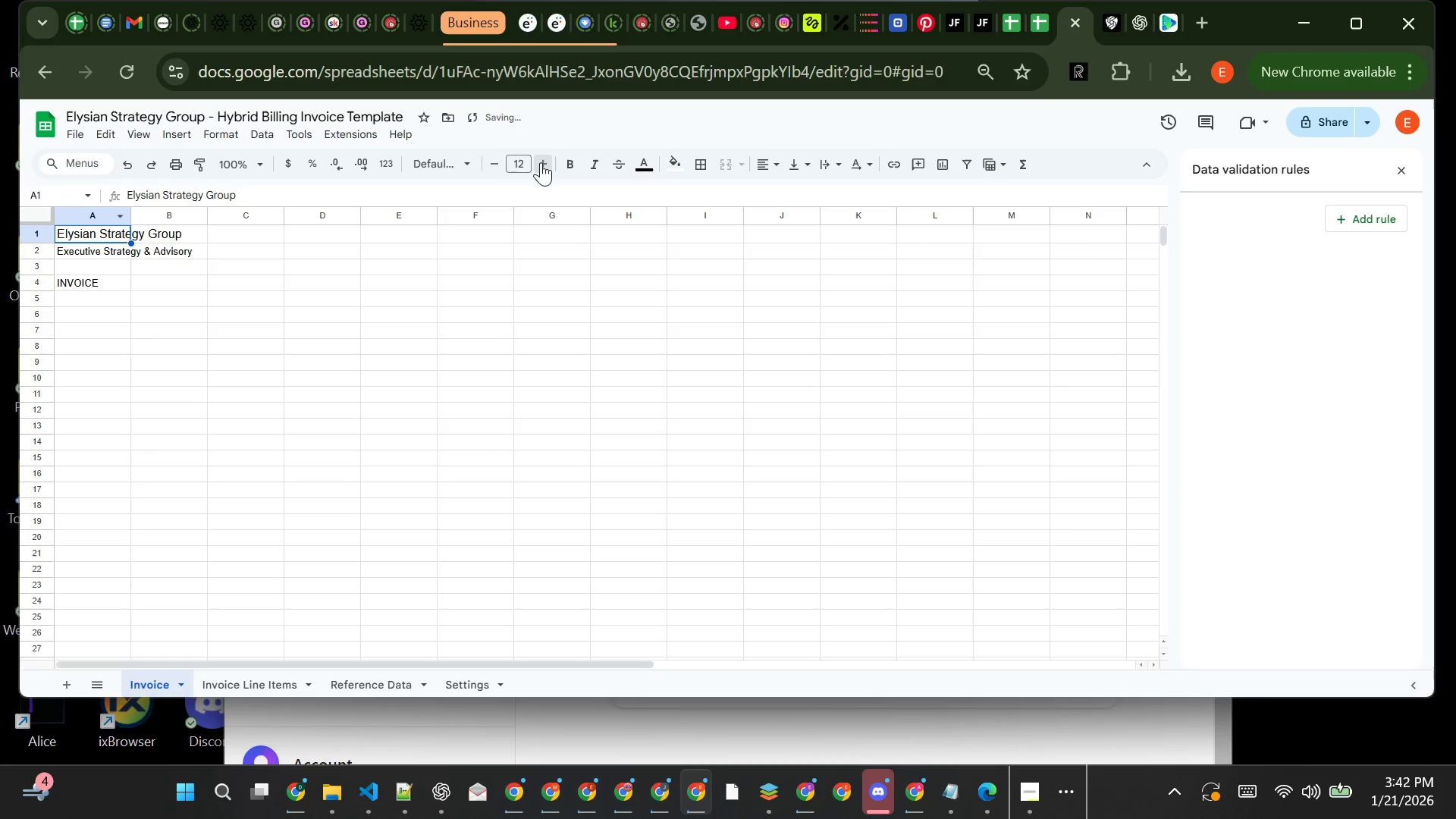 
triple_click([541, 162])
 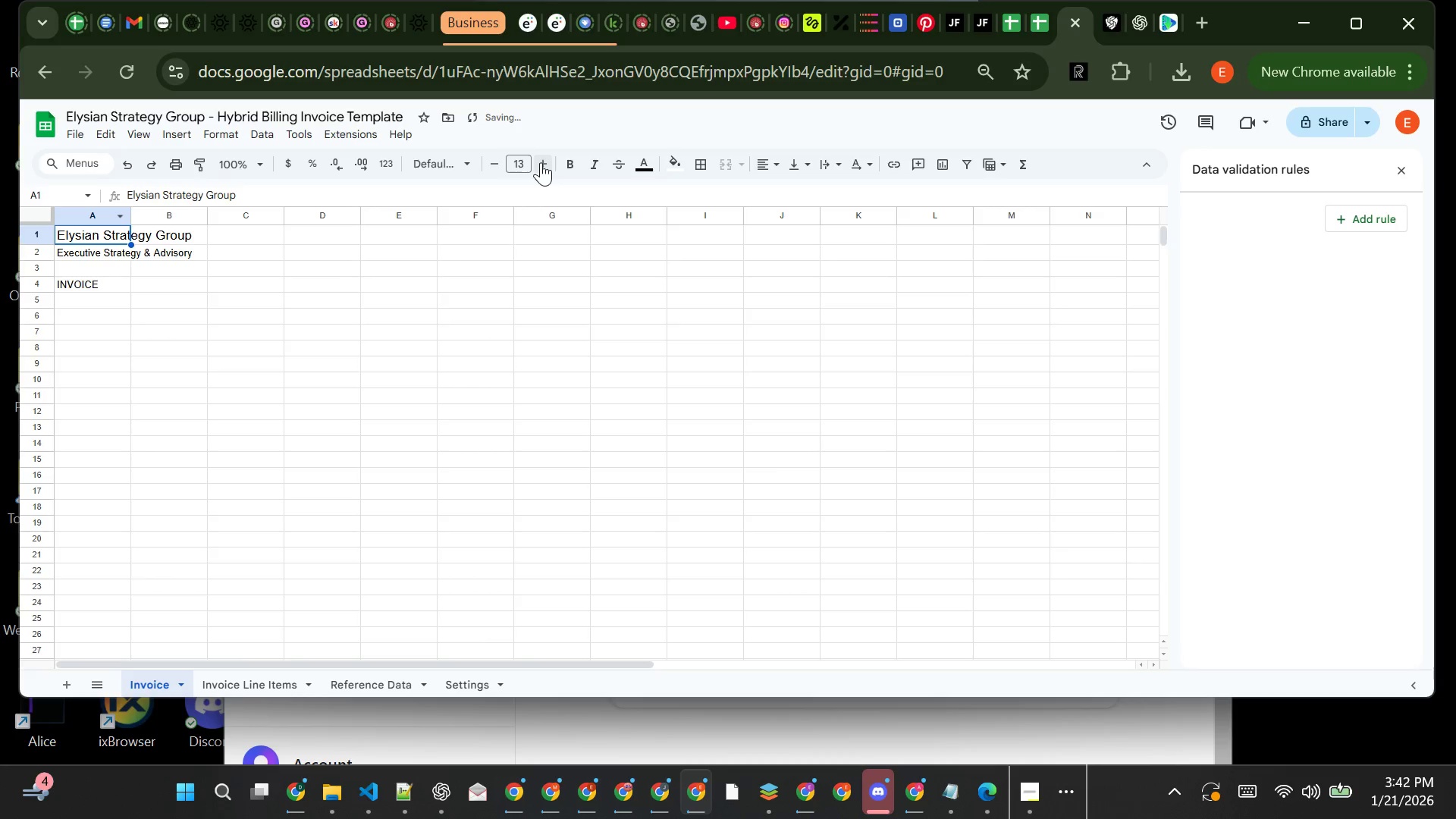 
triple_click([541, 162])
 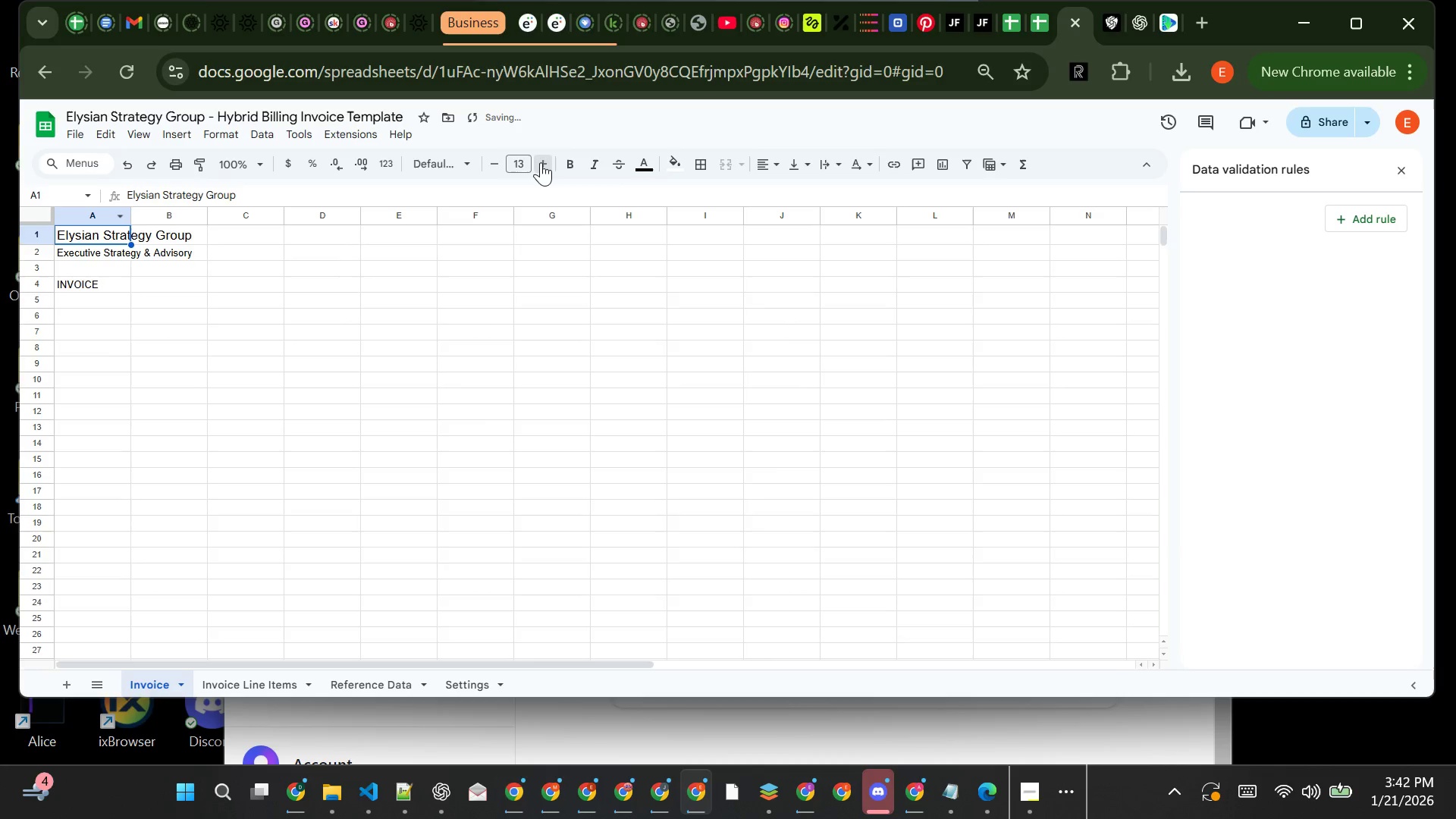 
triple_click([541, 162])
 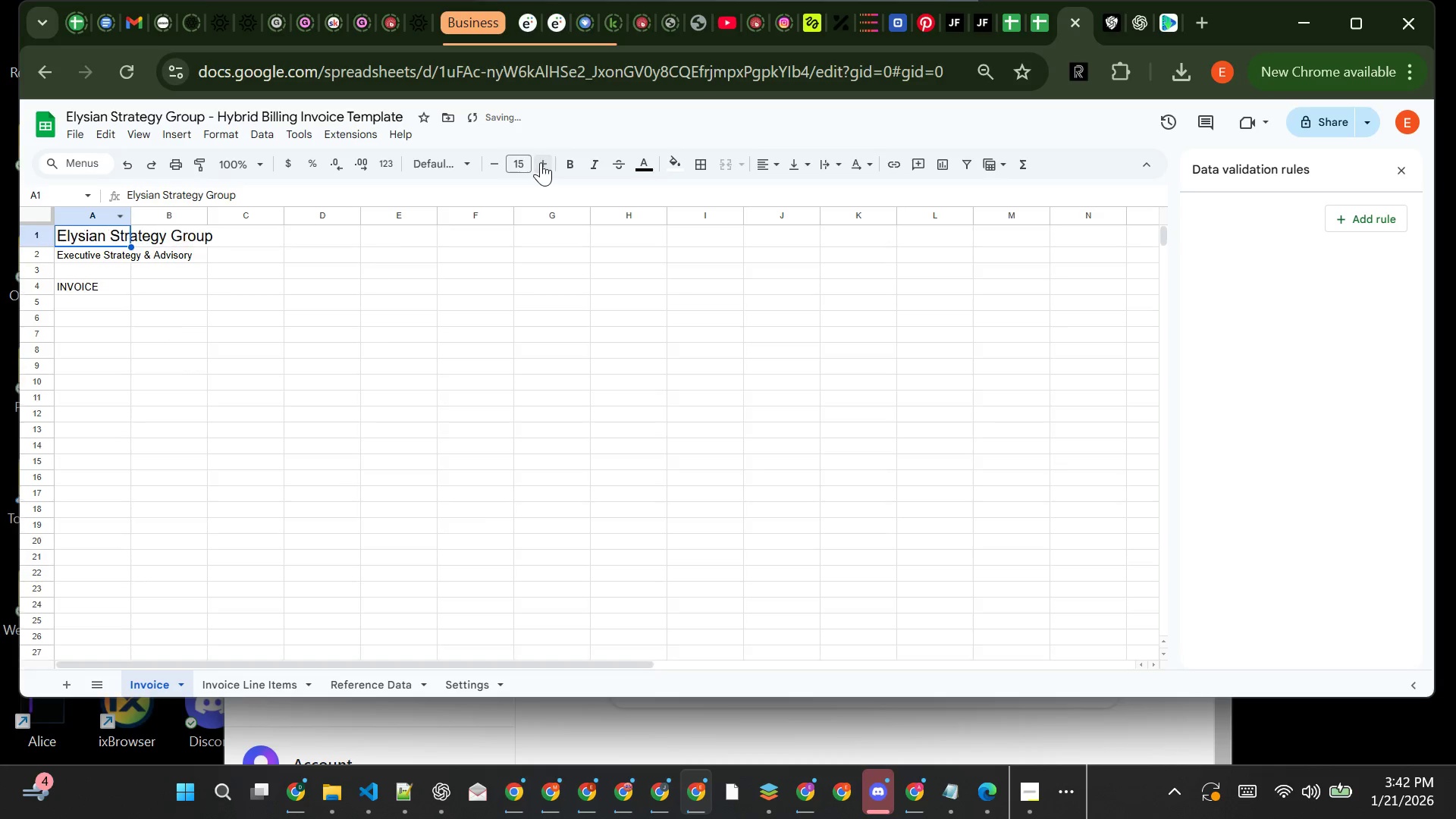 
triple_click([541, 162])
 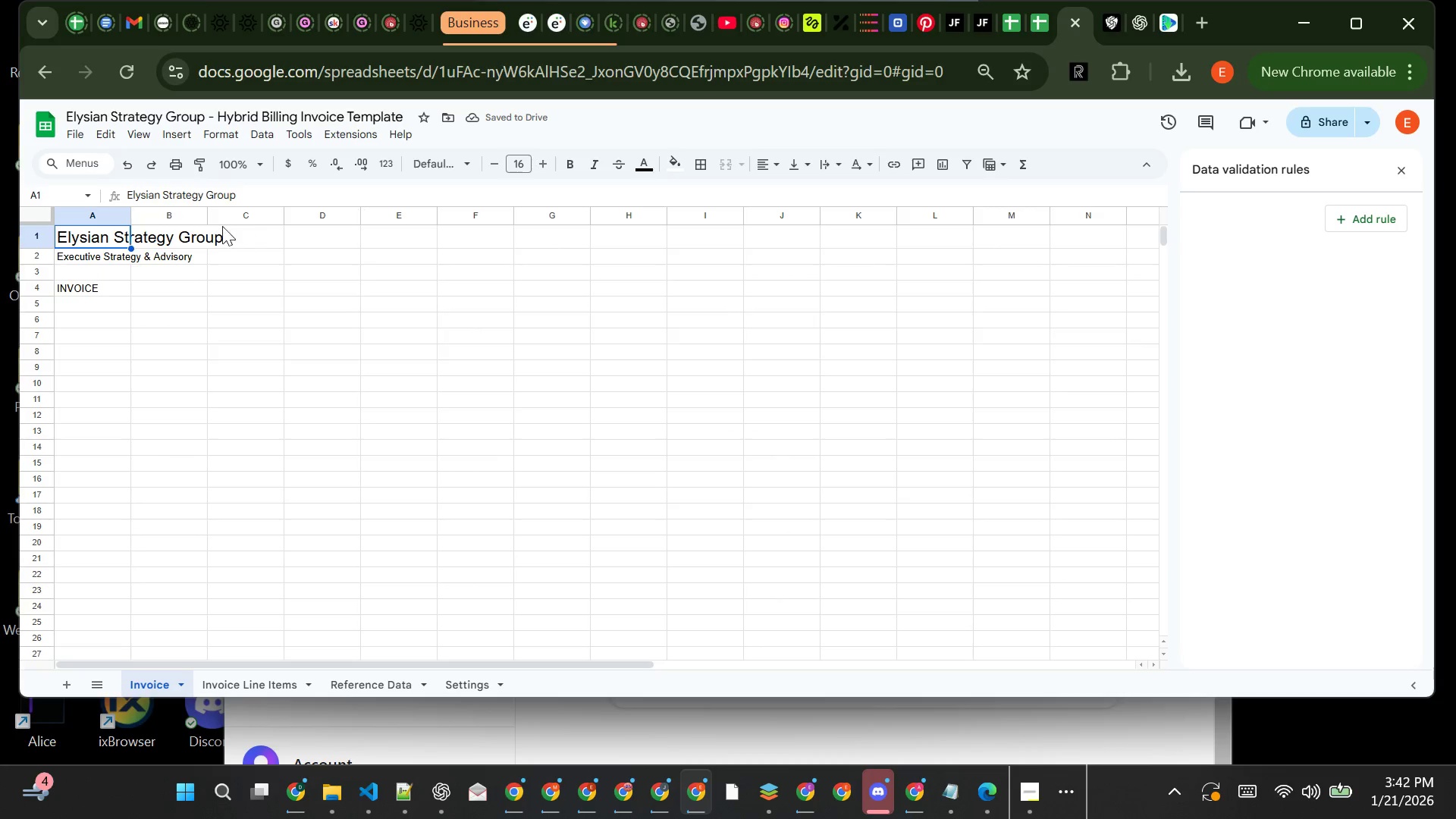 
left_click([105, 286])
 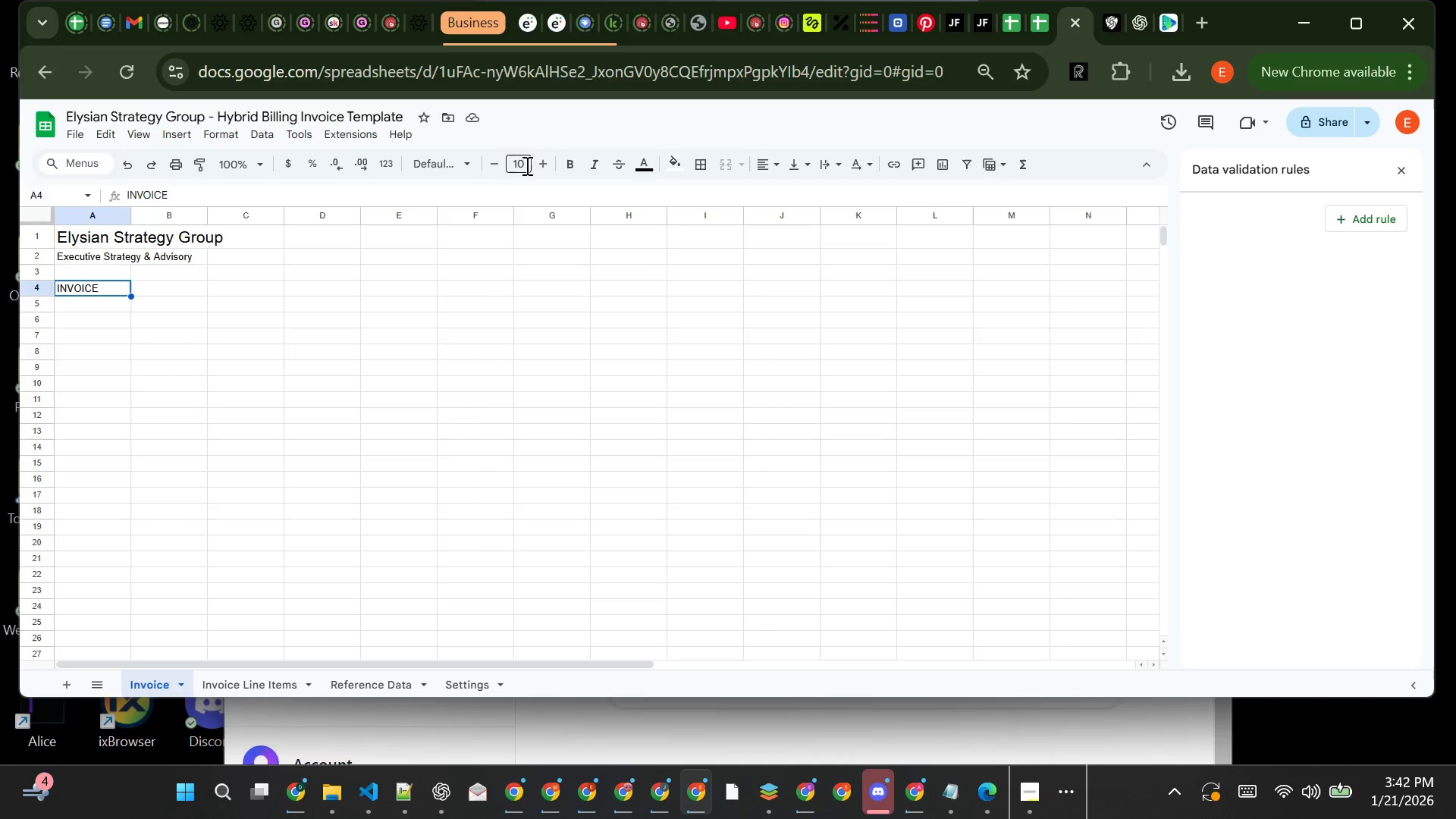 
double_click([538, 168])
 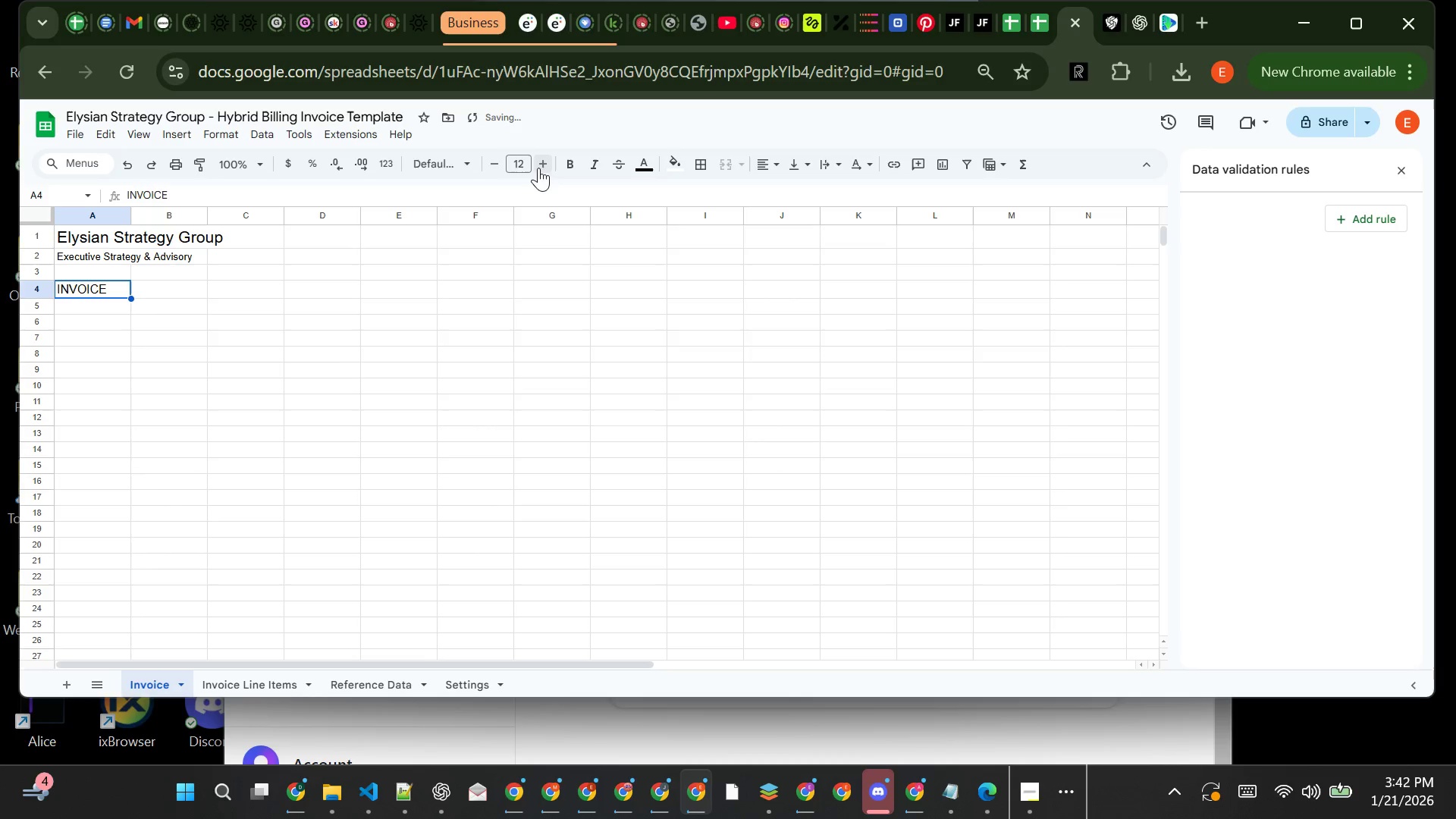 
left_click([538, 168])
 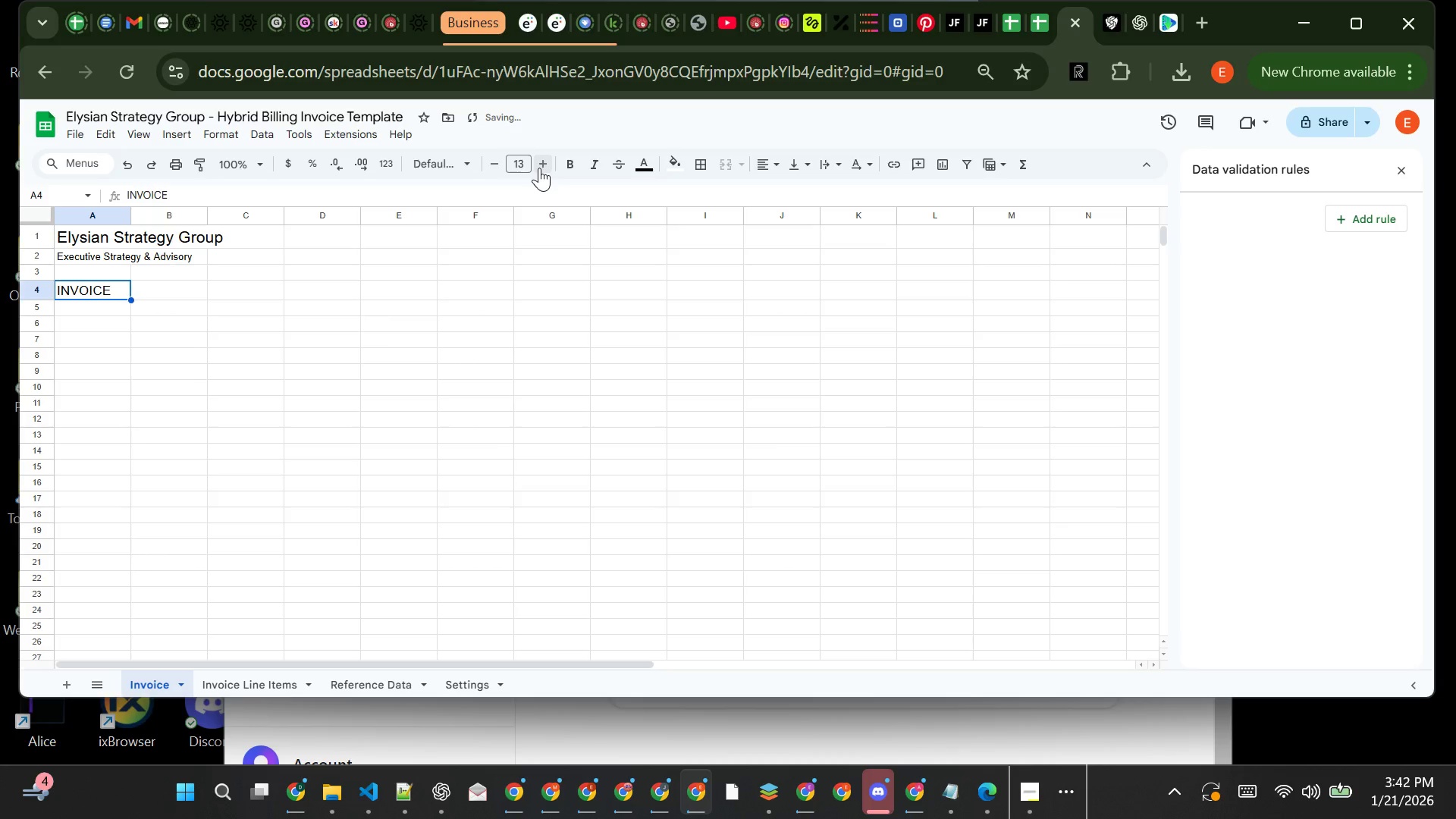 
left_click([539, 168])
 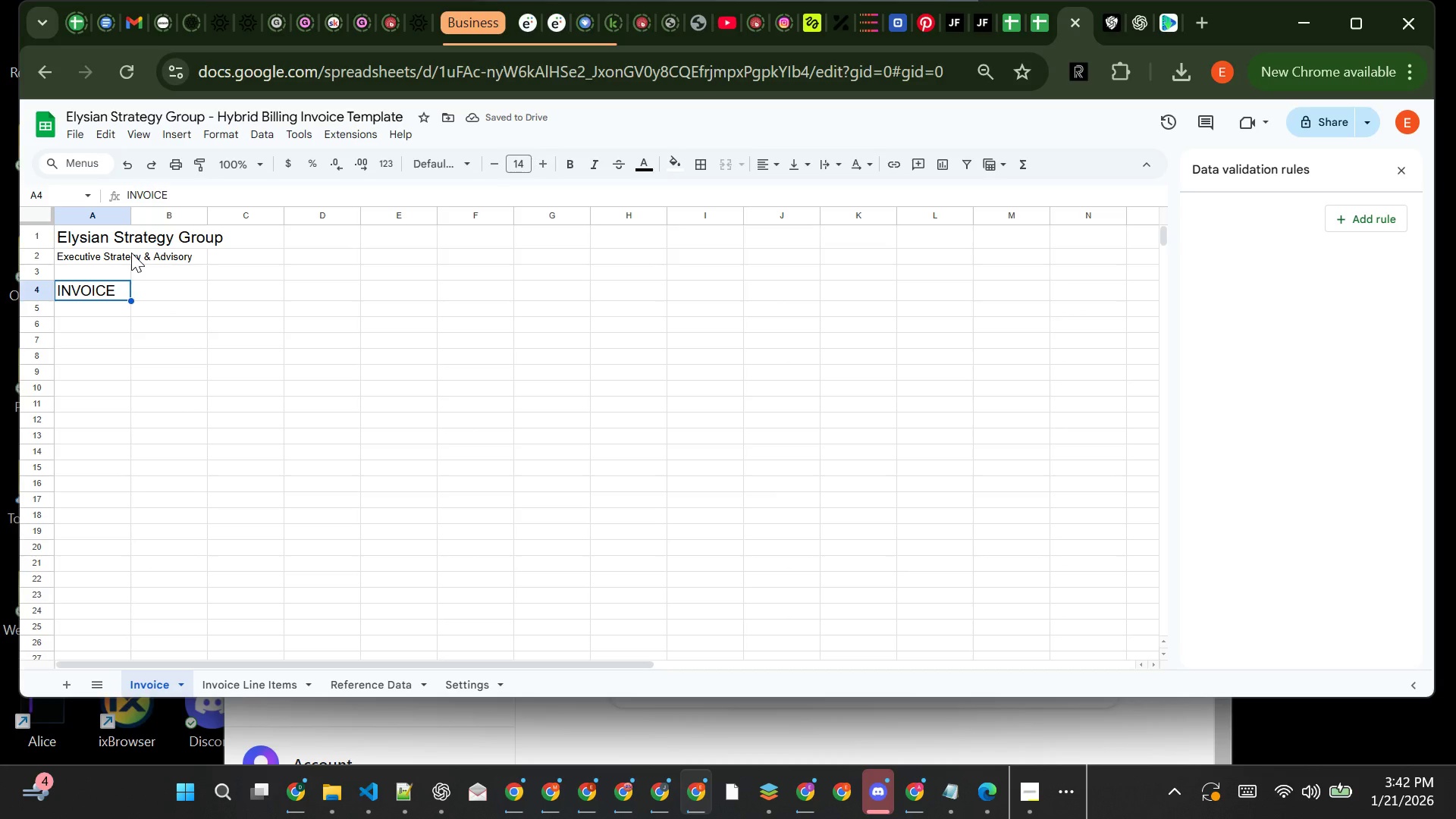 
wait(9.33)
 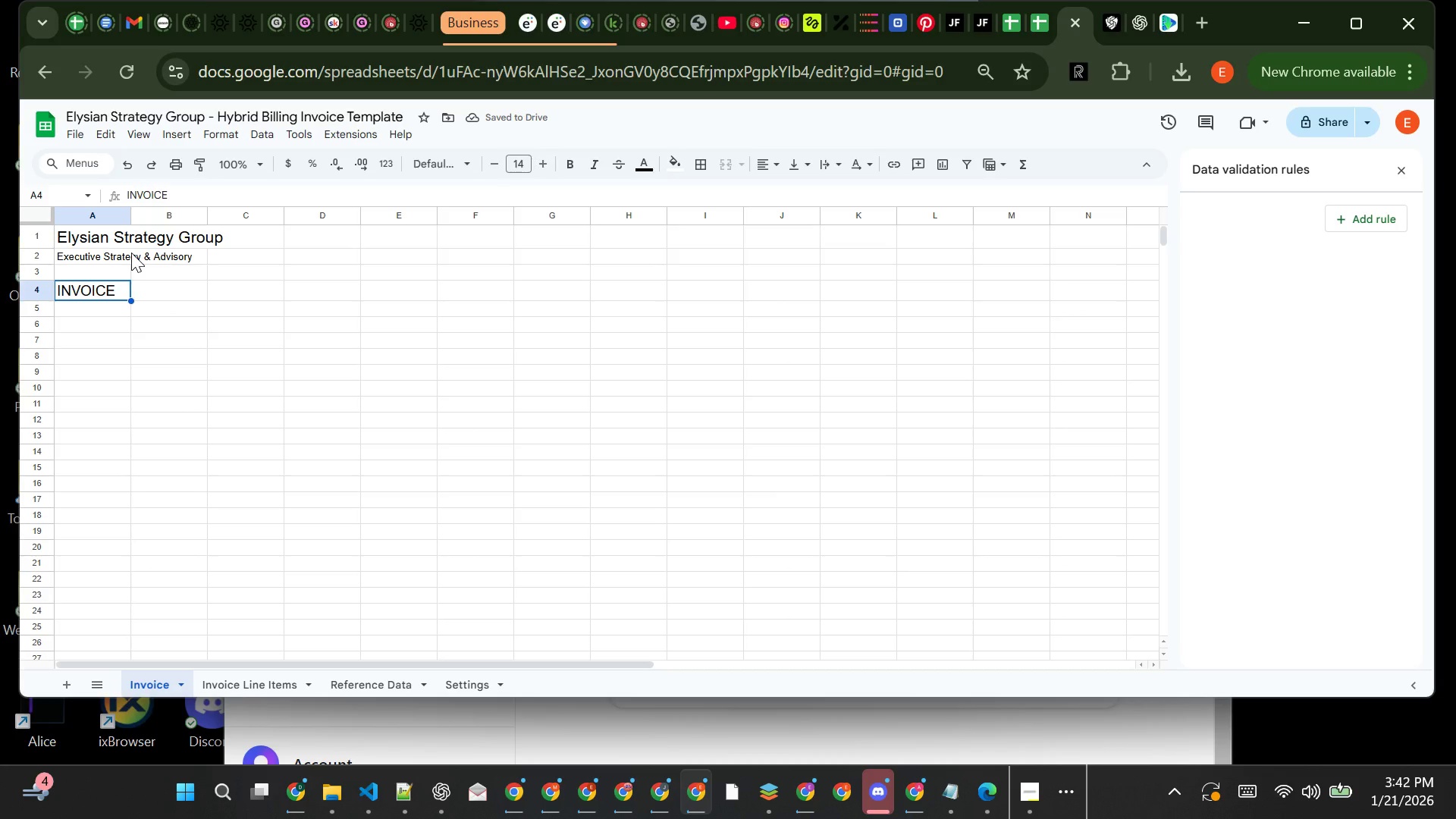 
left_click([135, 237])
 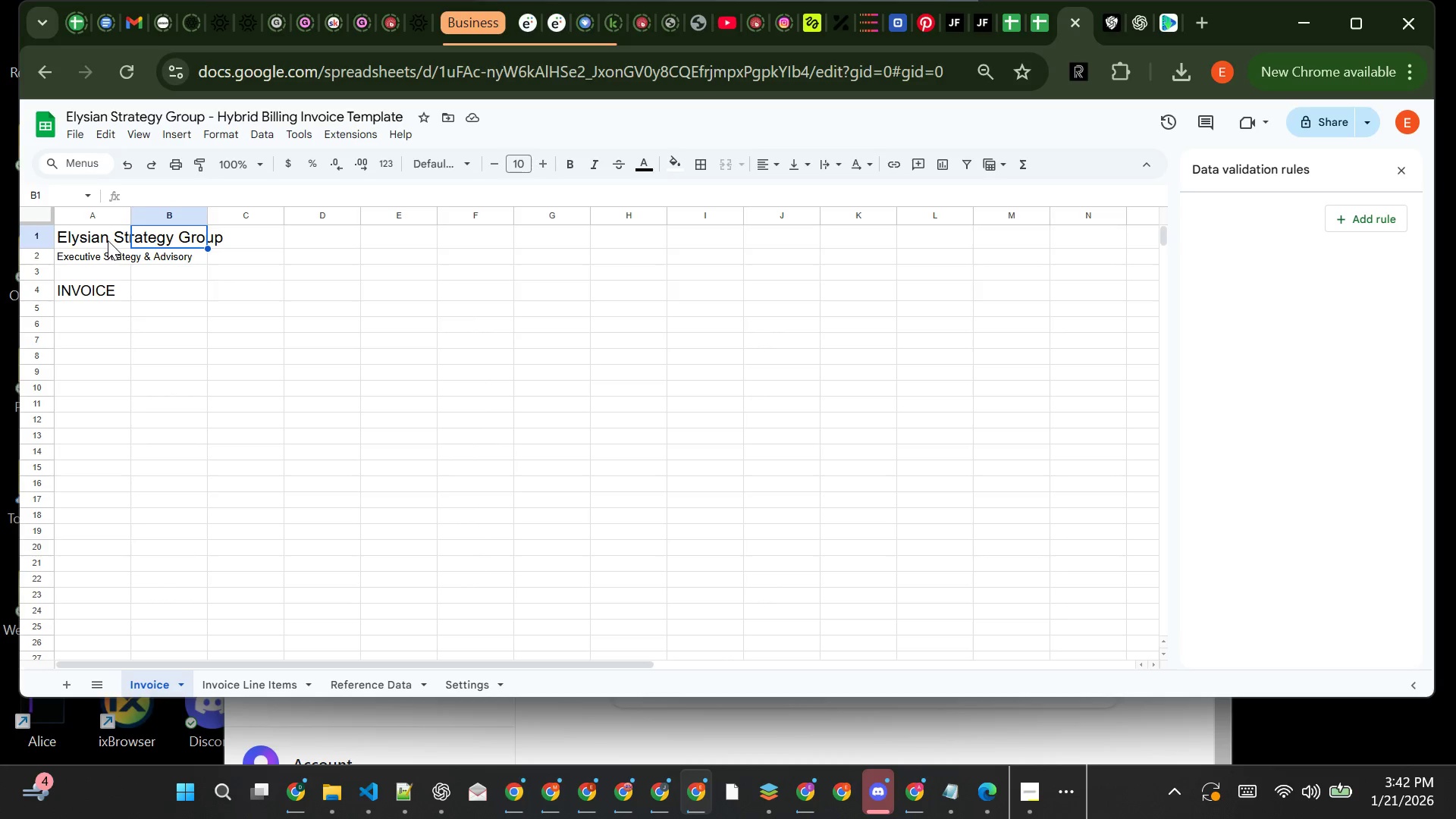 
left_click([109, 239])
 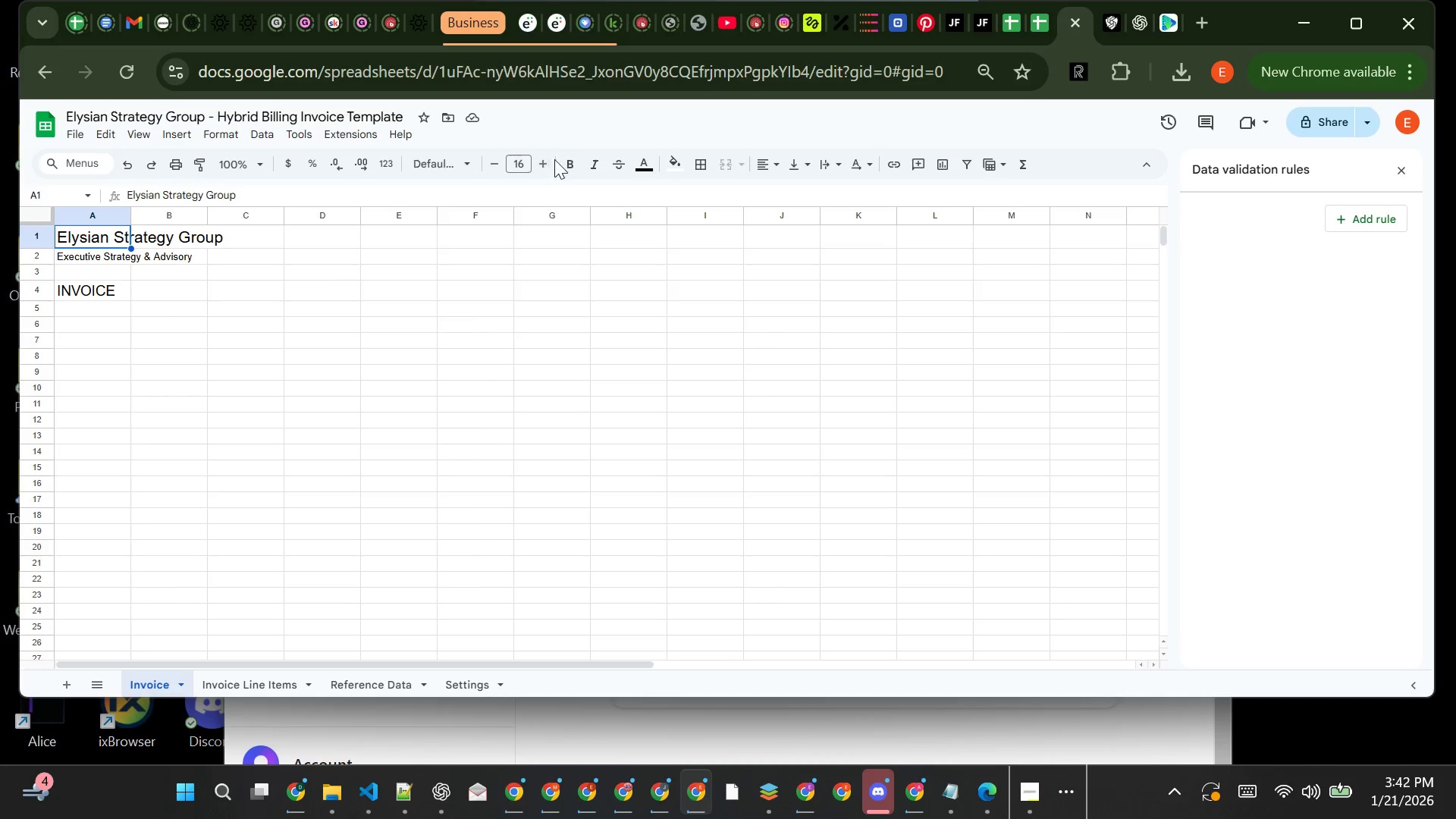 
left_click([565, 157])
 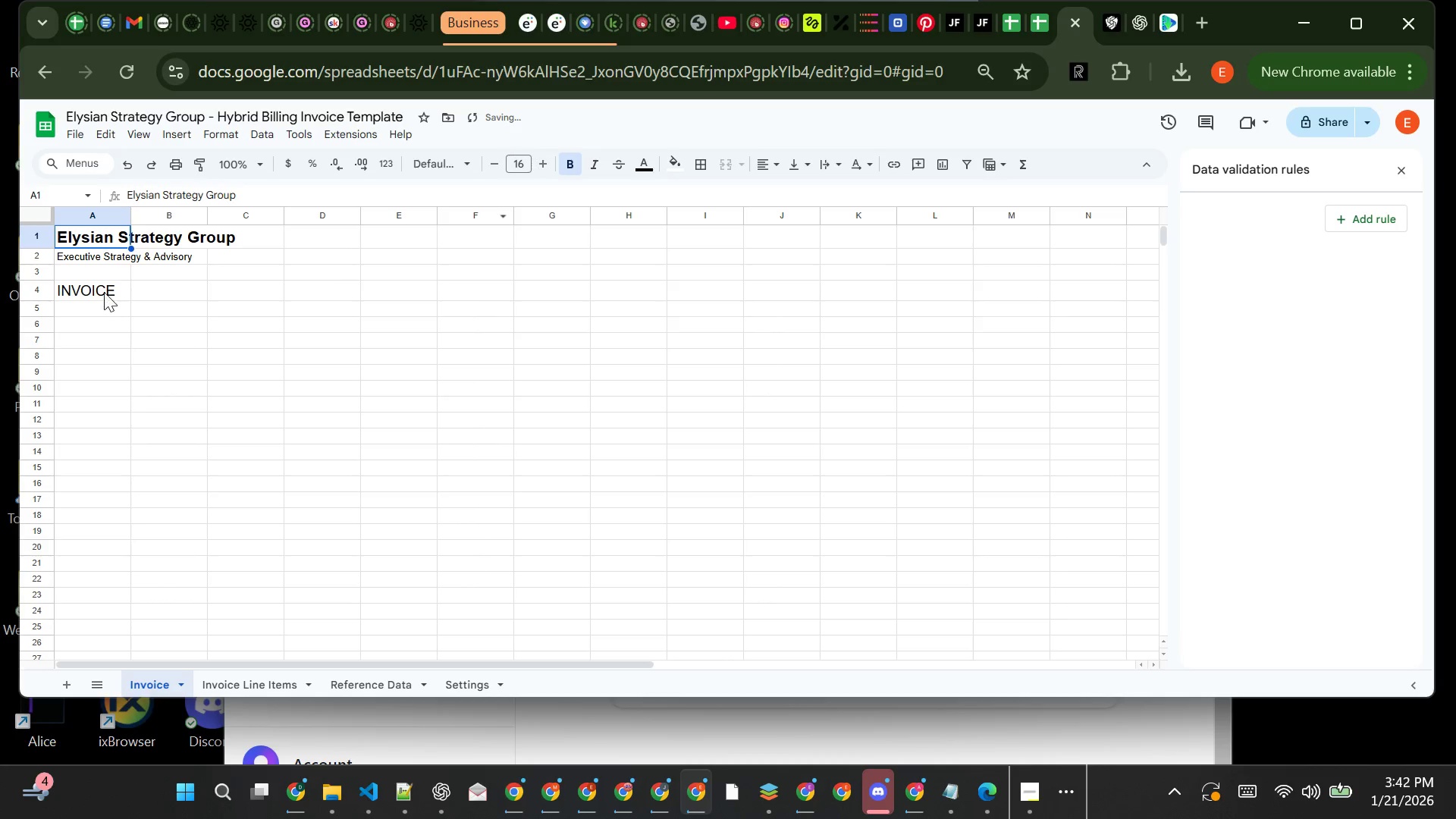 
left_click([105, 296])
 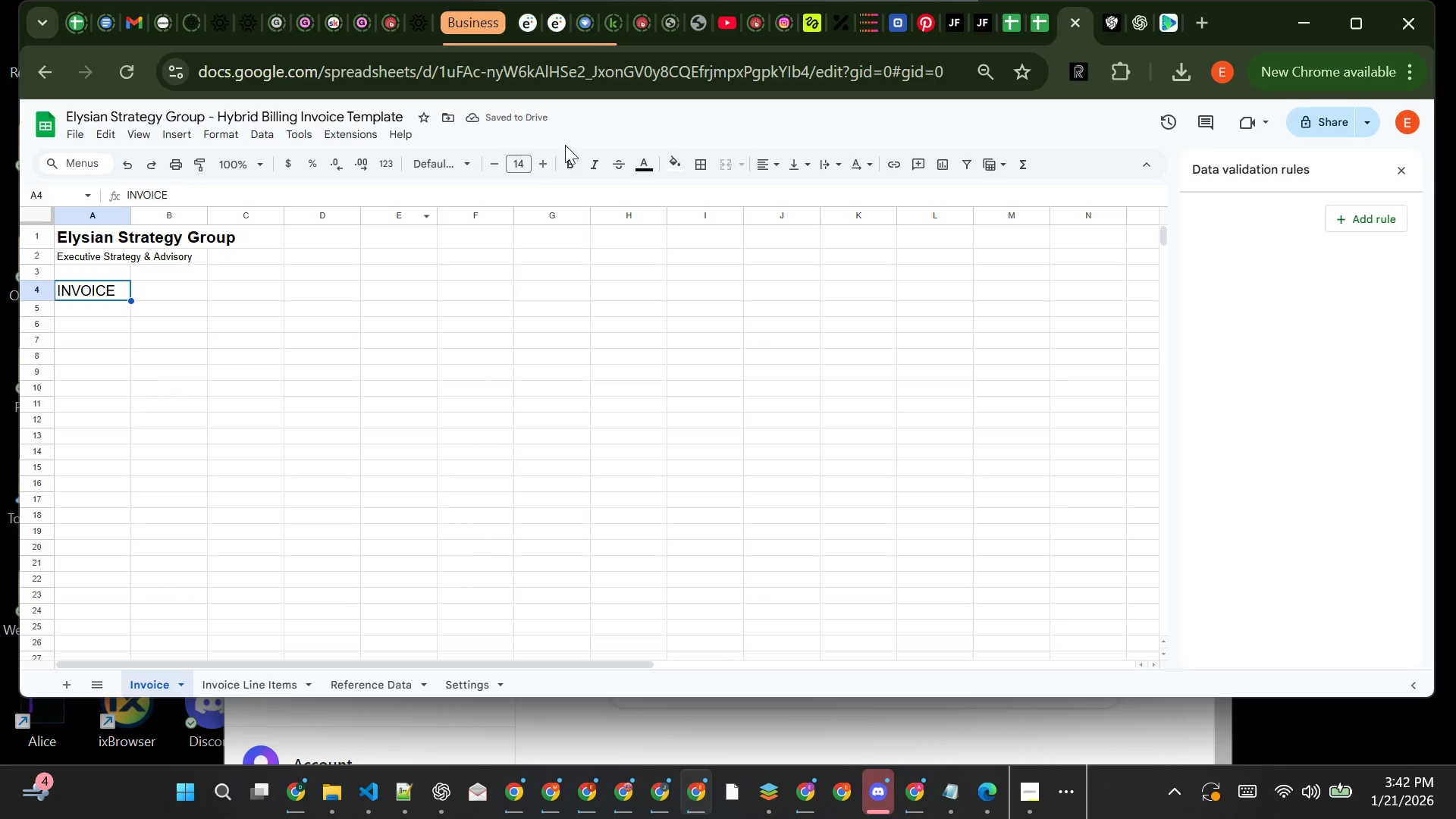 
left_click([567, 166])
 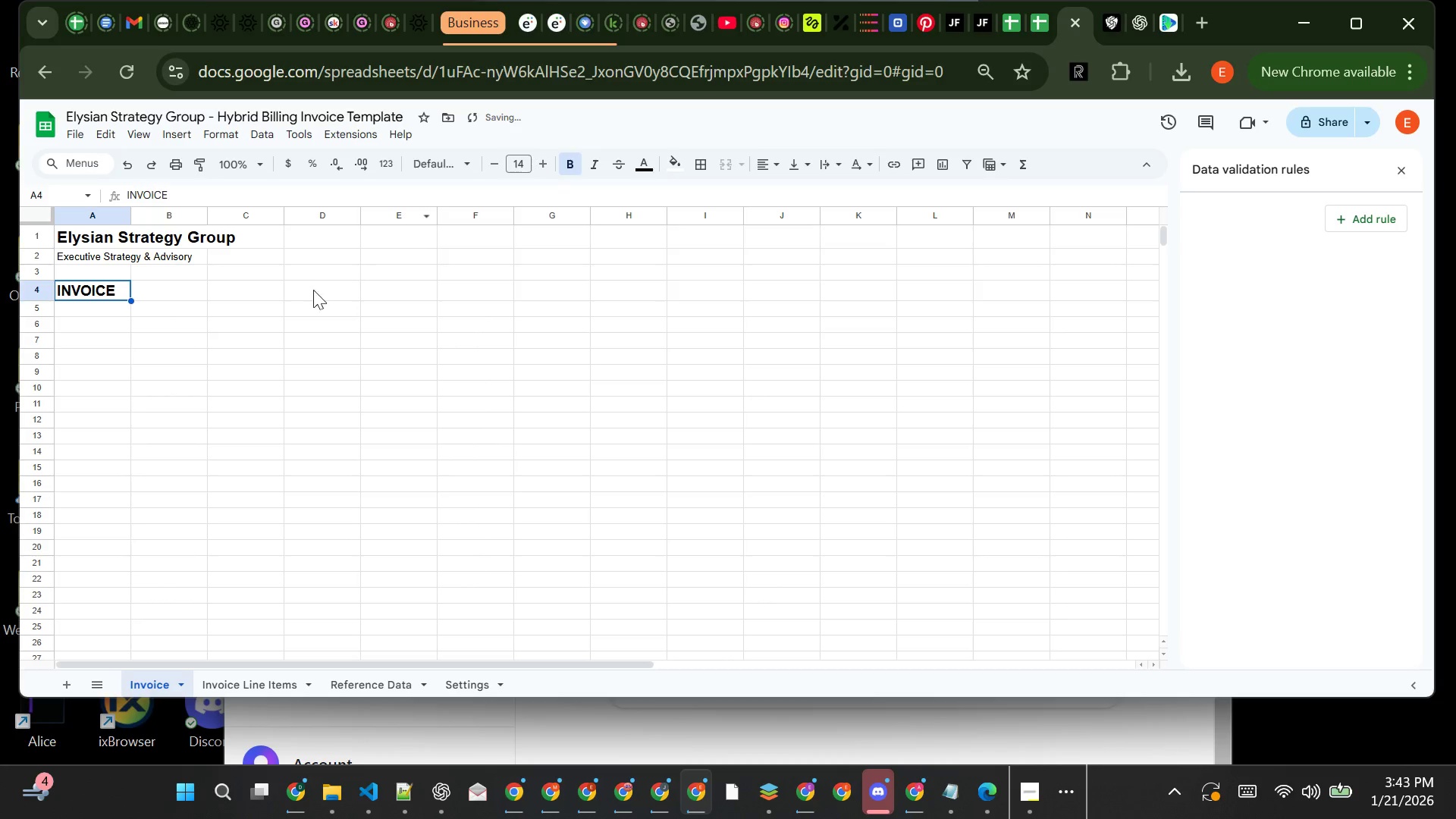 
left_click([241, 324])
 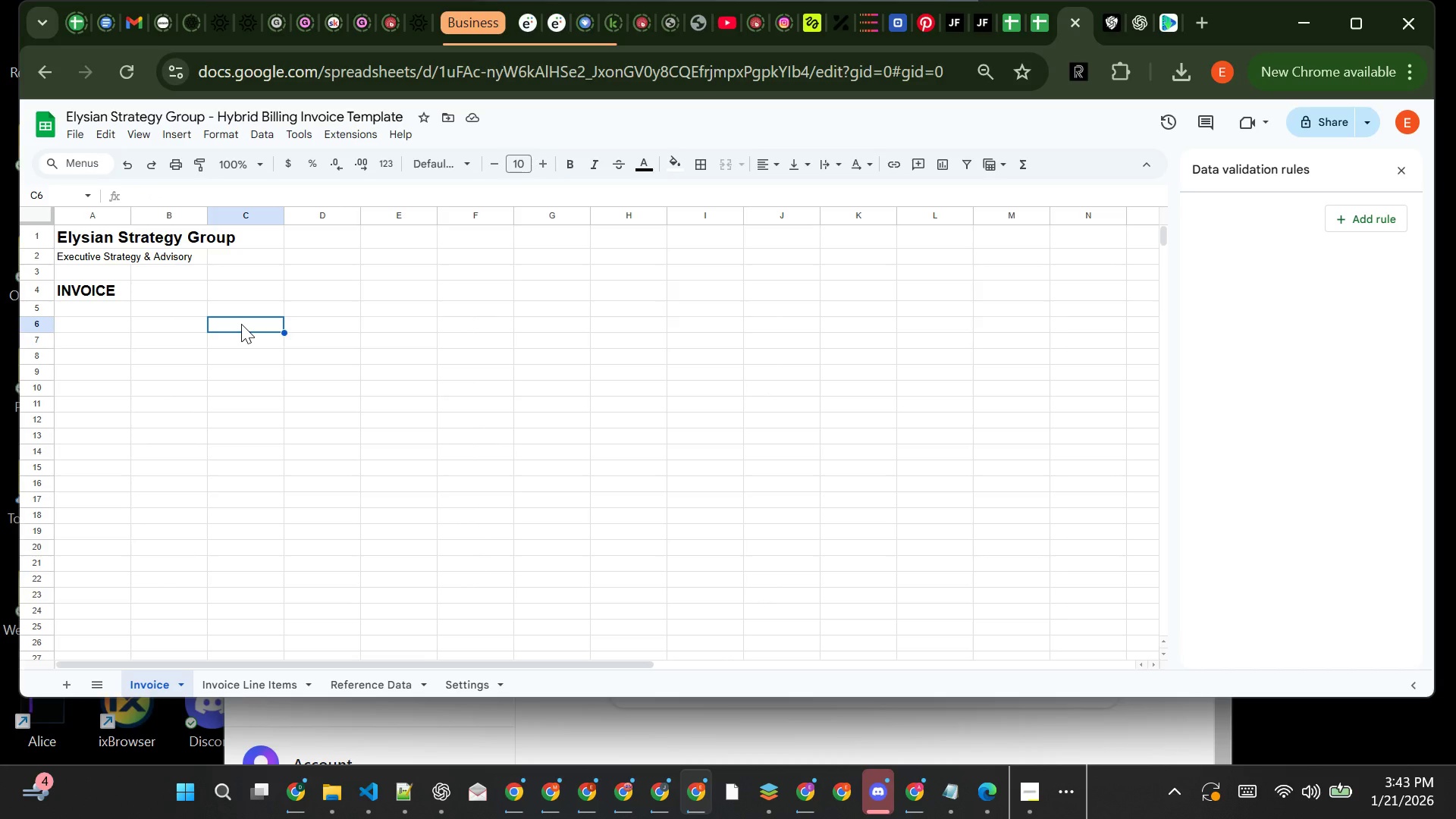 
wait(11.05)
 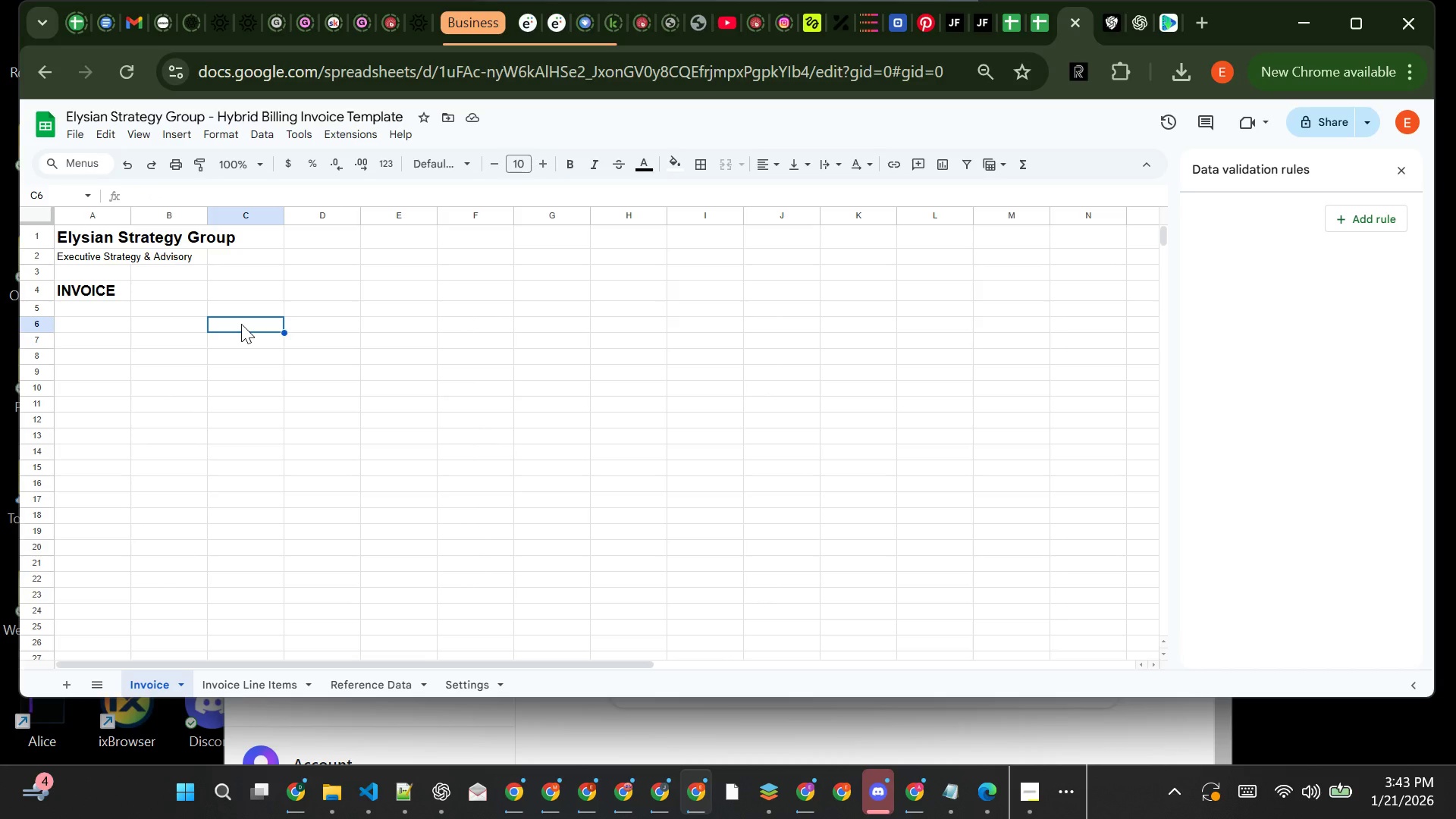 
left_click([97, 325])
 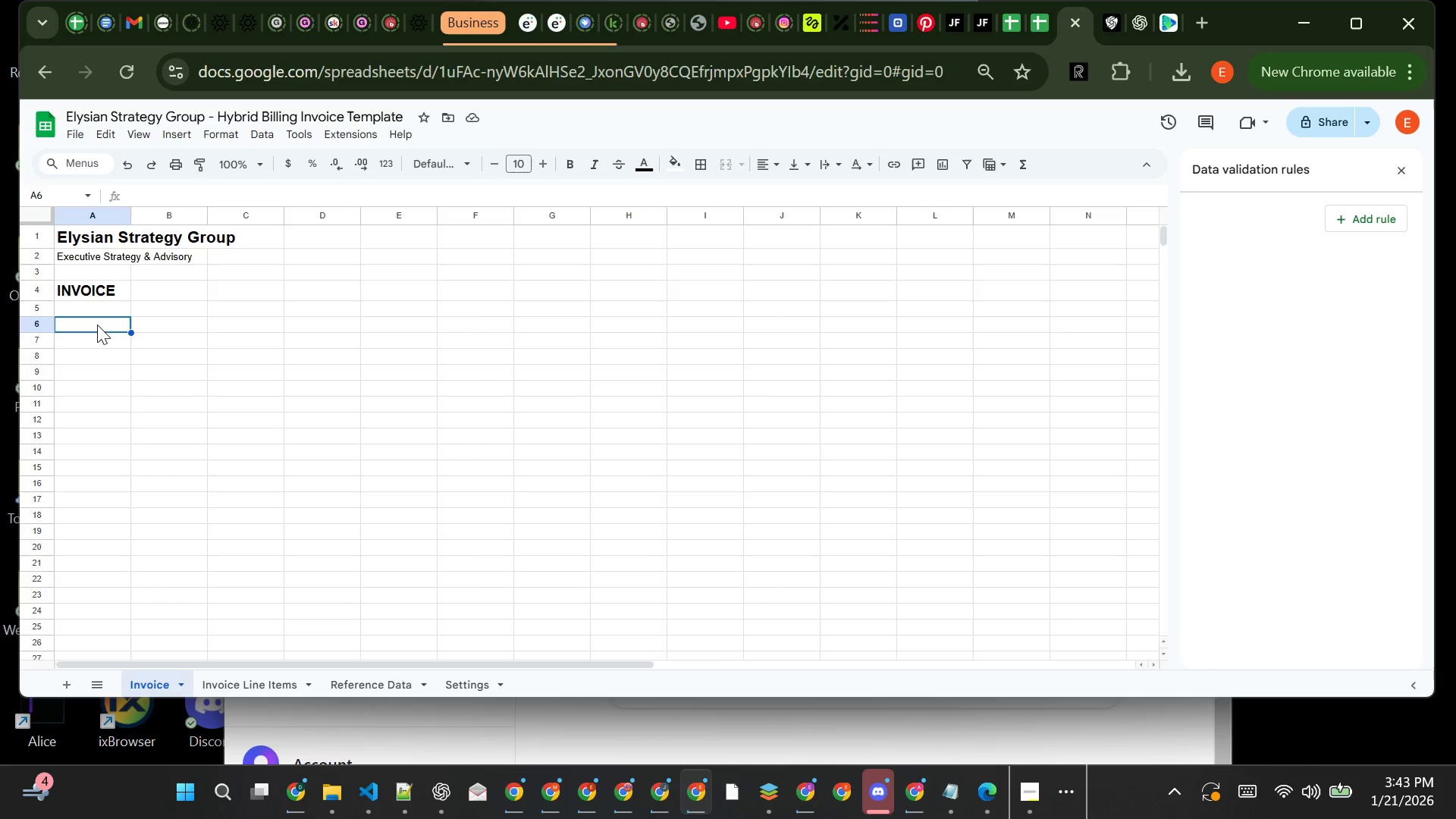 
wait(5.38)
 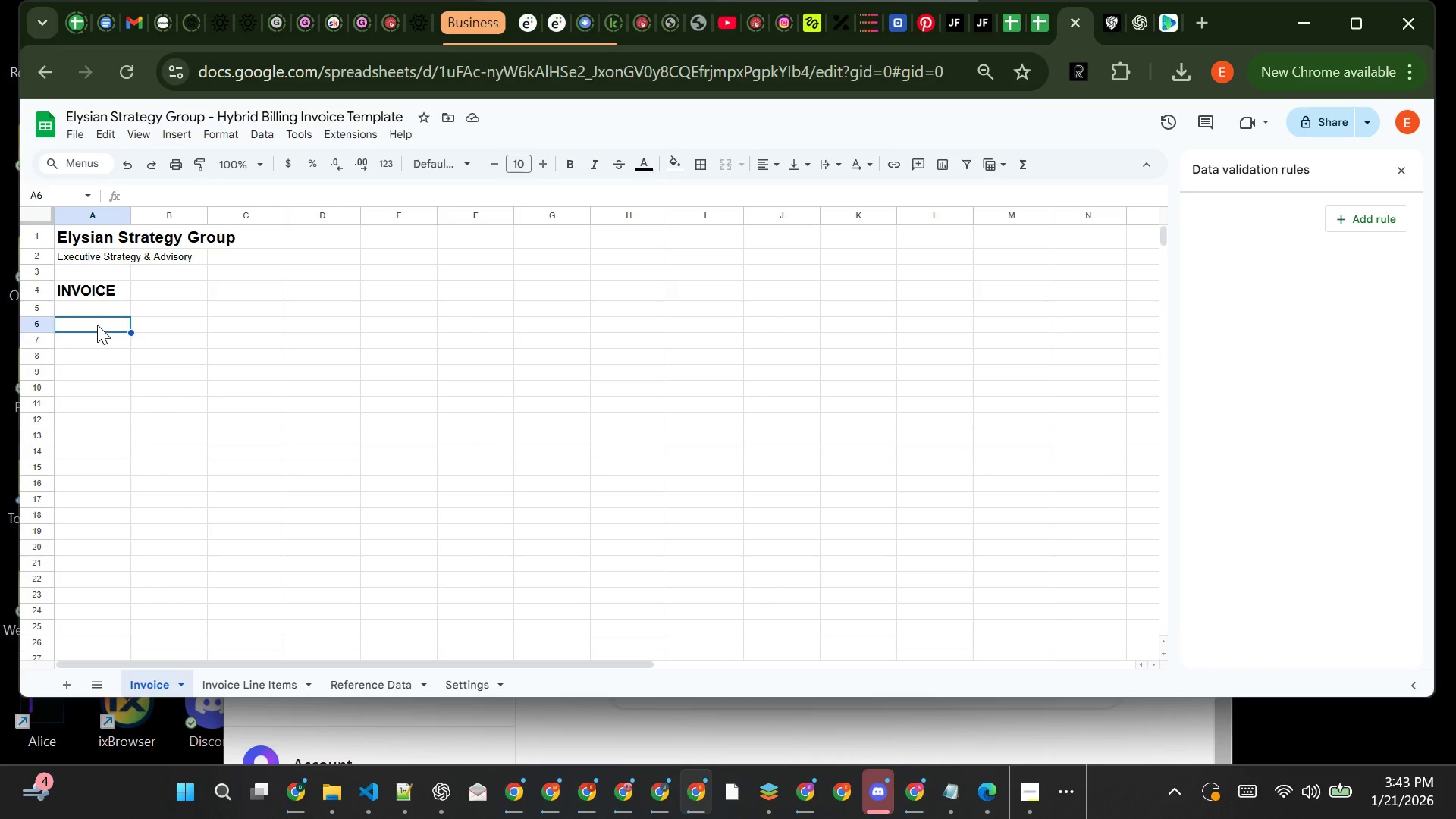 
key(CapsLock)
 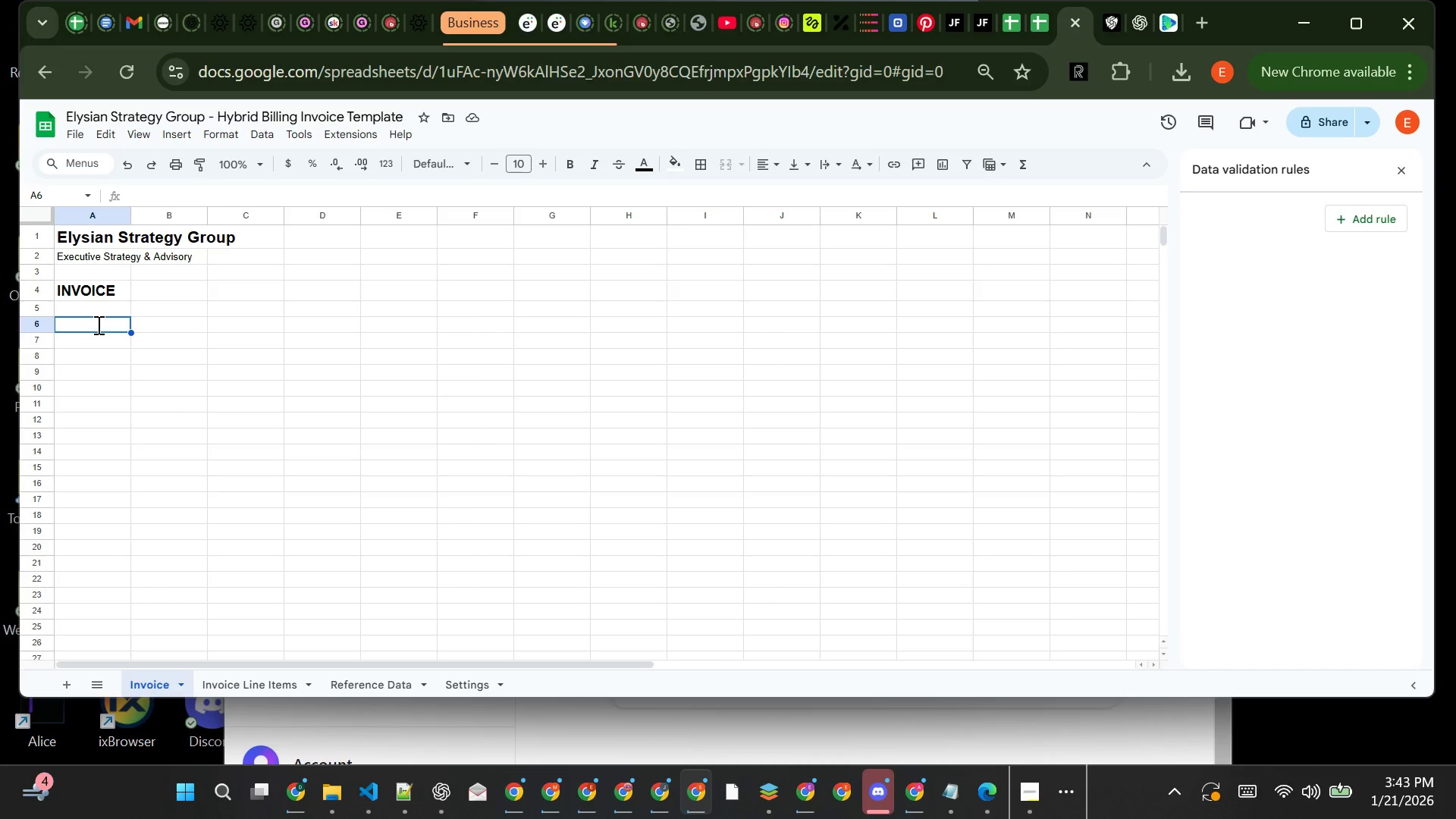 
key(C)
 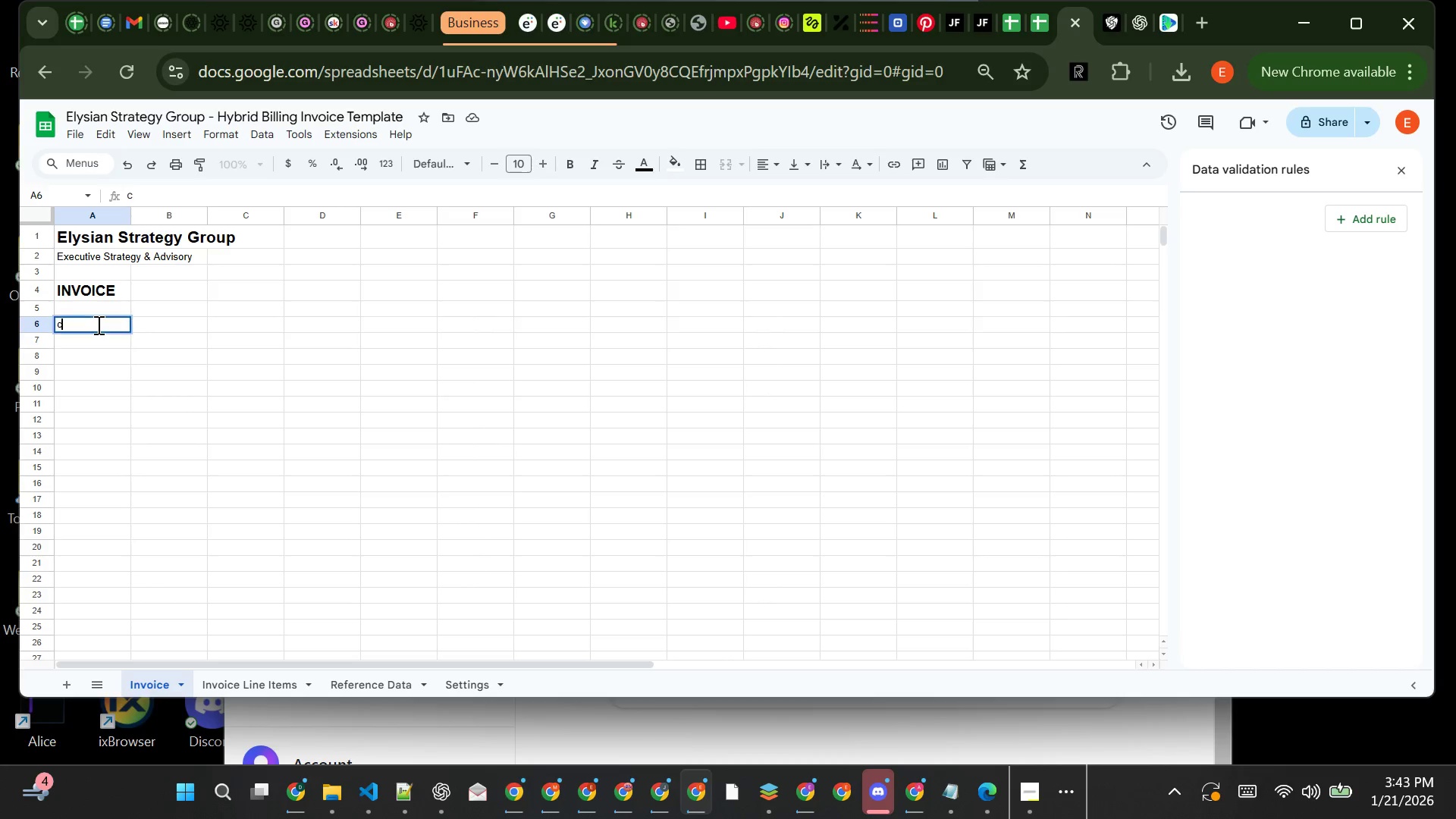 
key(CapsLock)
 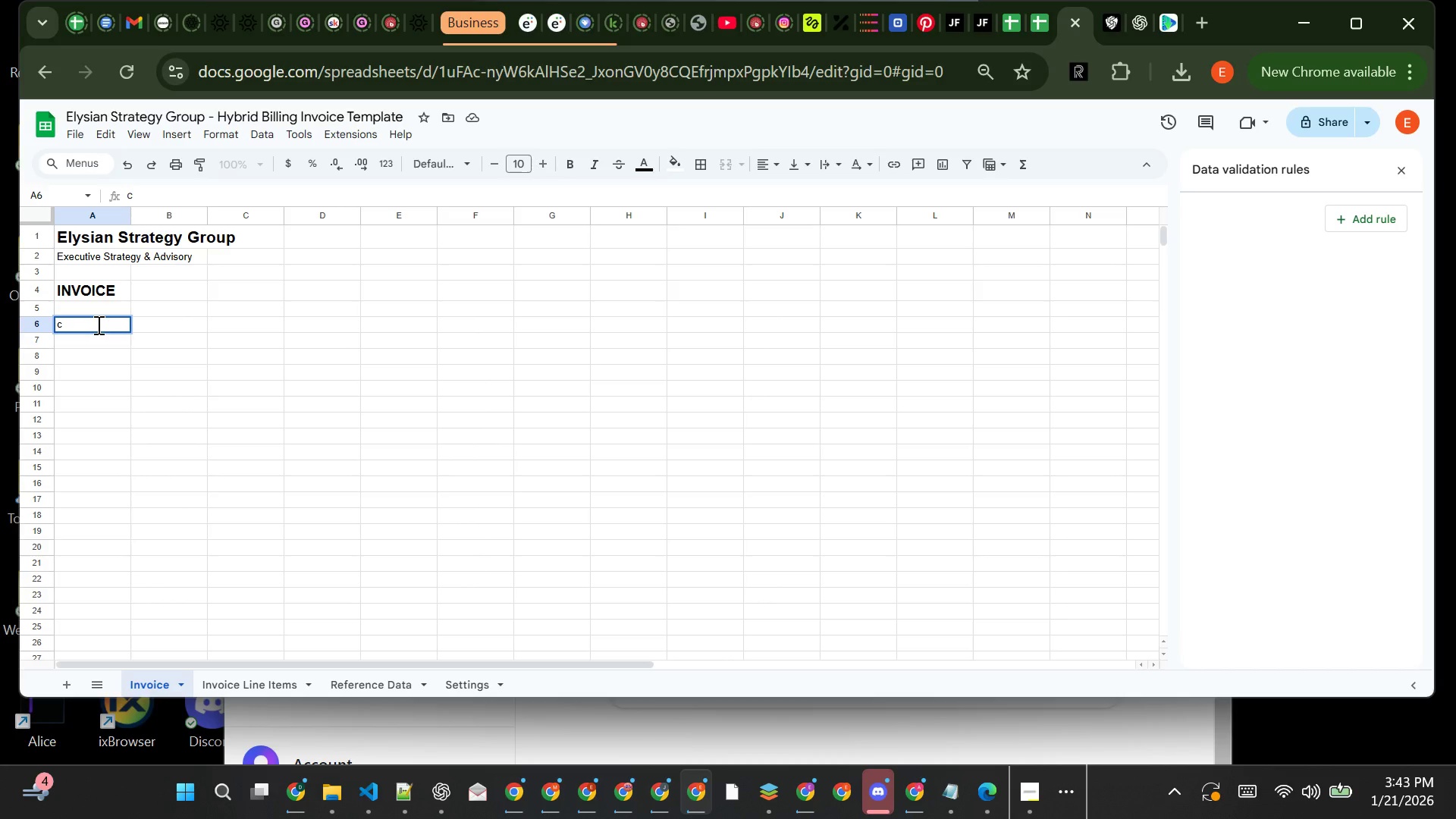 
key(Backspace)
type(c)
key(Backspace)
type(Client )
 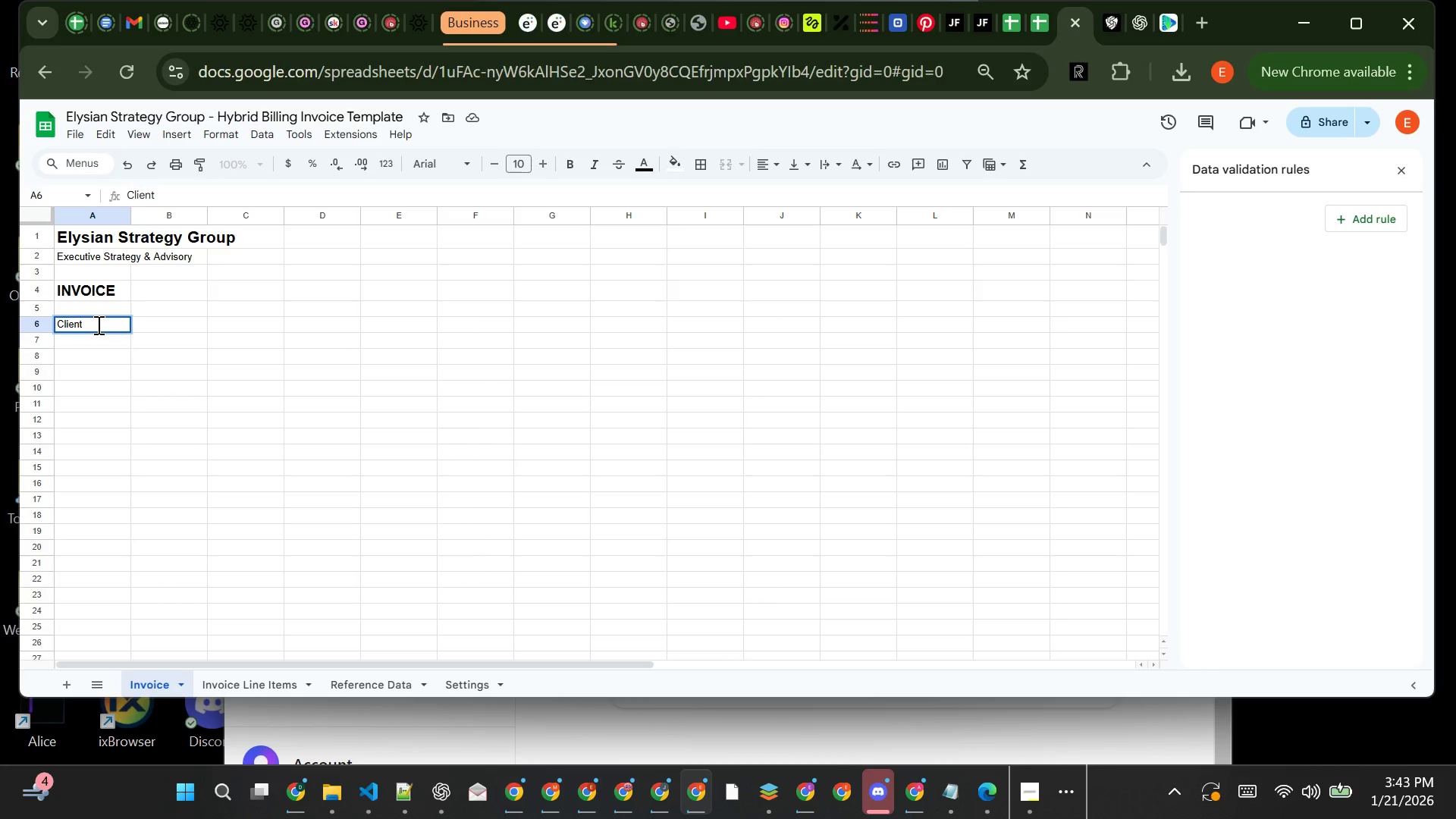 
wait(7.78)
 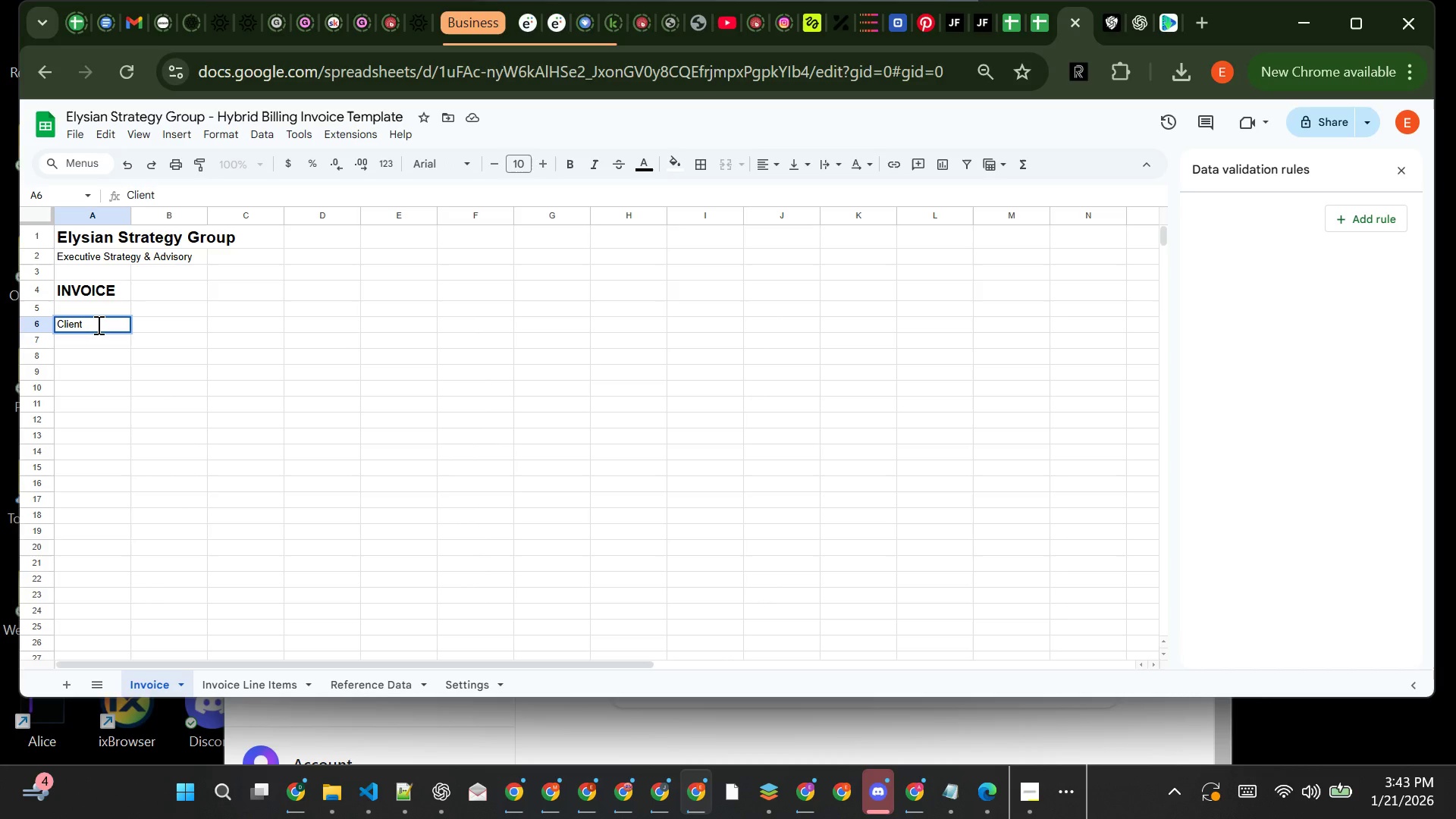 
key(Tab)
type(=Settings)
 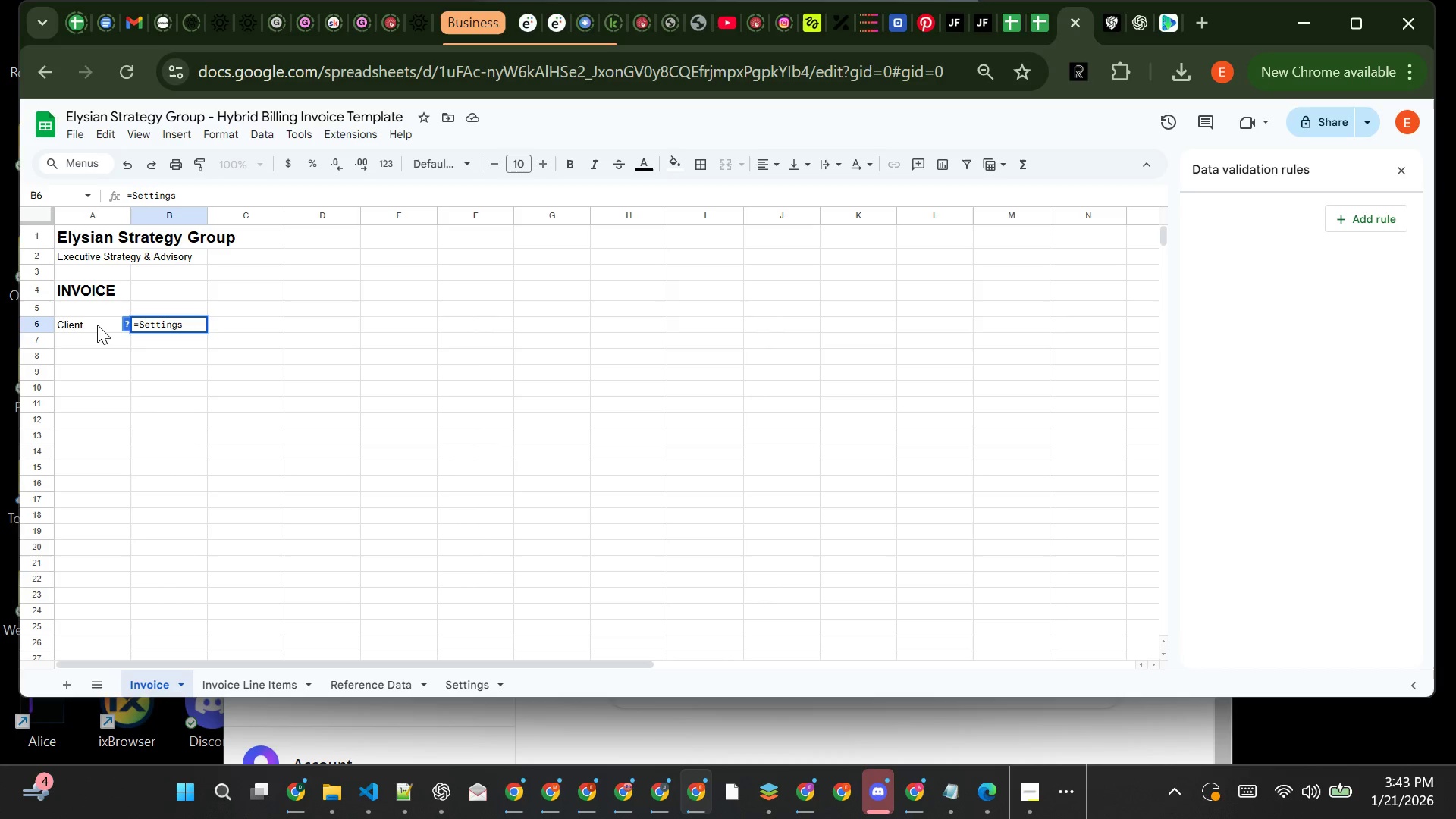 
key(Shift+1)
 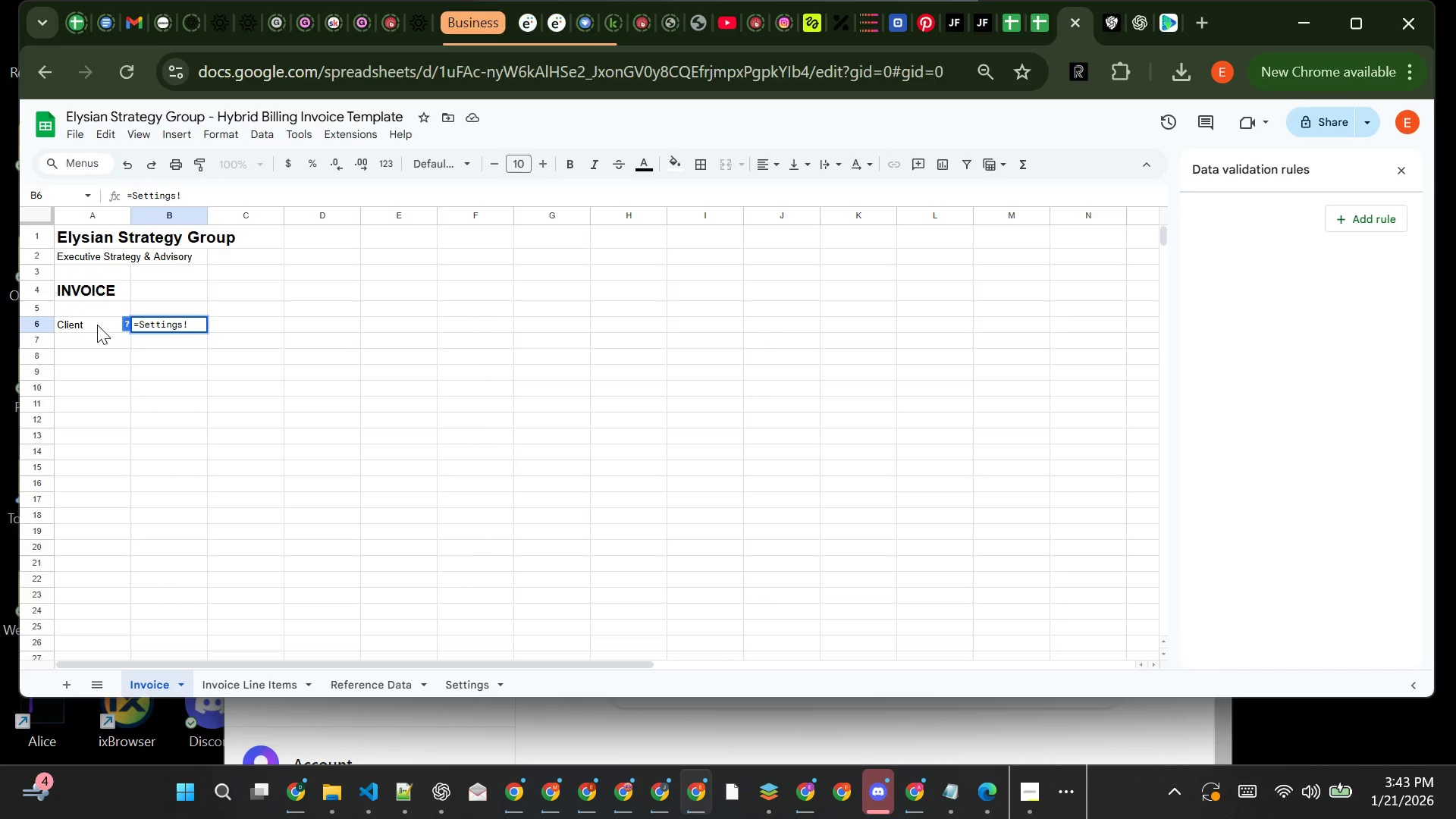 
wait(5.45)
 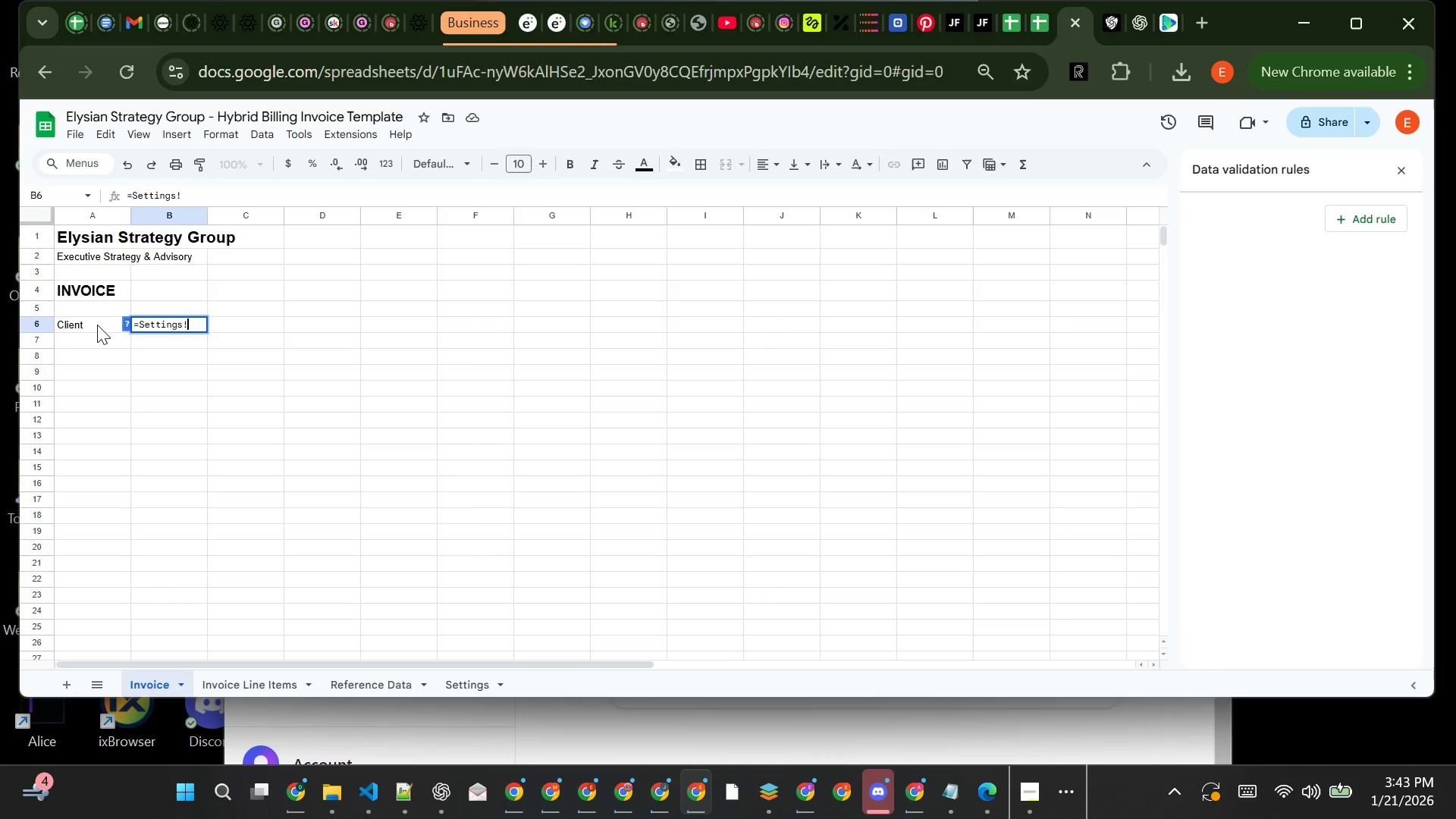 
type(b3)
 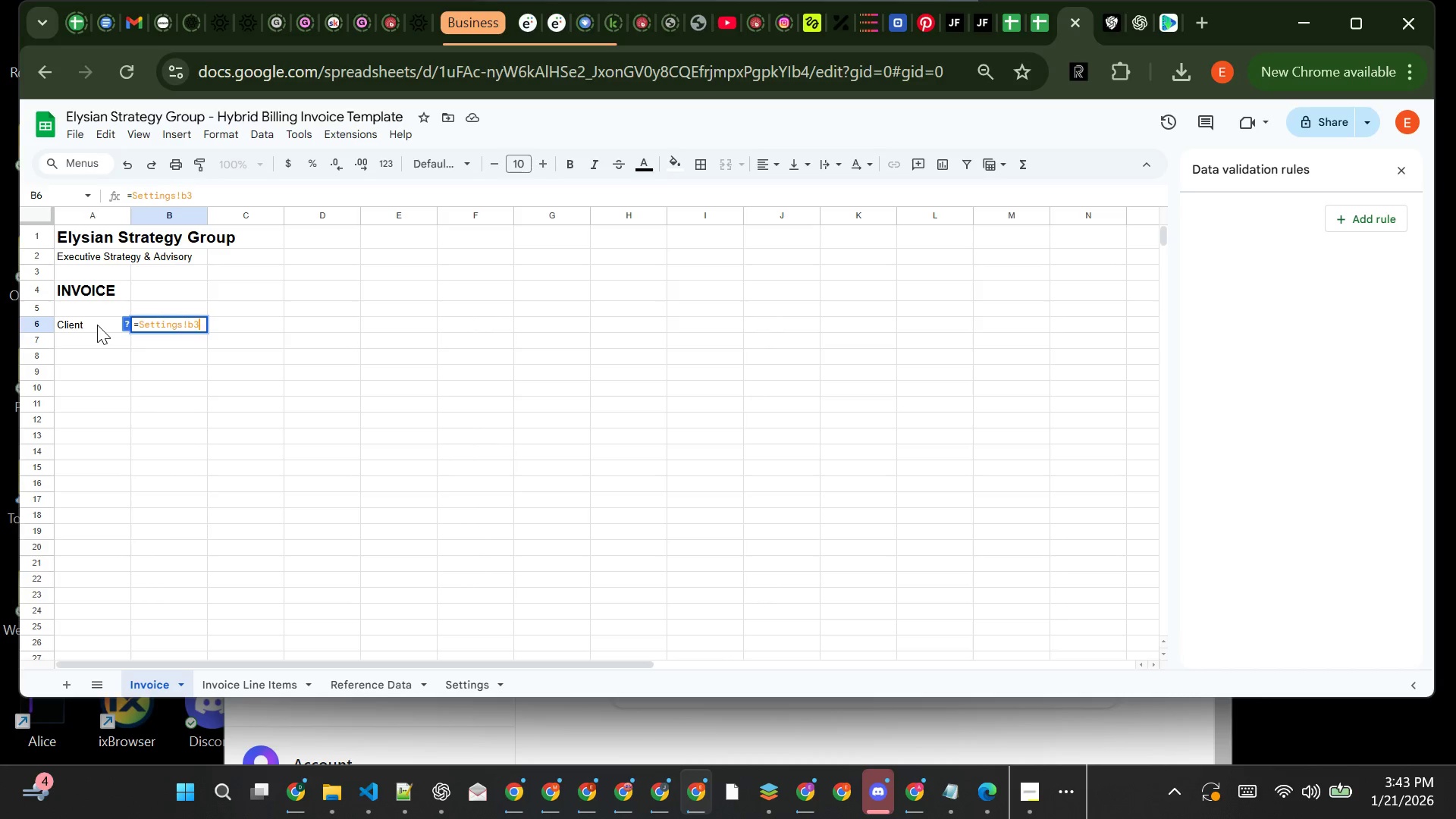 
key(Enter)
 